 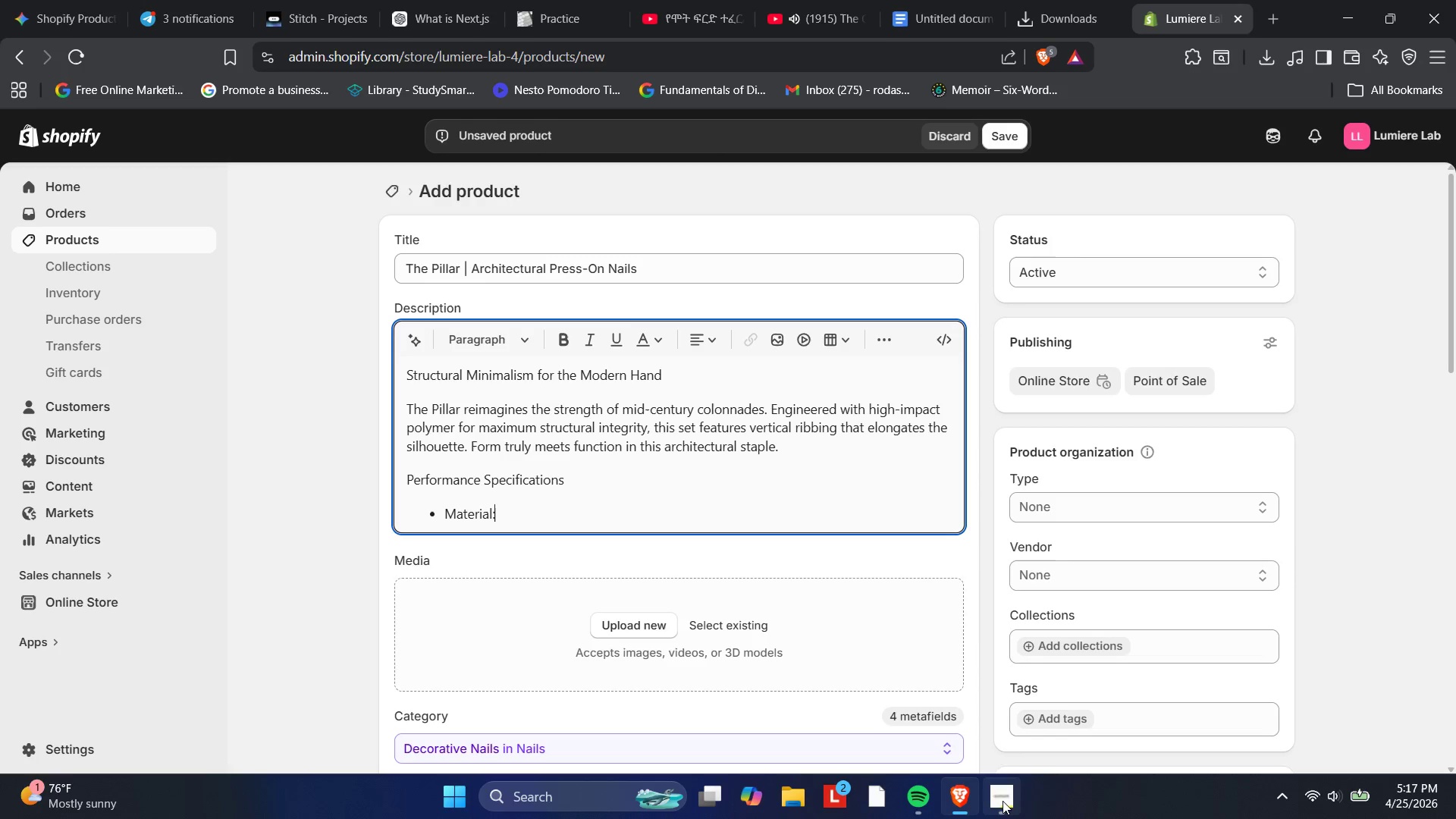 
type( Reinforced Architectural Polymer.)
 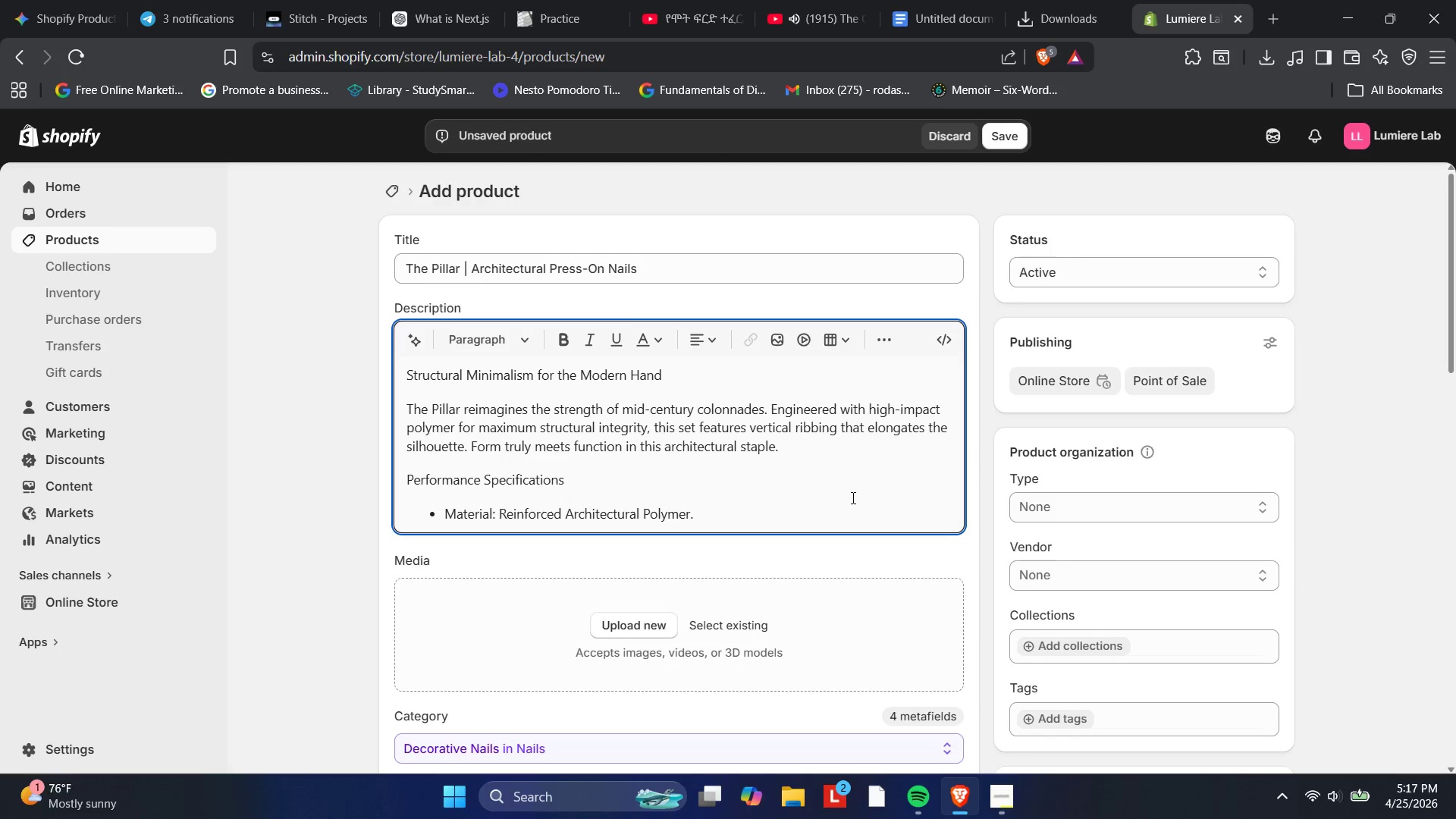 
key(Enter)
 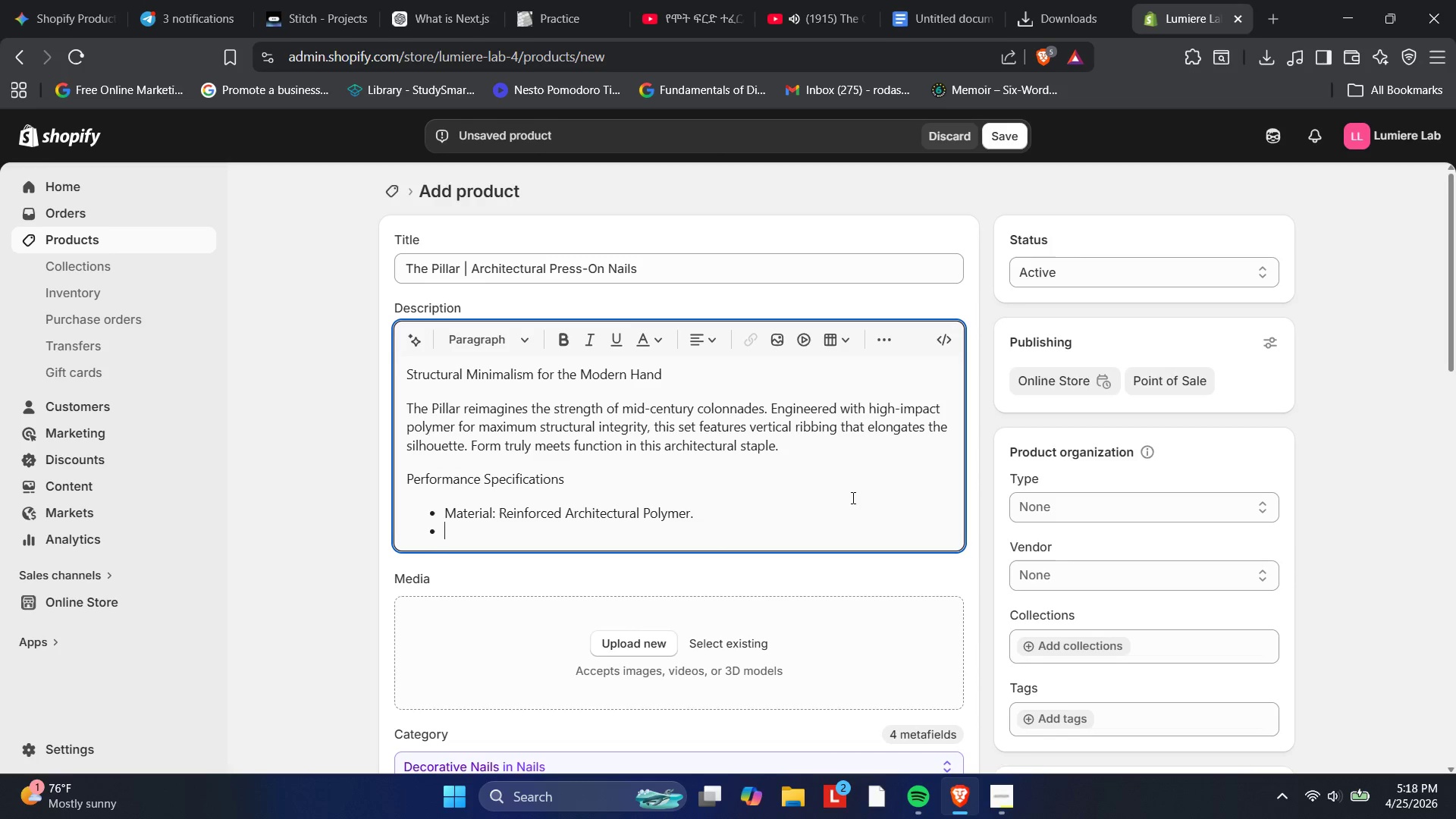 
type(Wear Time: 14+ days with professional prep.)
 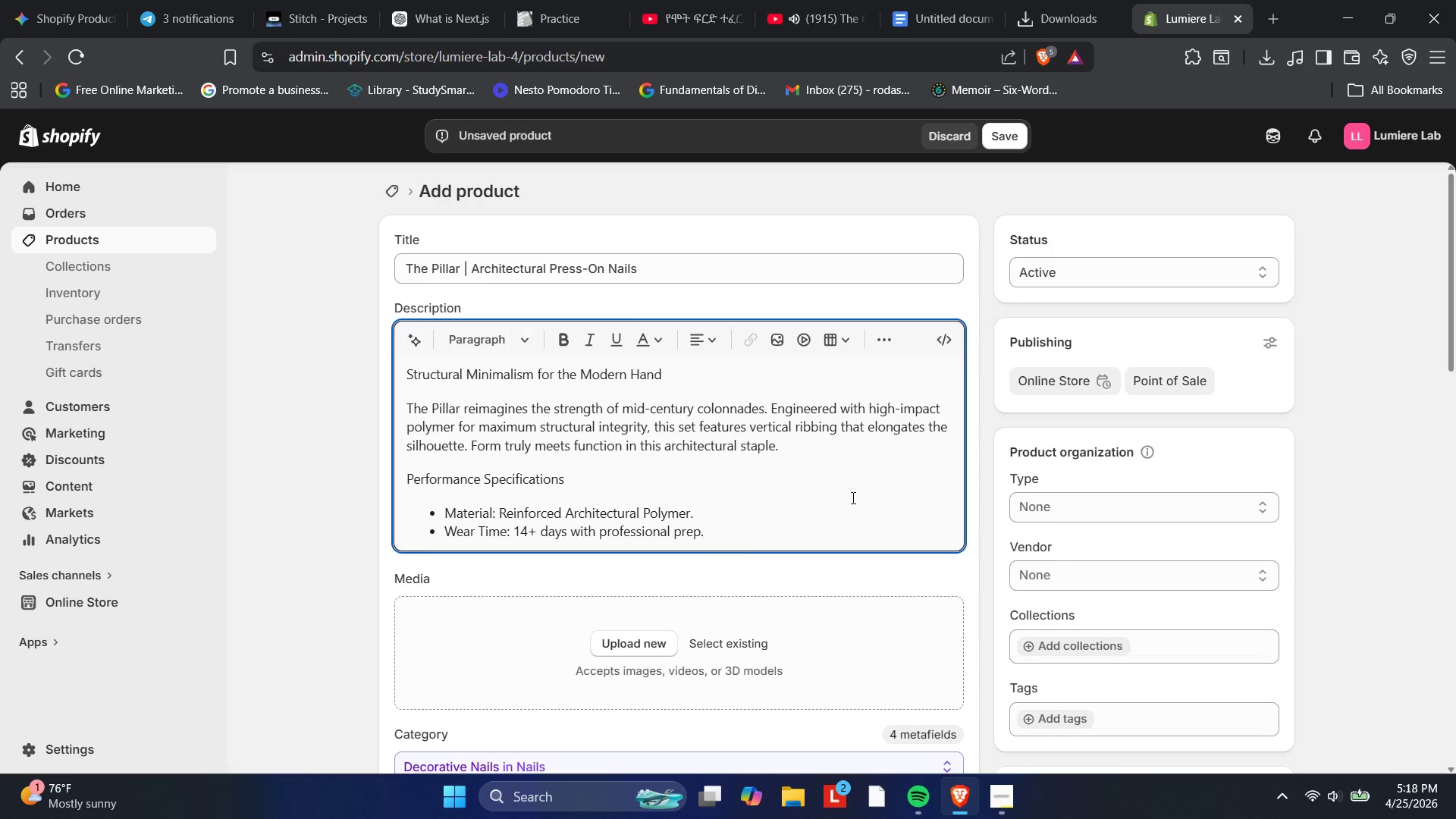 
key(Enter)
 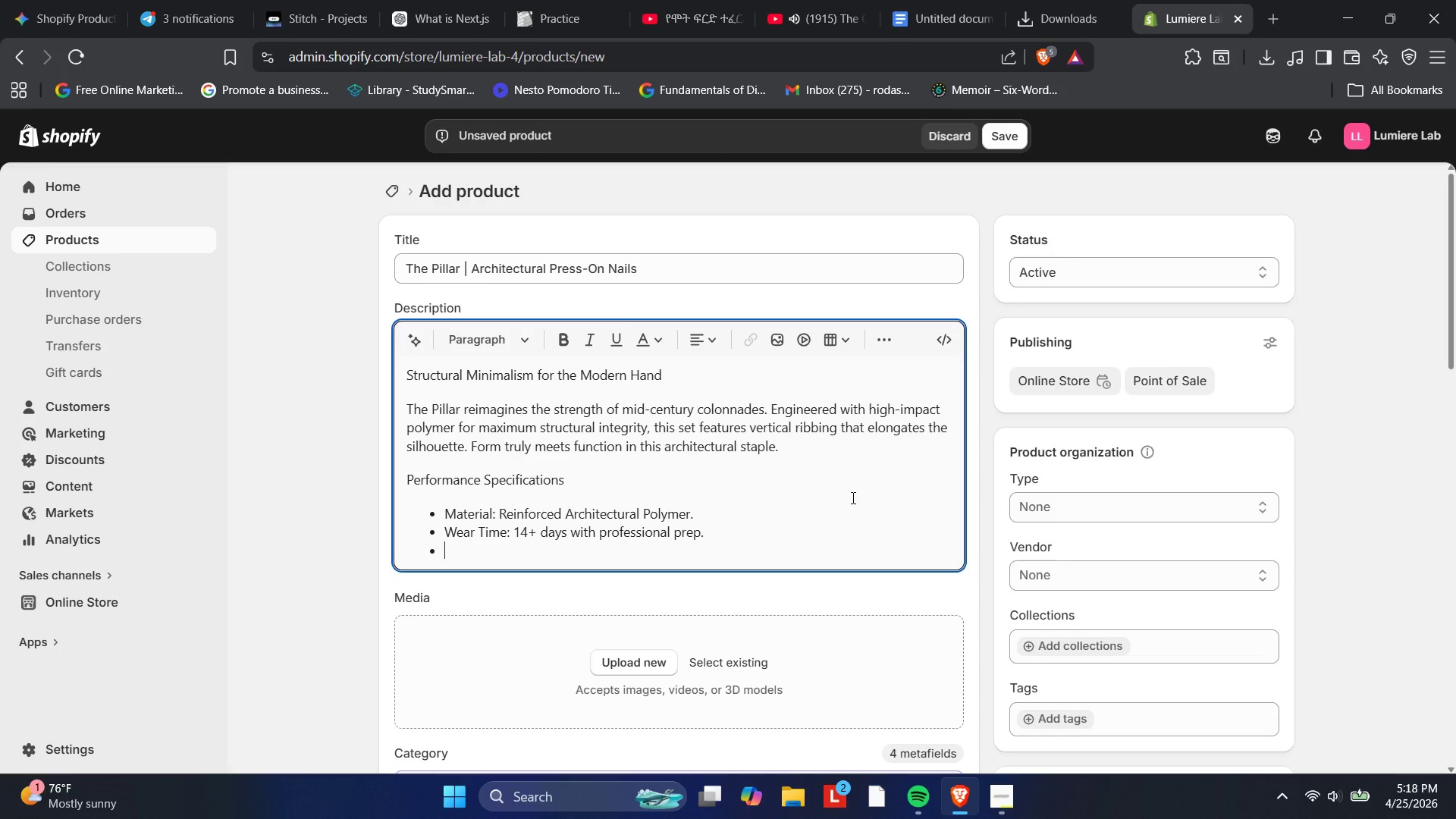 
type(Finish: Light-refractive)
 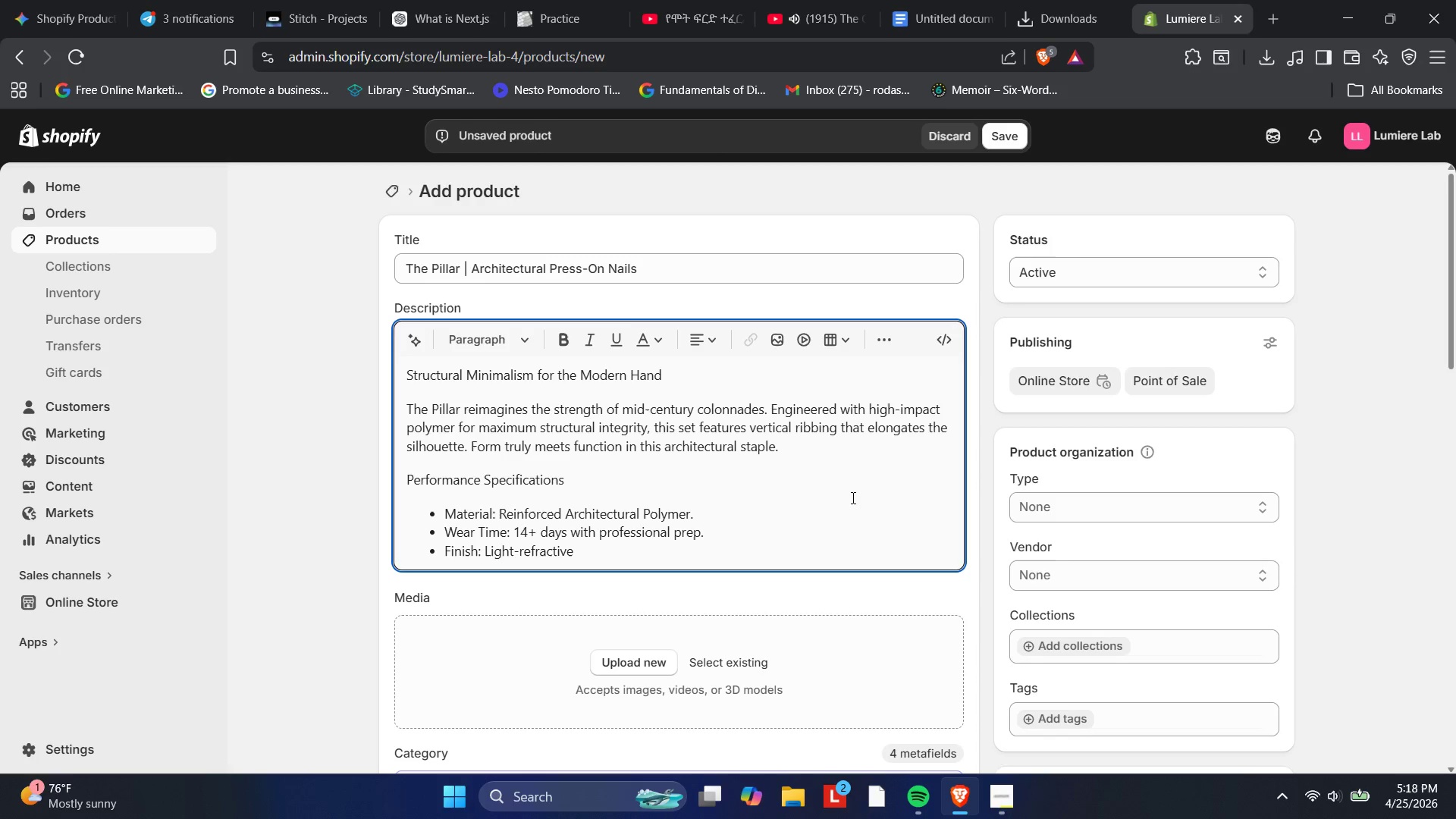 
key(Enter)
 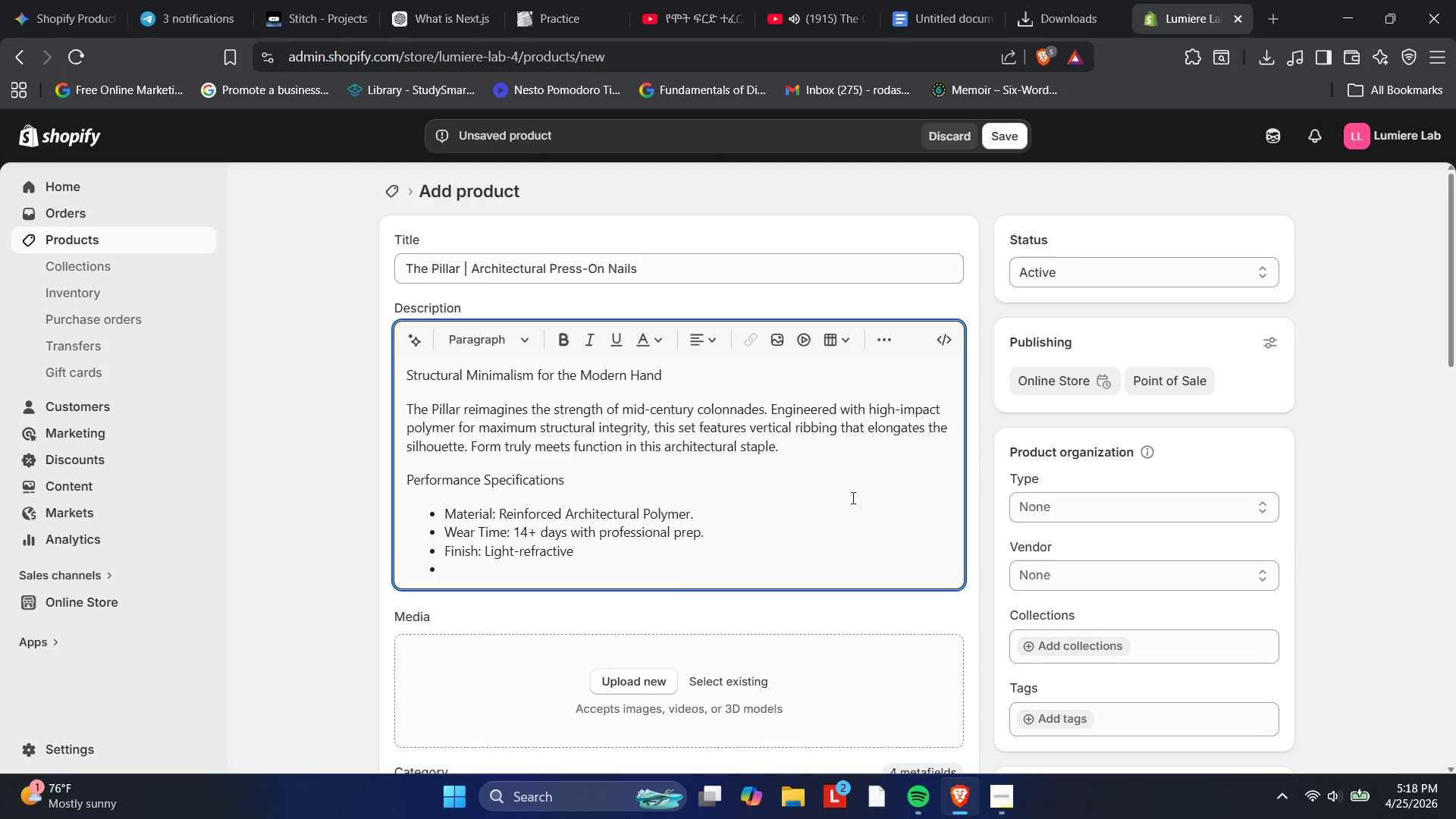 
key(Backspace)
type( stone or matte concree)
key(Backspace)
type(te.)
 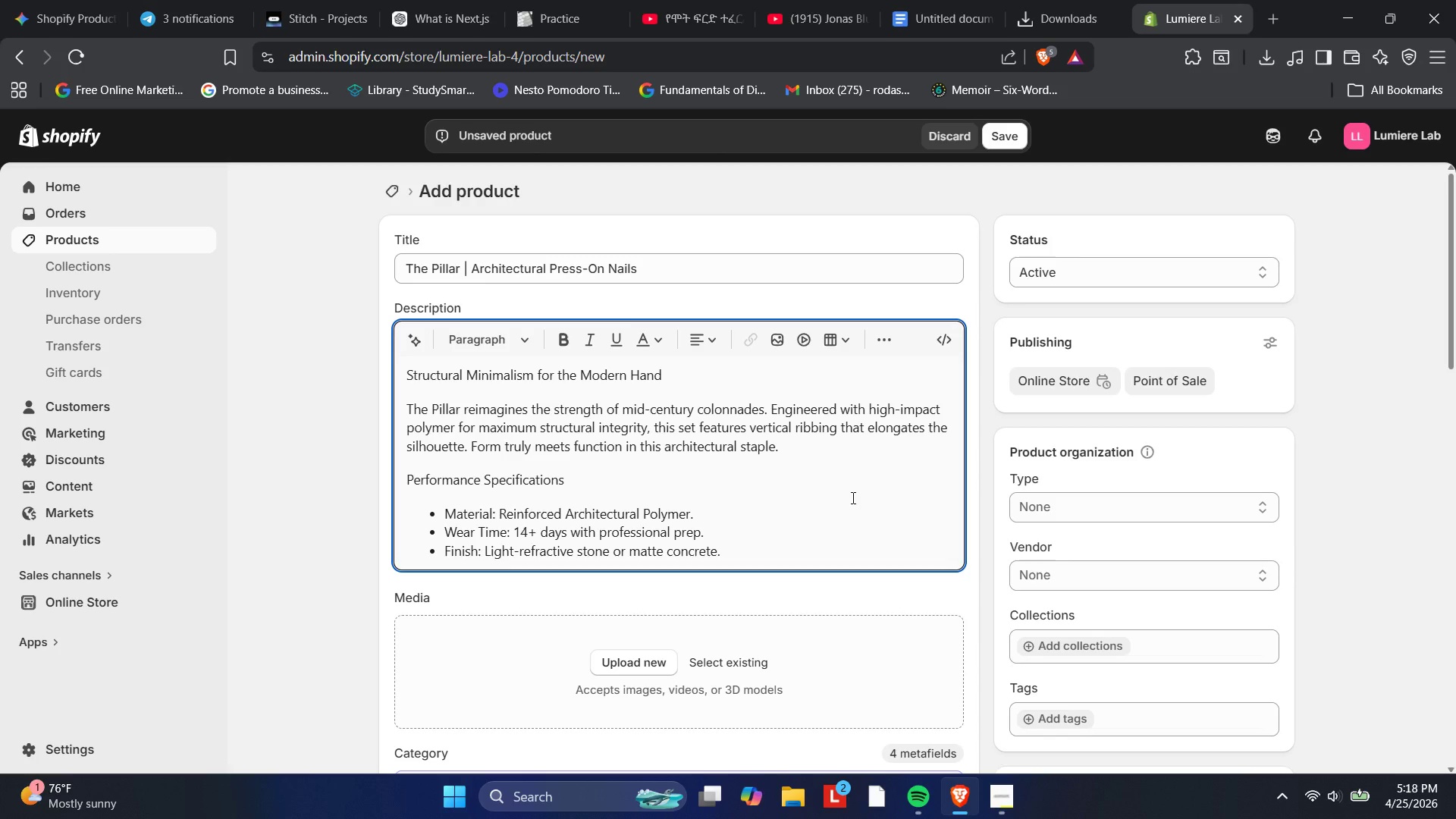 
key(Enter)
 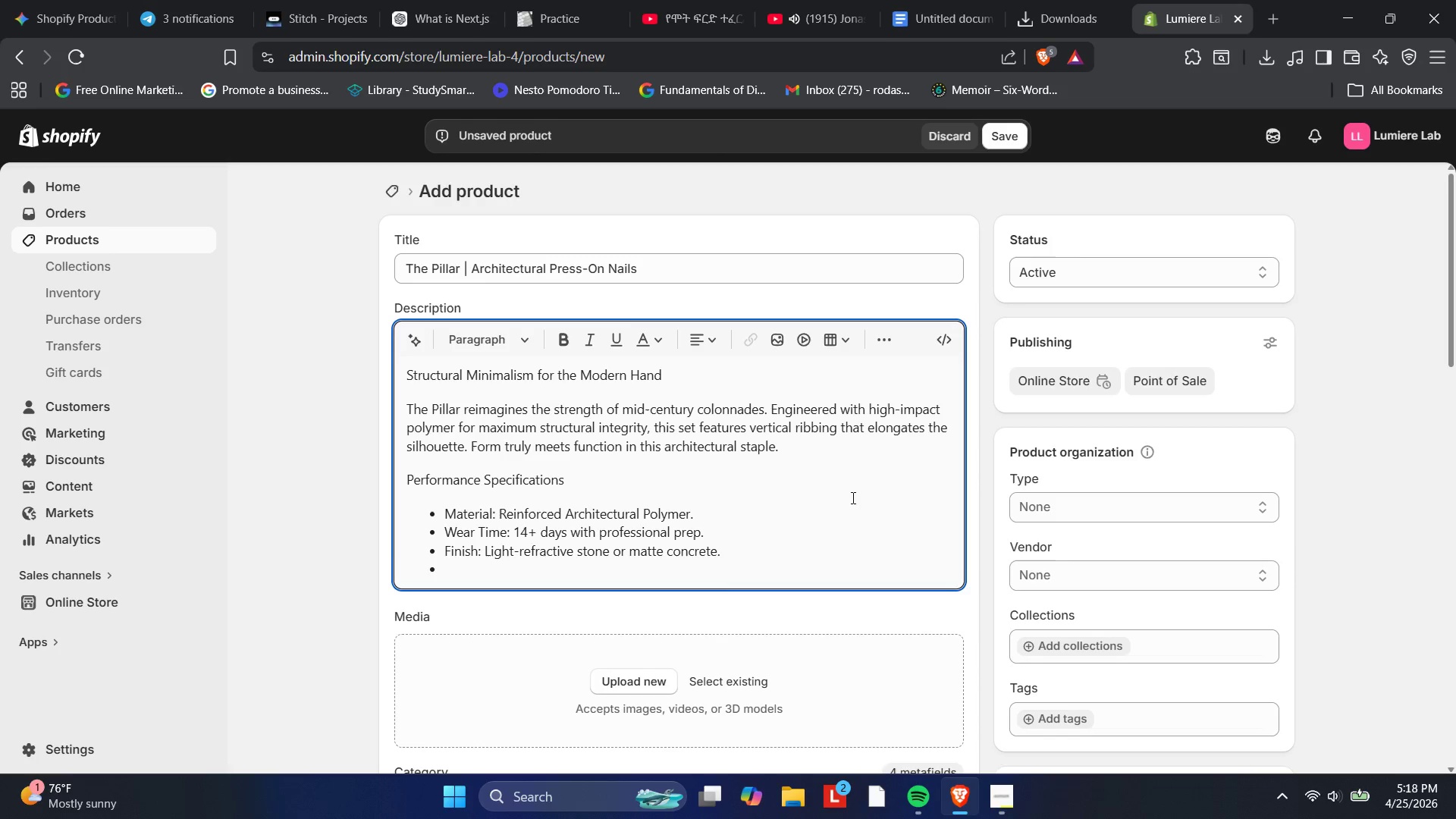 
key(Enter)
 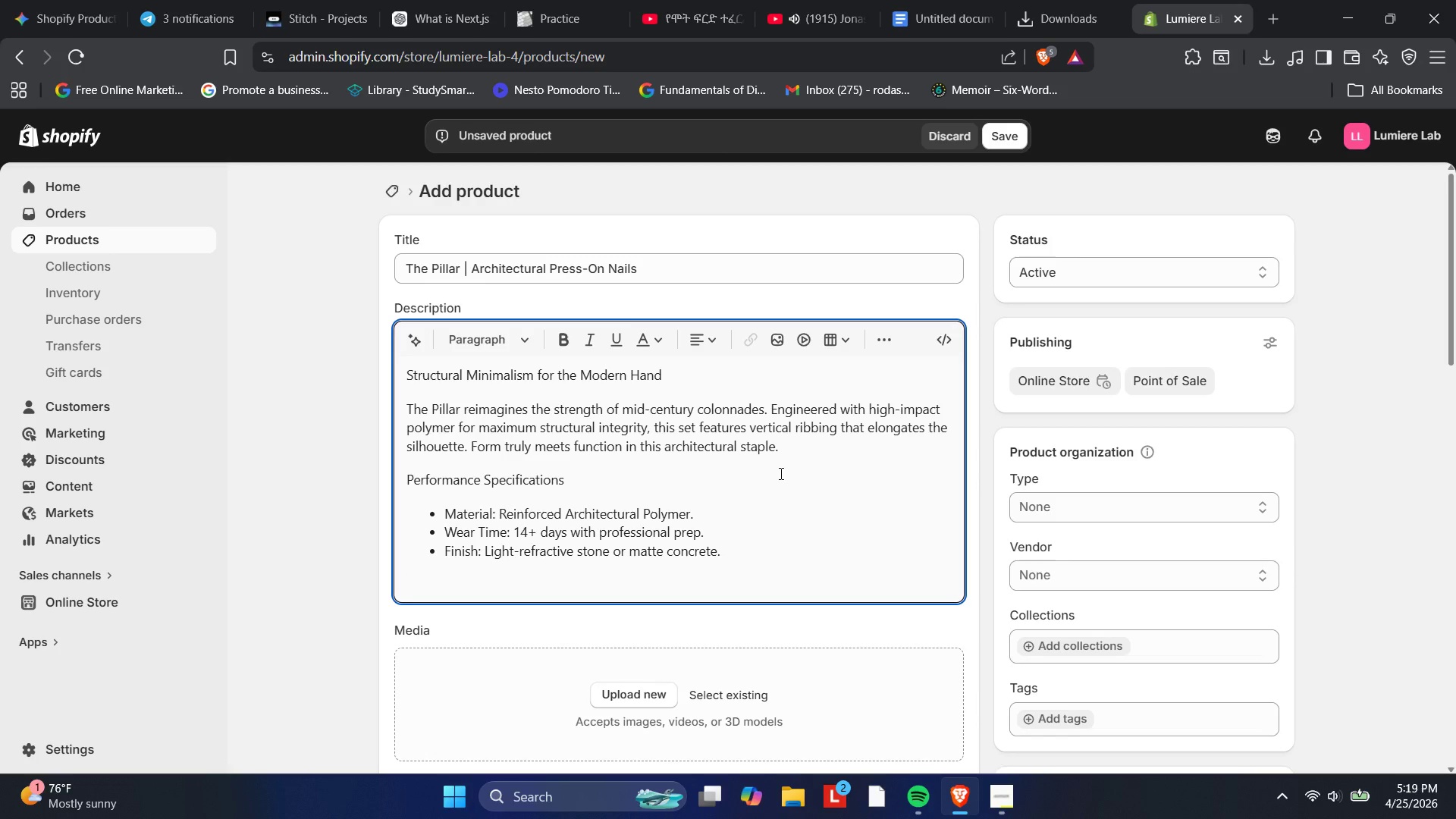 
wait(30.27)
 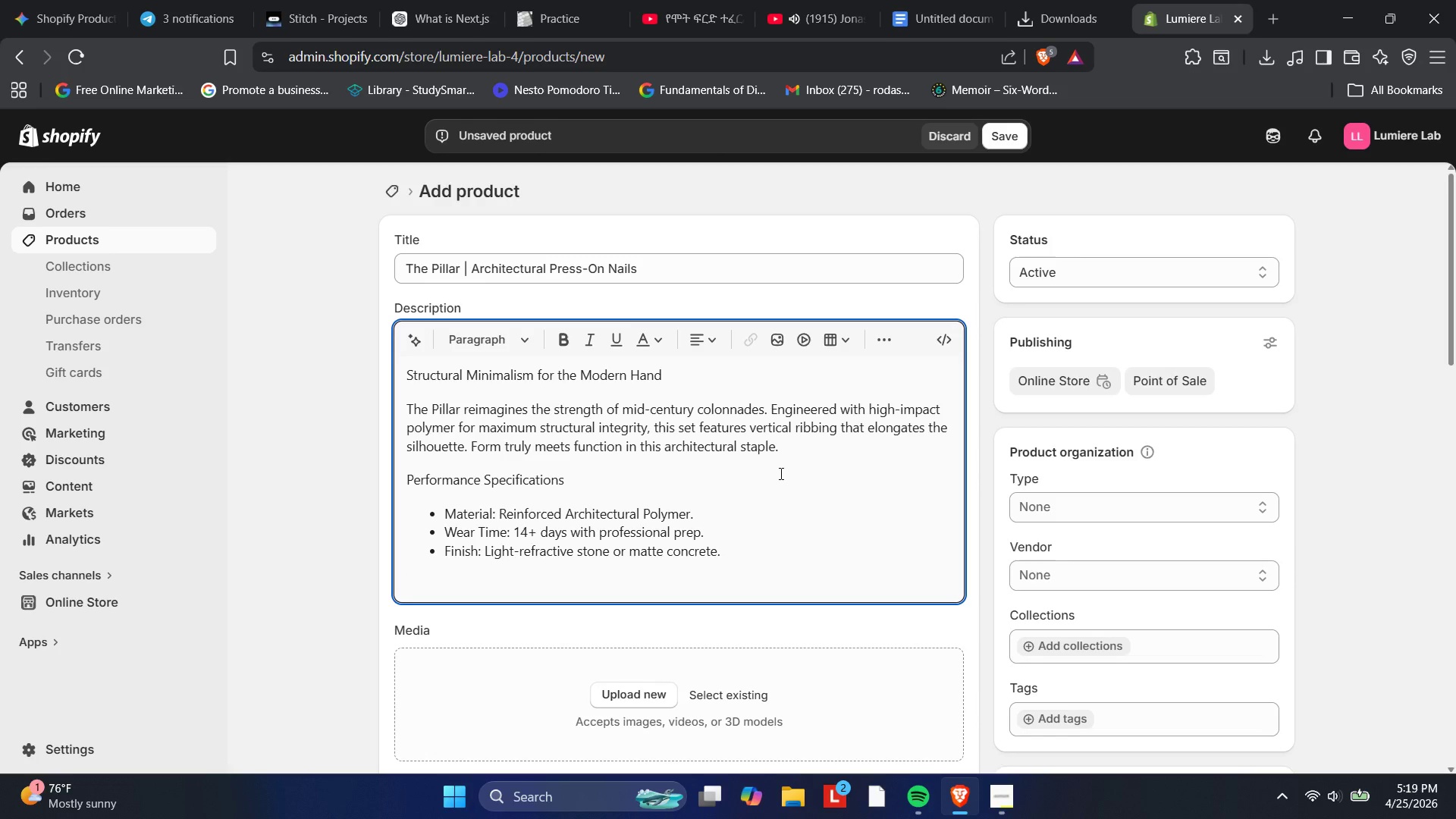 
scroll: coordinate [717, 506], scroll_direction: down, amount: 1.0
 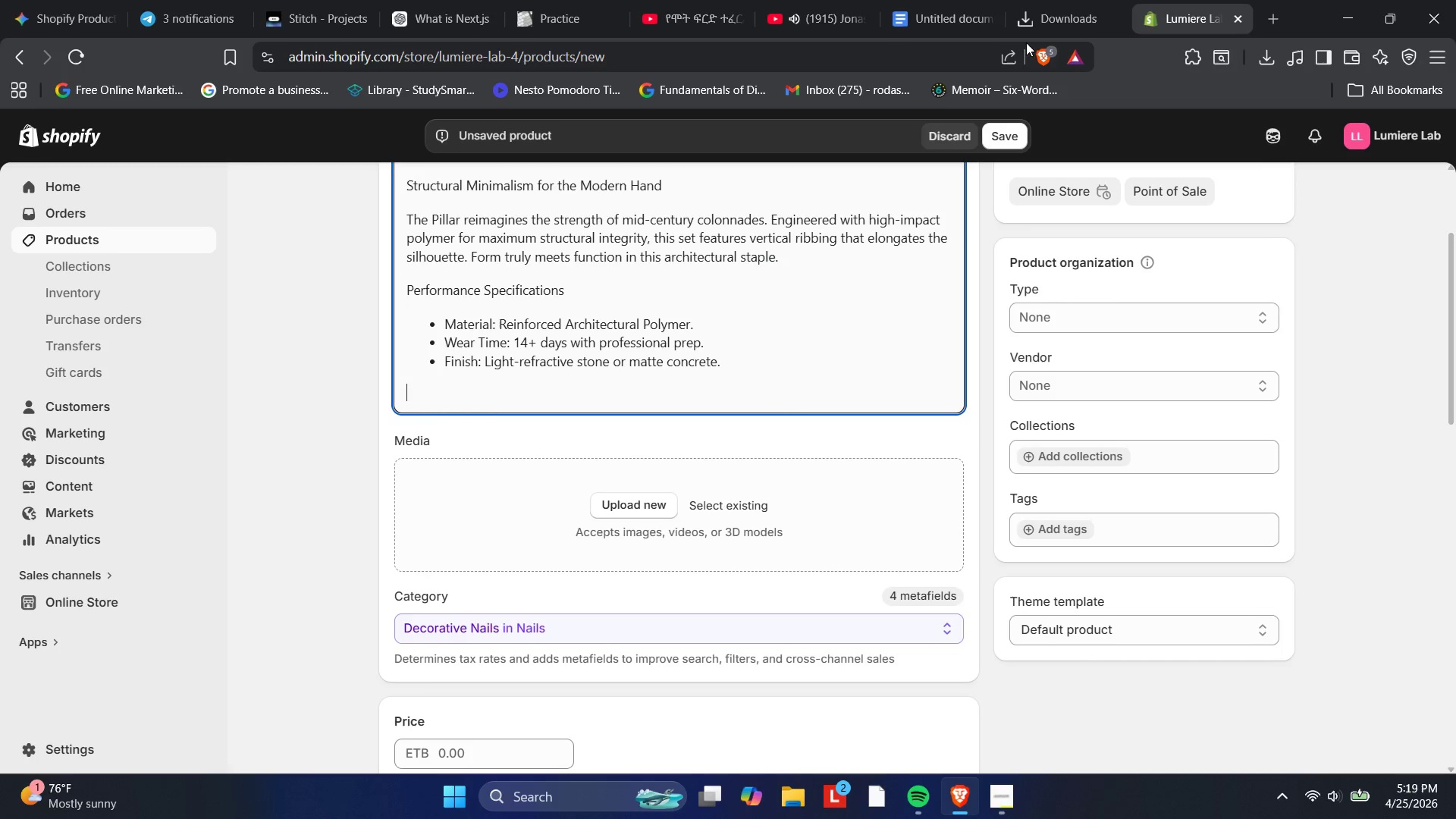 
left_click([1038, 7])
 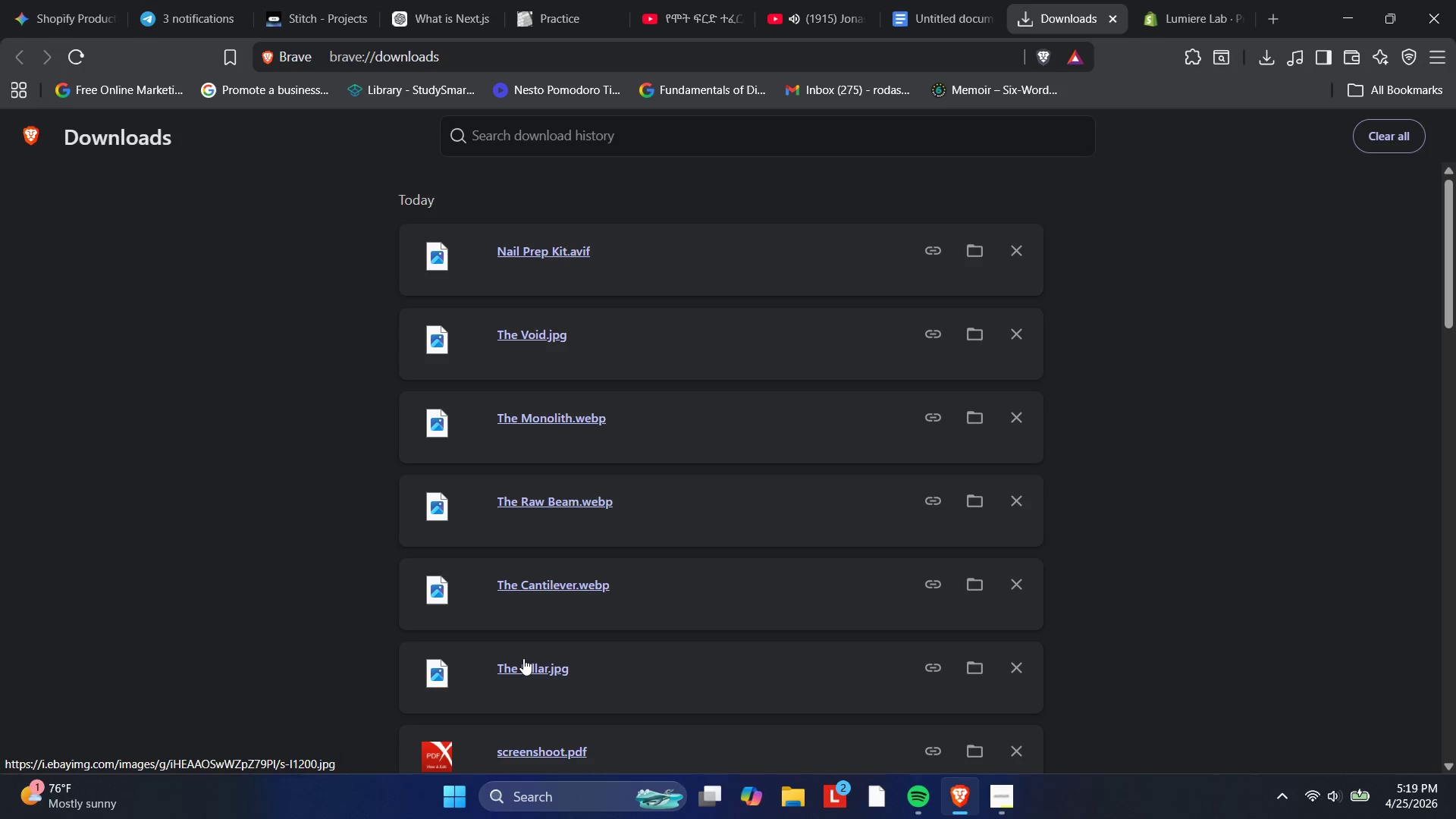 
left_click_drag(start_coordinate=[519, 669], to_coordinate=[780, 516])
 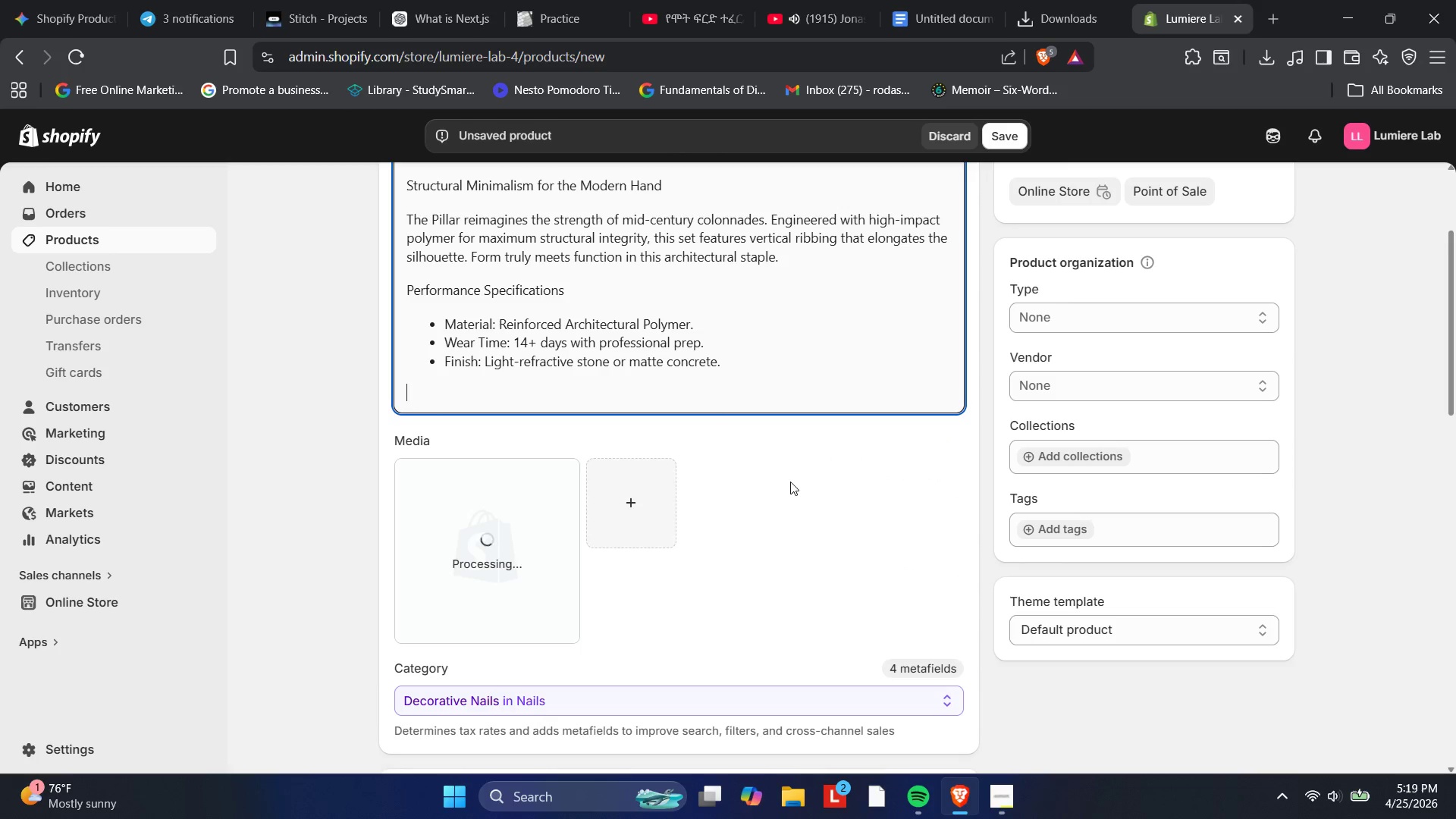 
wait(9.89)
 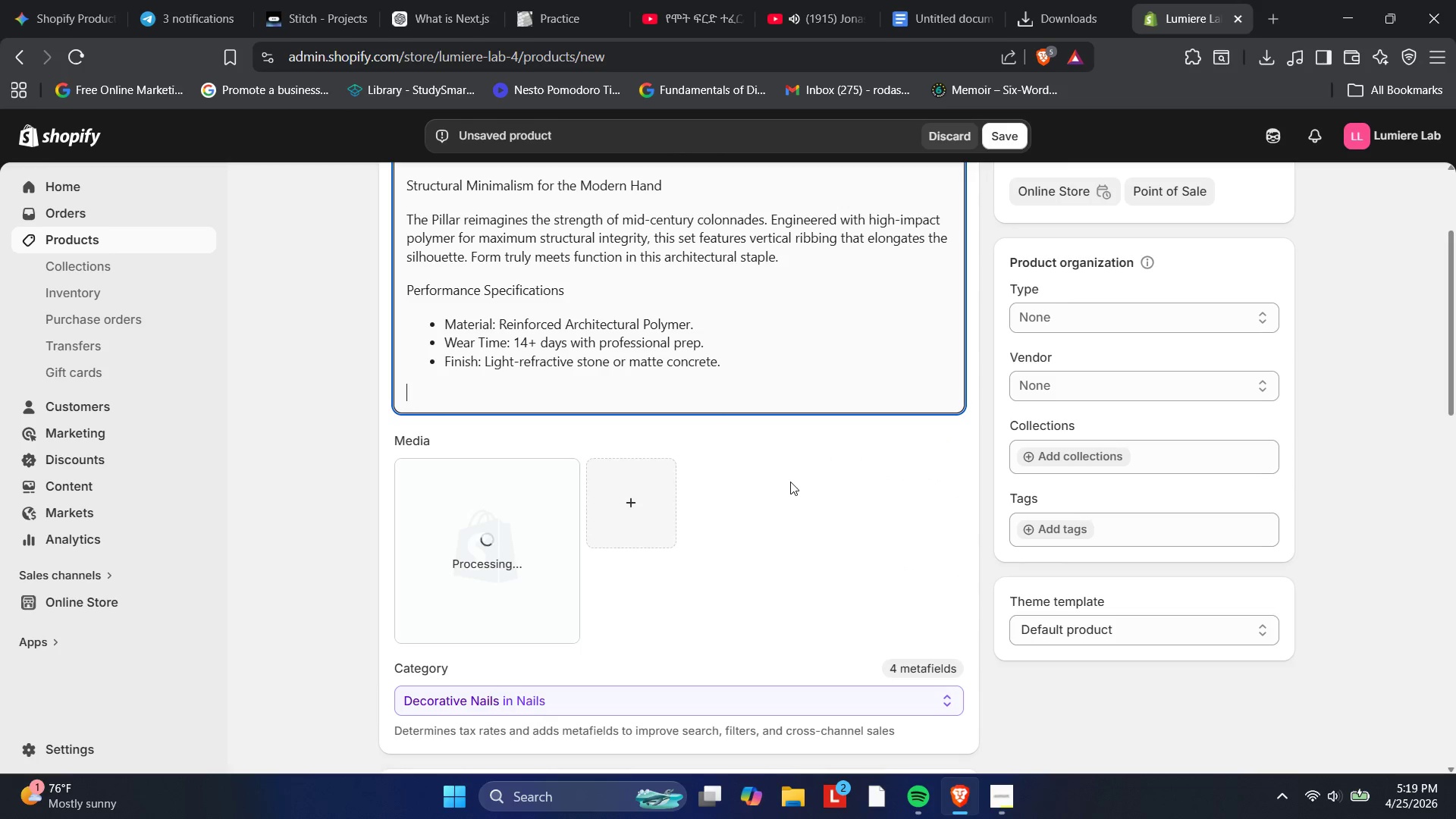 
scroll: coordinate [770, 516], scroll_direction: down, amount: 5.0
 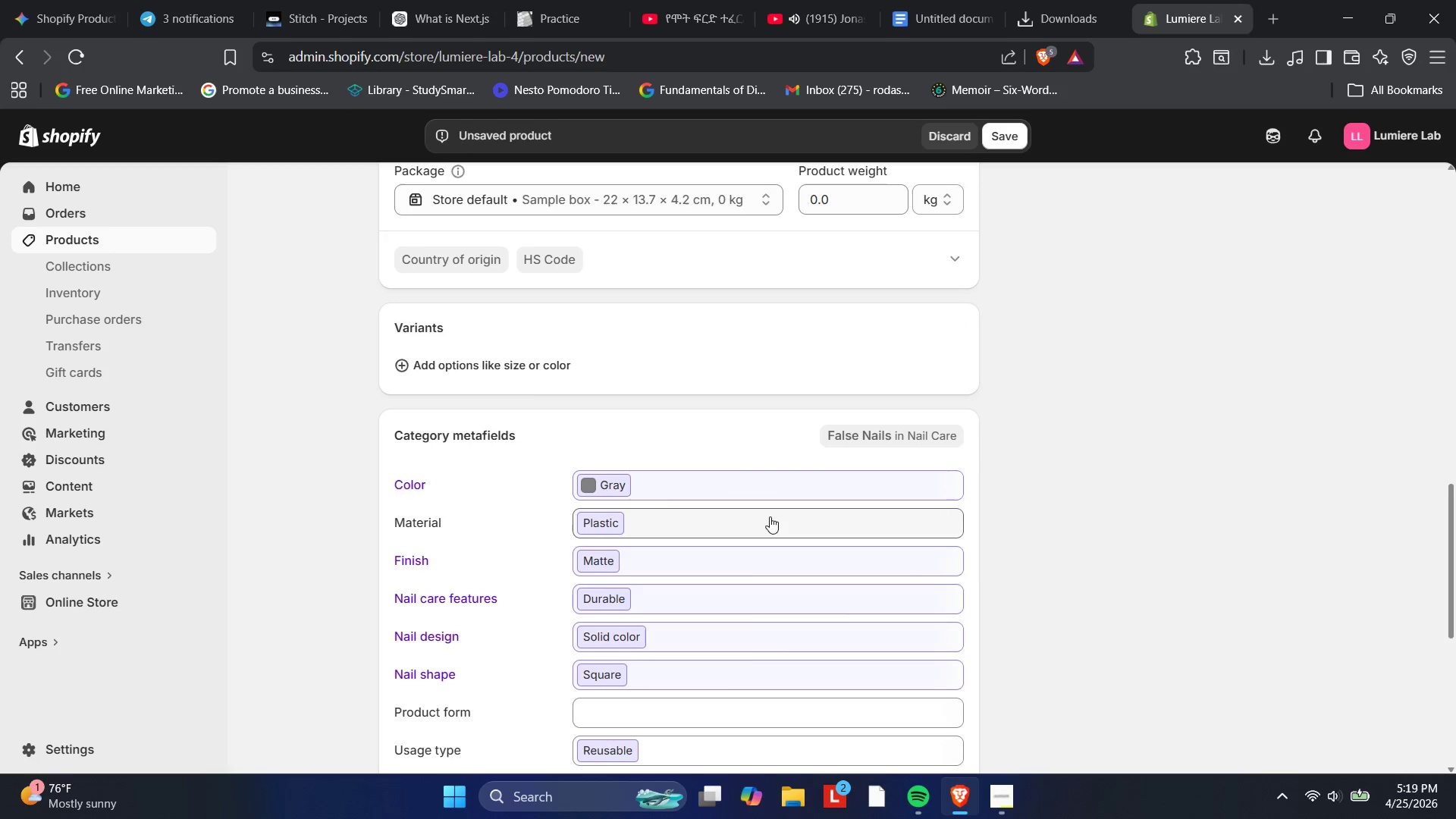 
left_click([443, 376])
 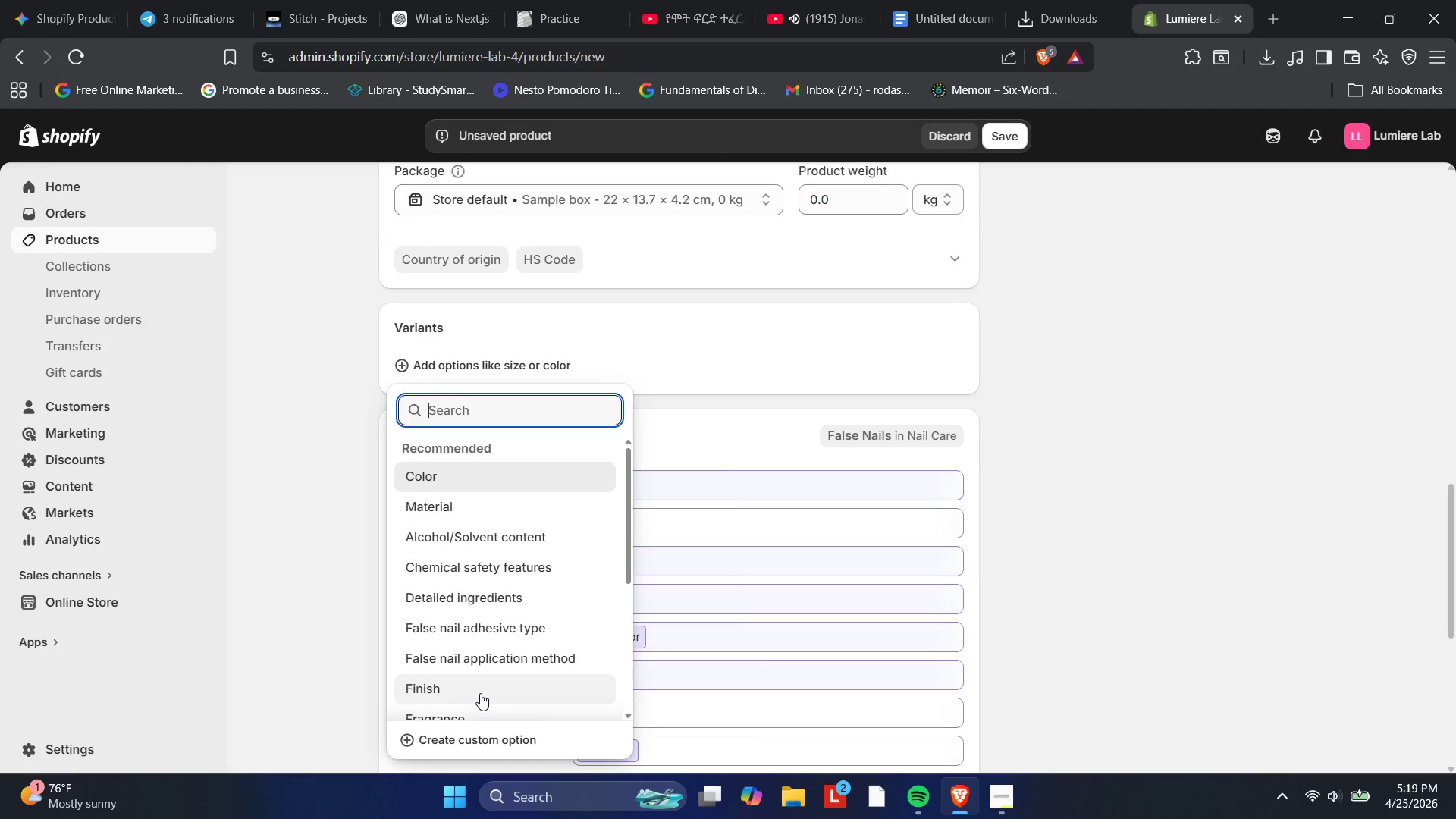 
wait(7.56)
 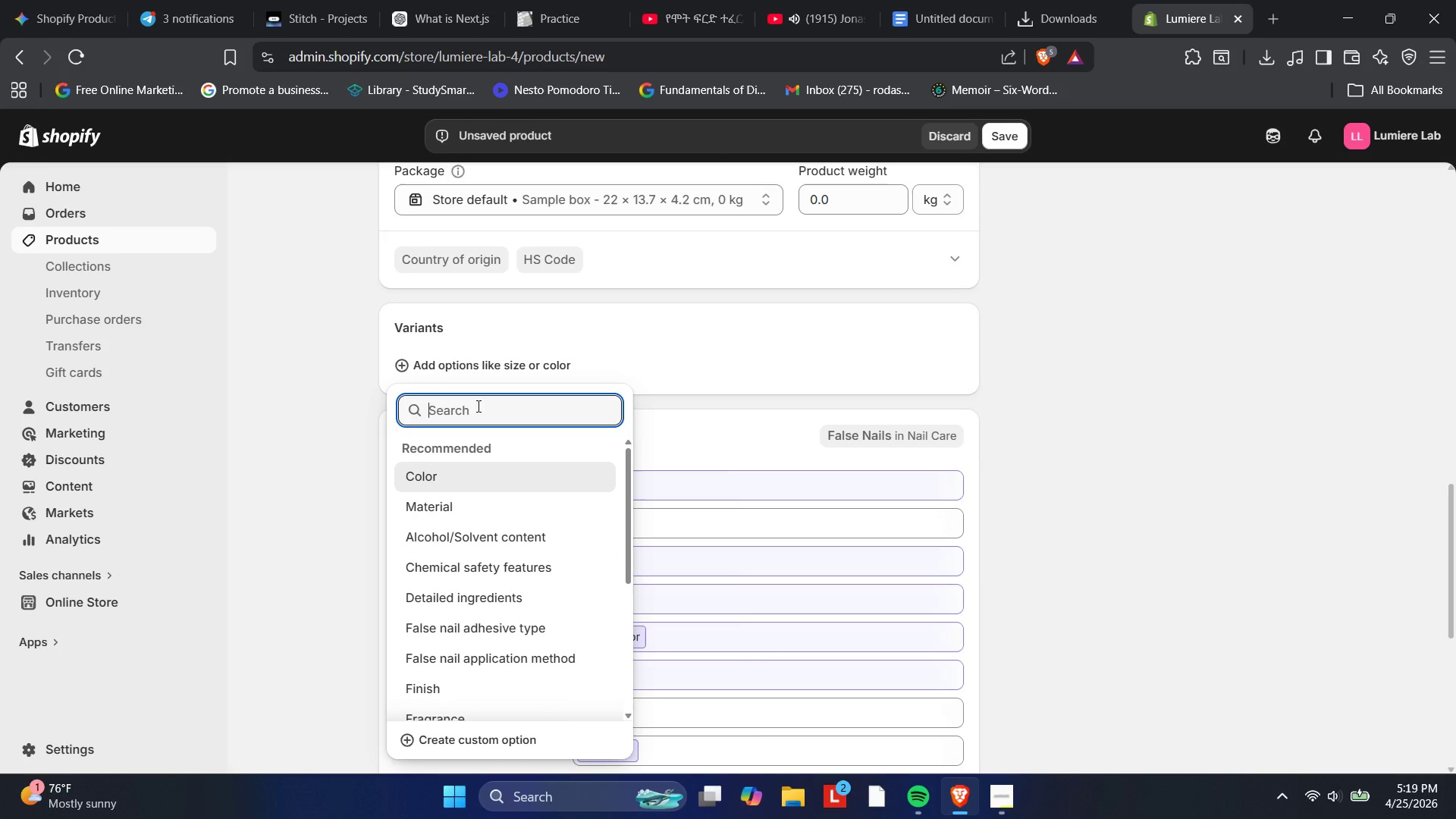 
left_click([489, 740])
 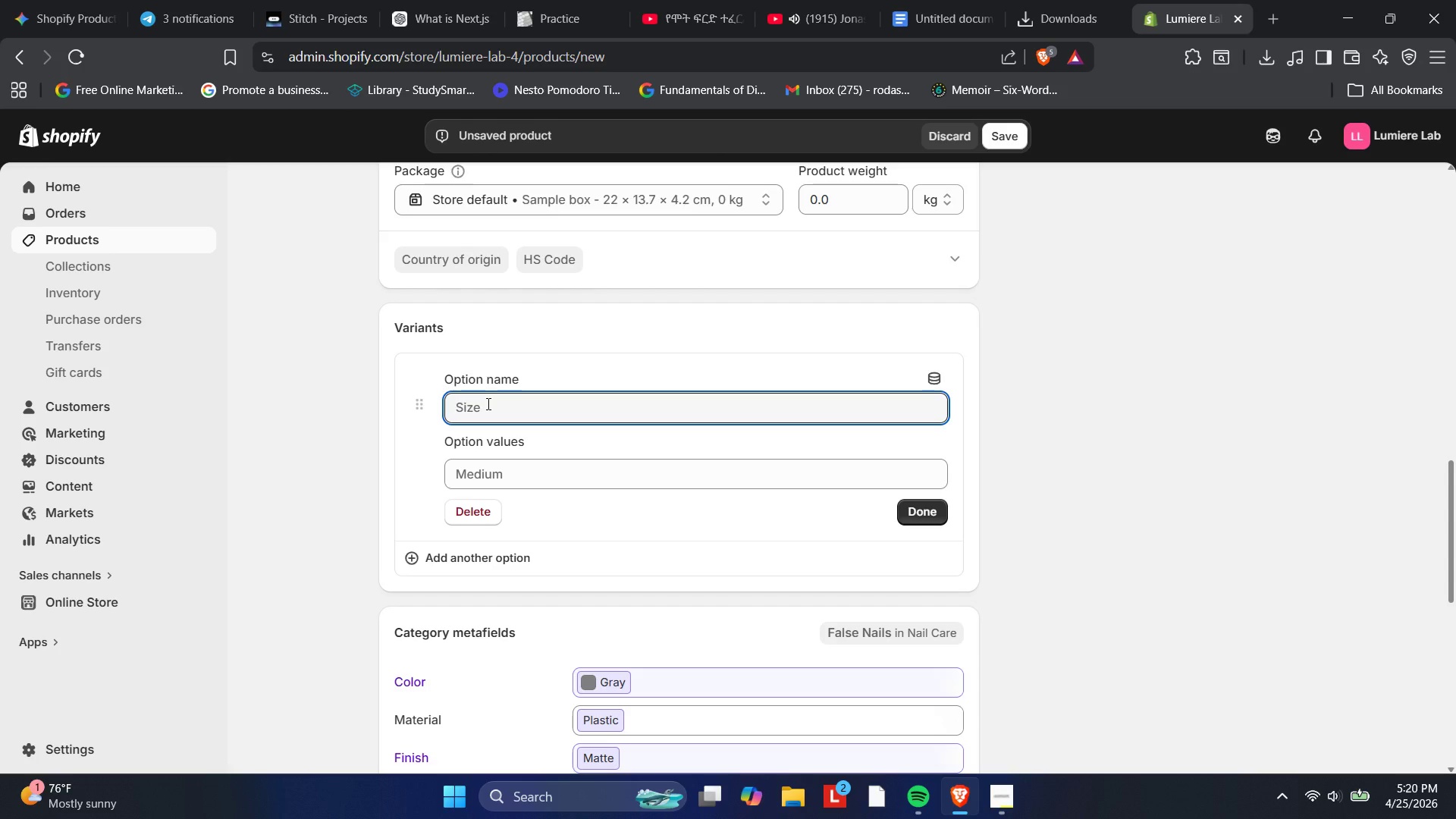 
wait(7.3)
 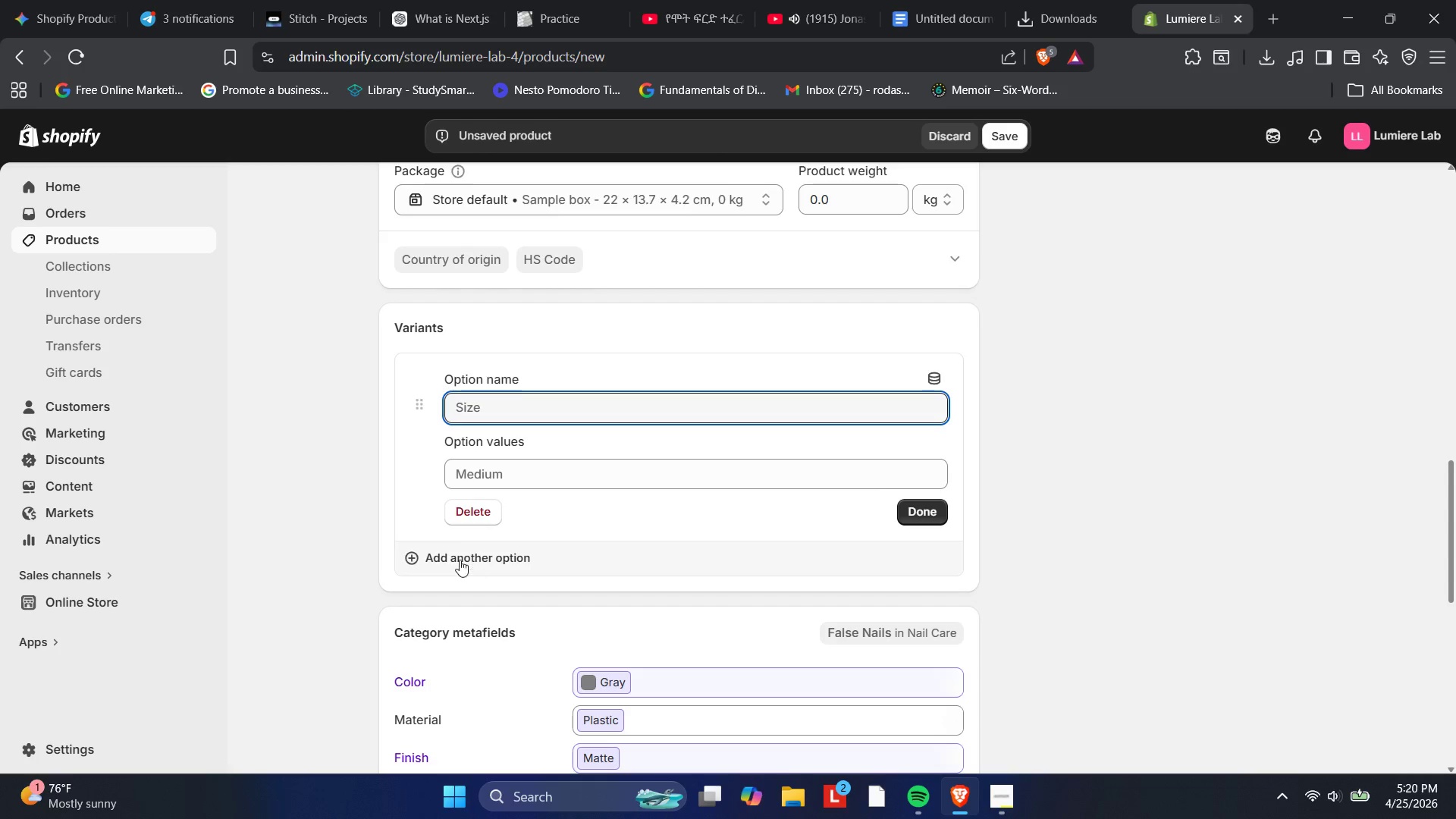 
type(Sa)
key(Backspace)
type(hape )
key(Backspace)
 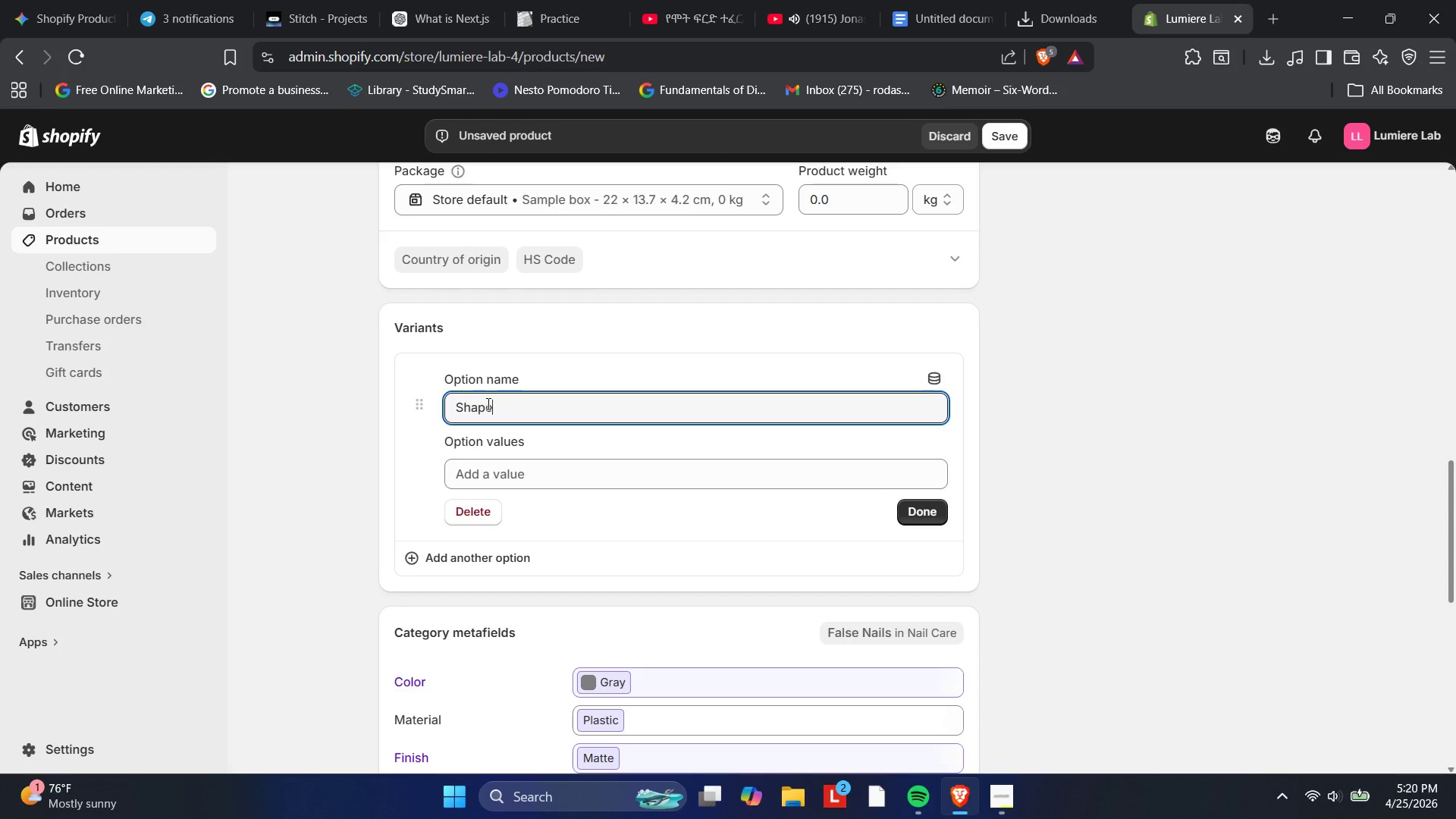 
key(Enter)
 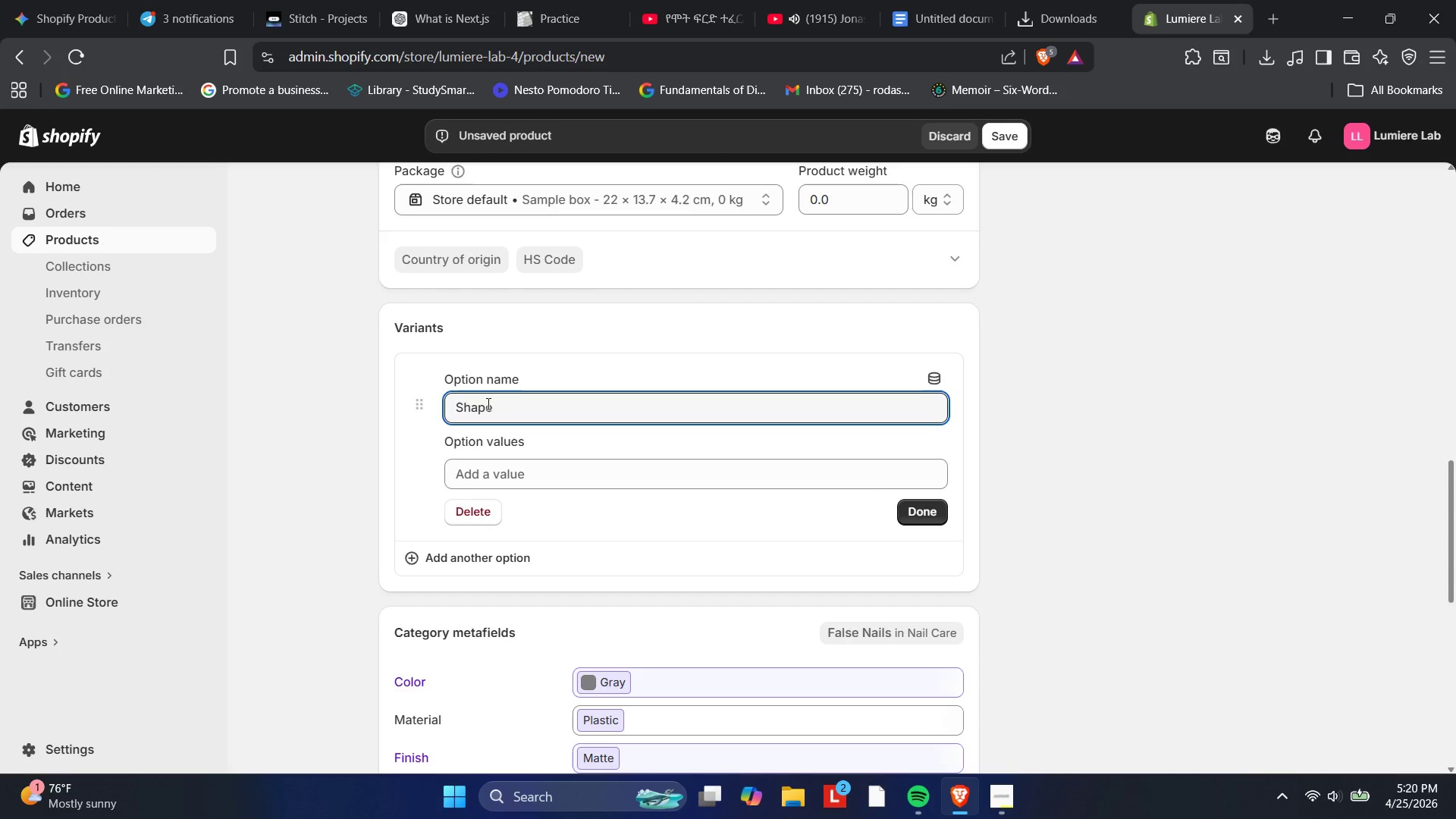 
key(Enter)
 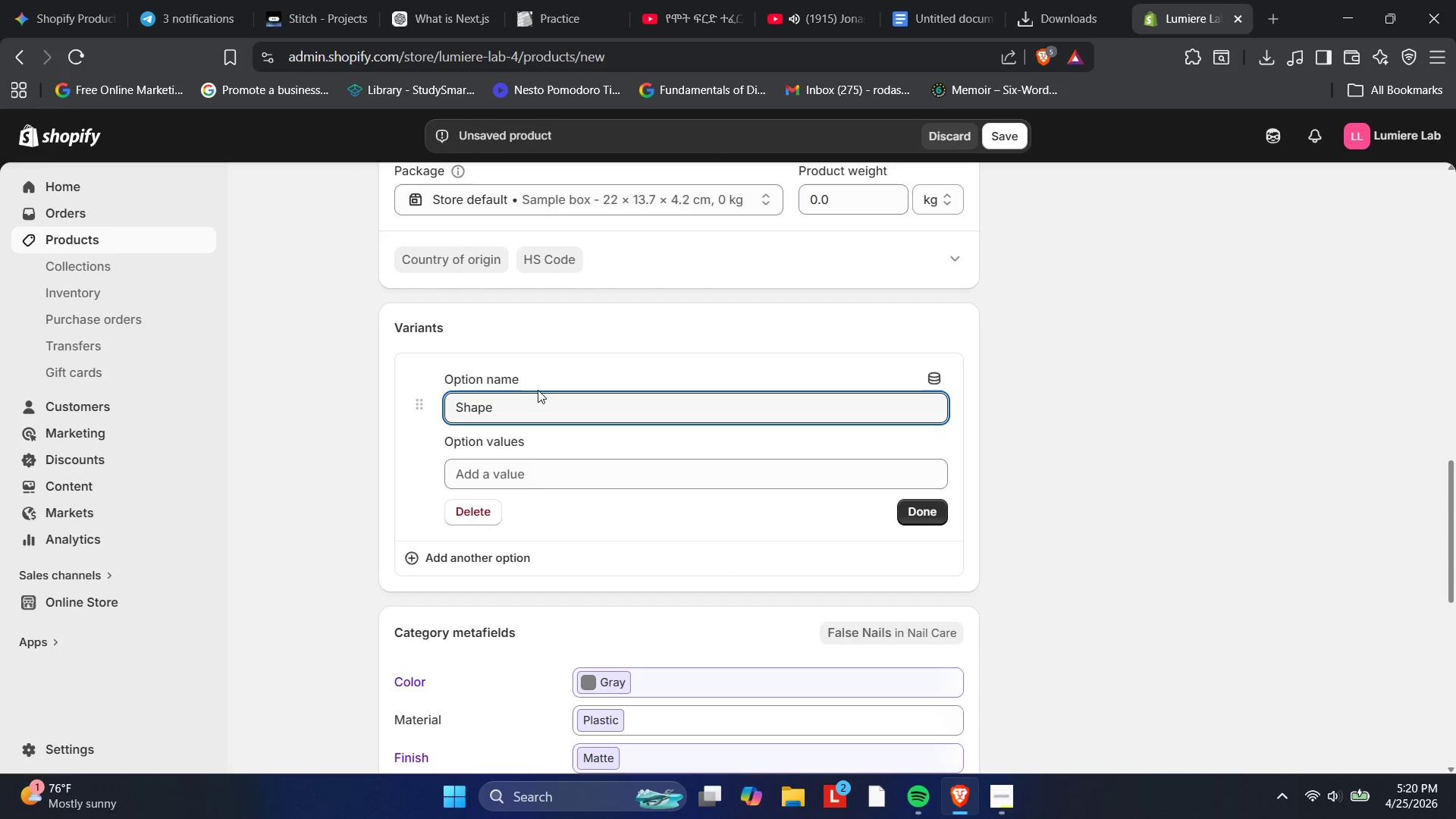 
left_click_drag(start_coordinate=[488, 466], to_coordinate=[479, 466])
 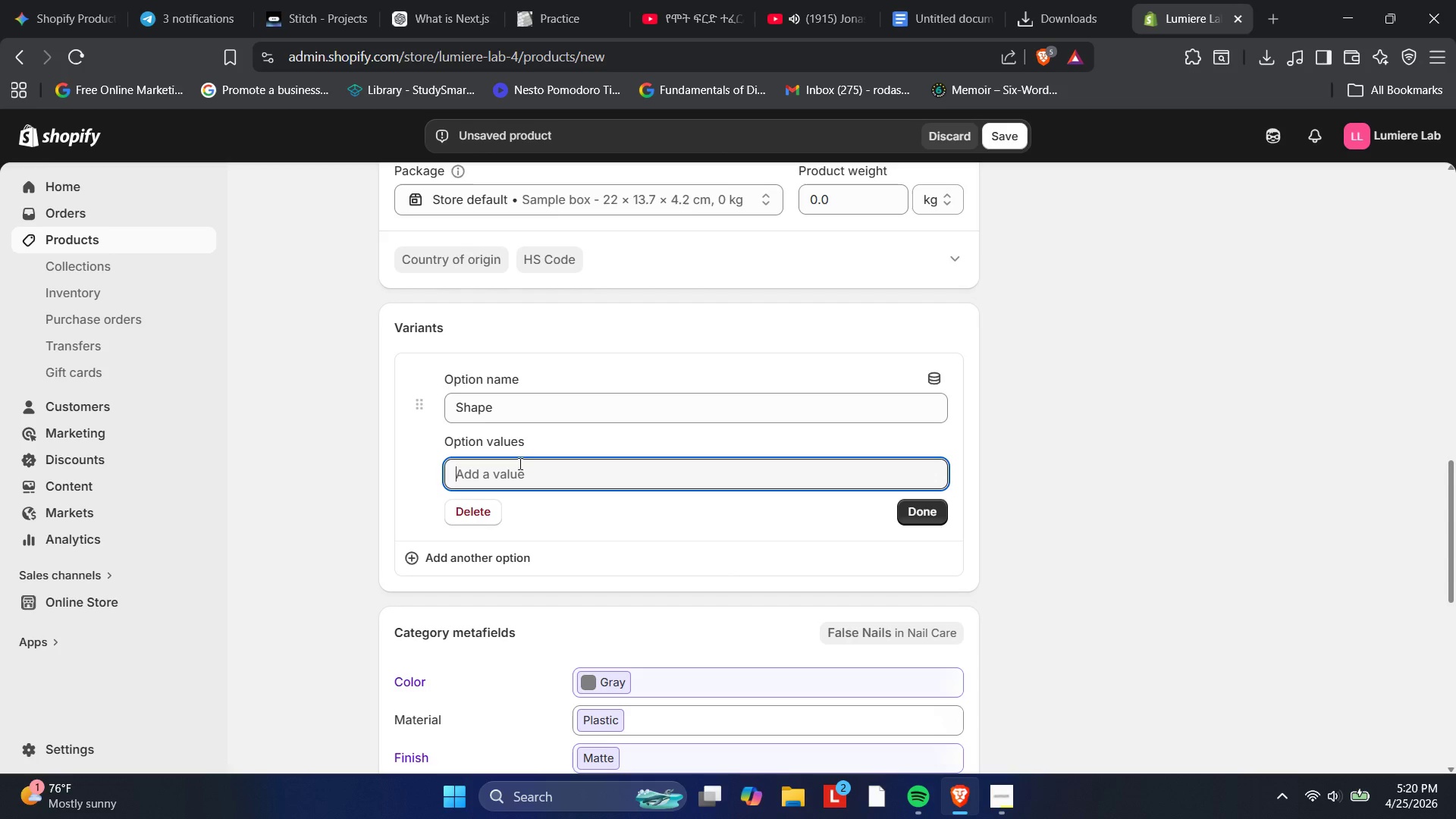 
type(Almond)
 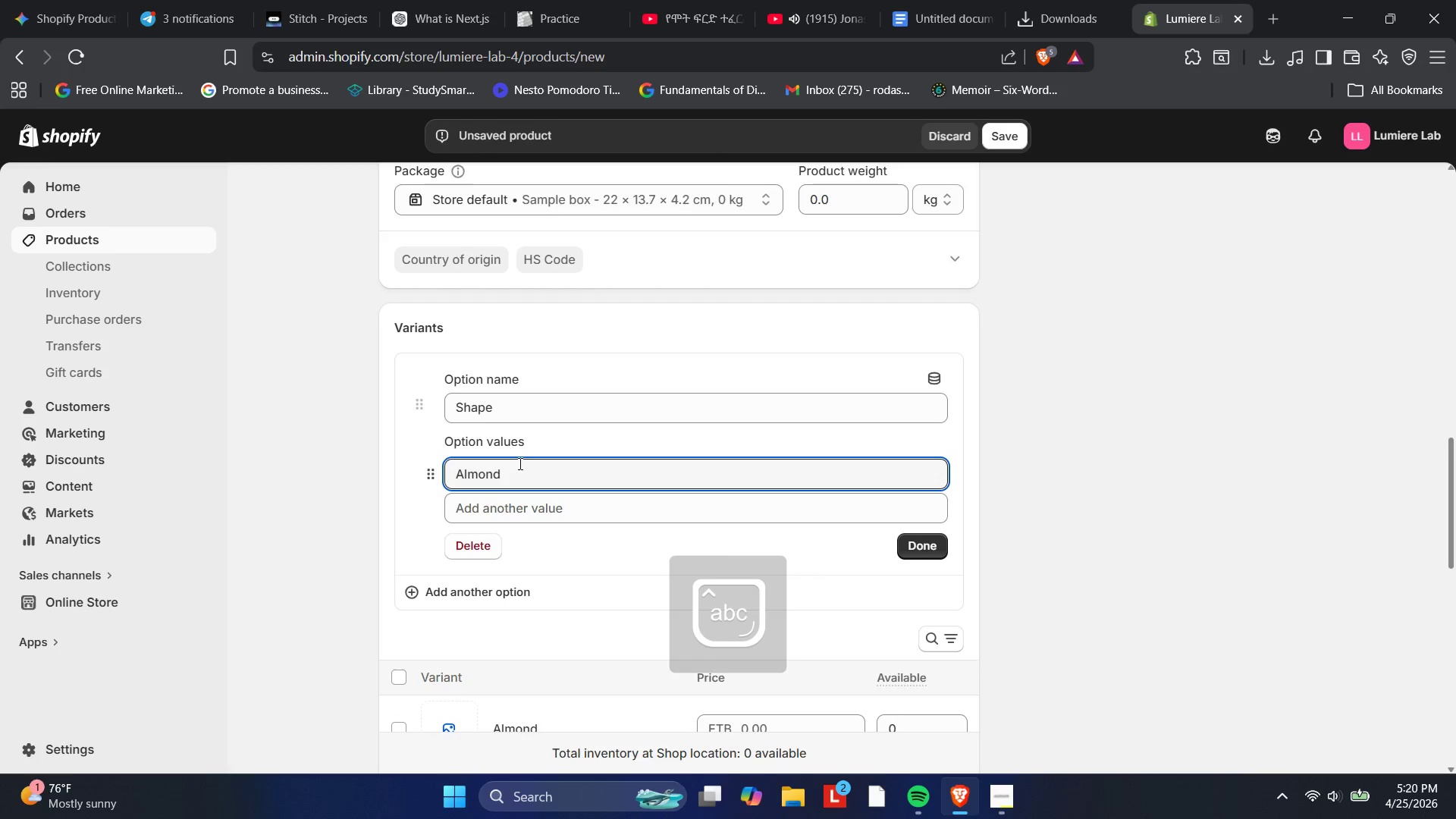 
key(Enter)
 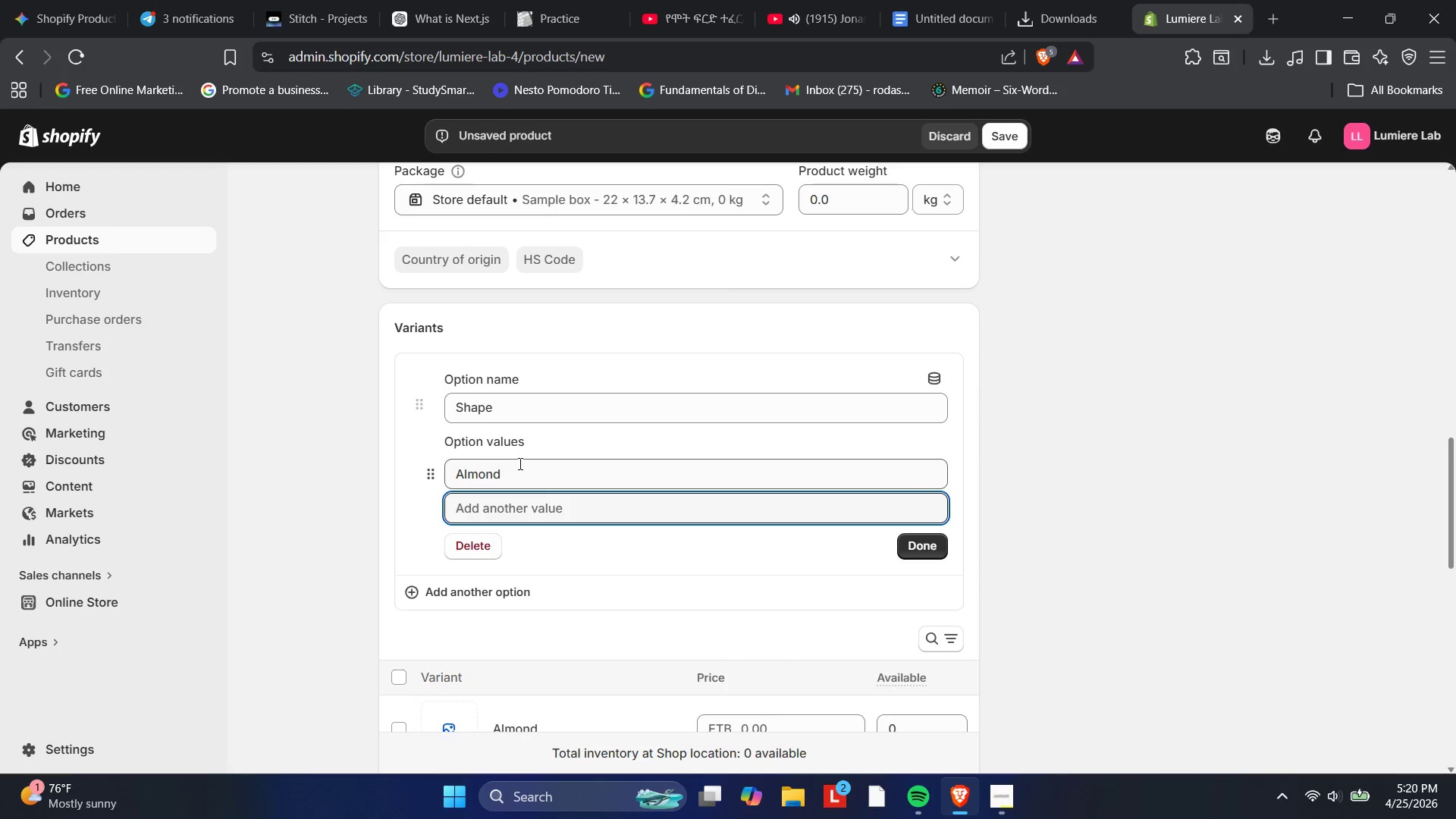 
type(Squarre)
key(Backspace)
key(Backspace)
type(e)
 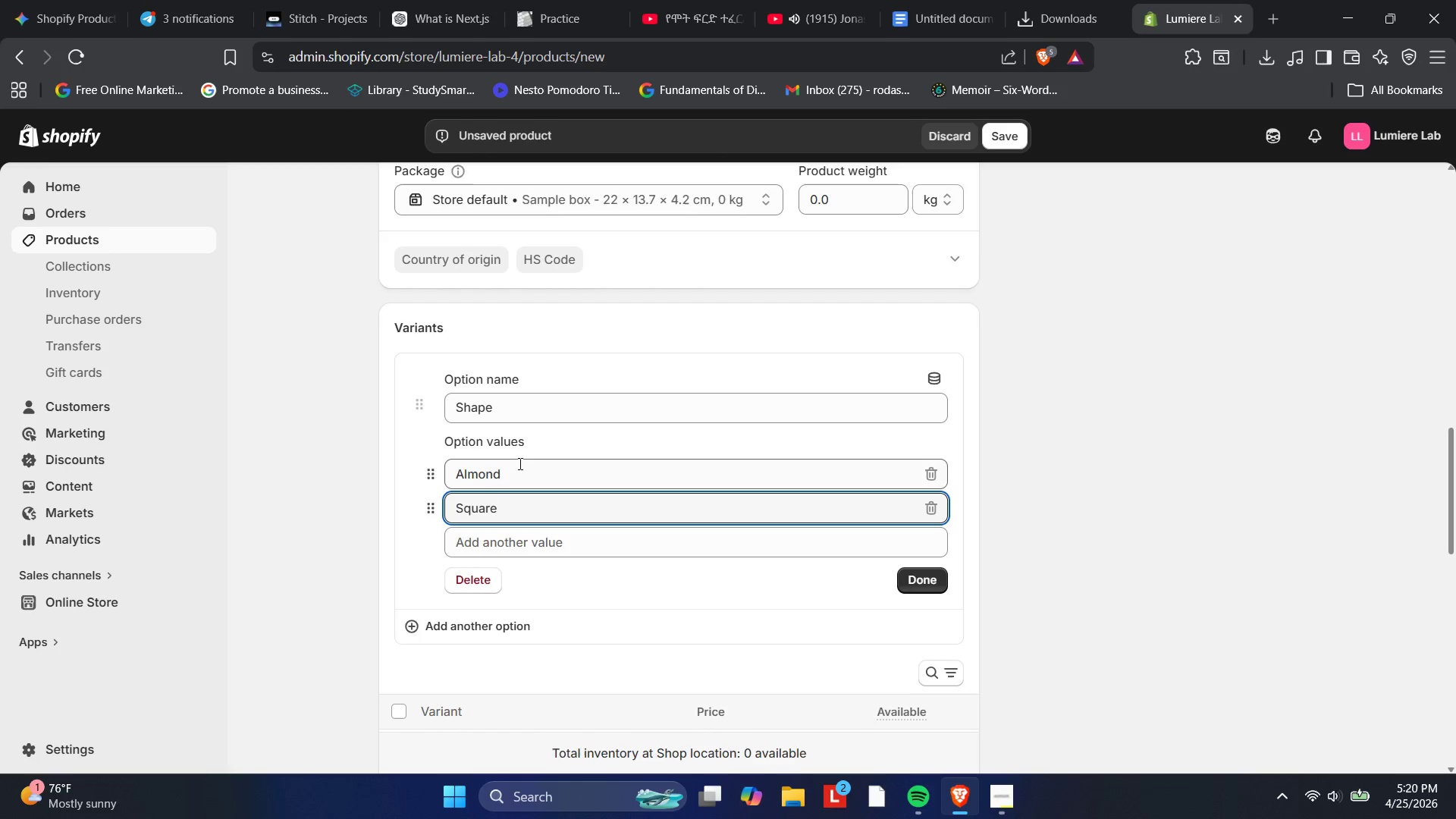 
wait(5.55)
 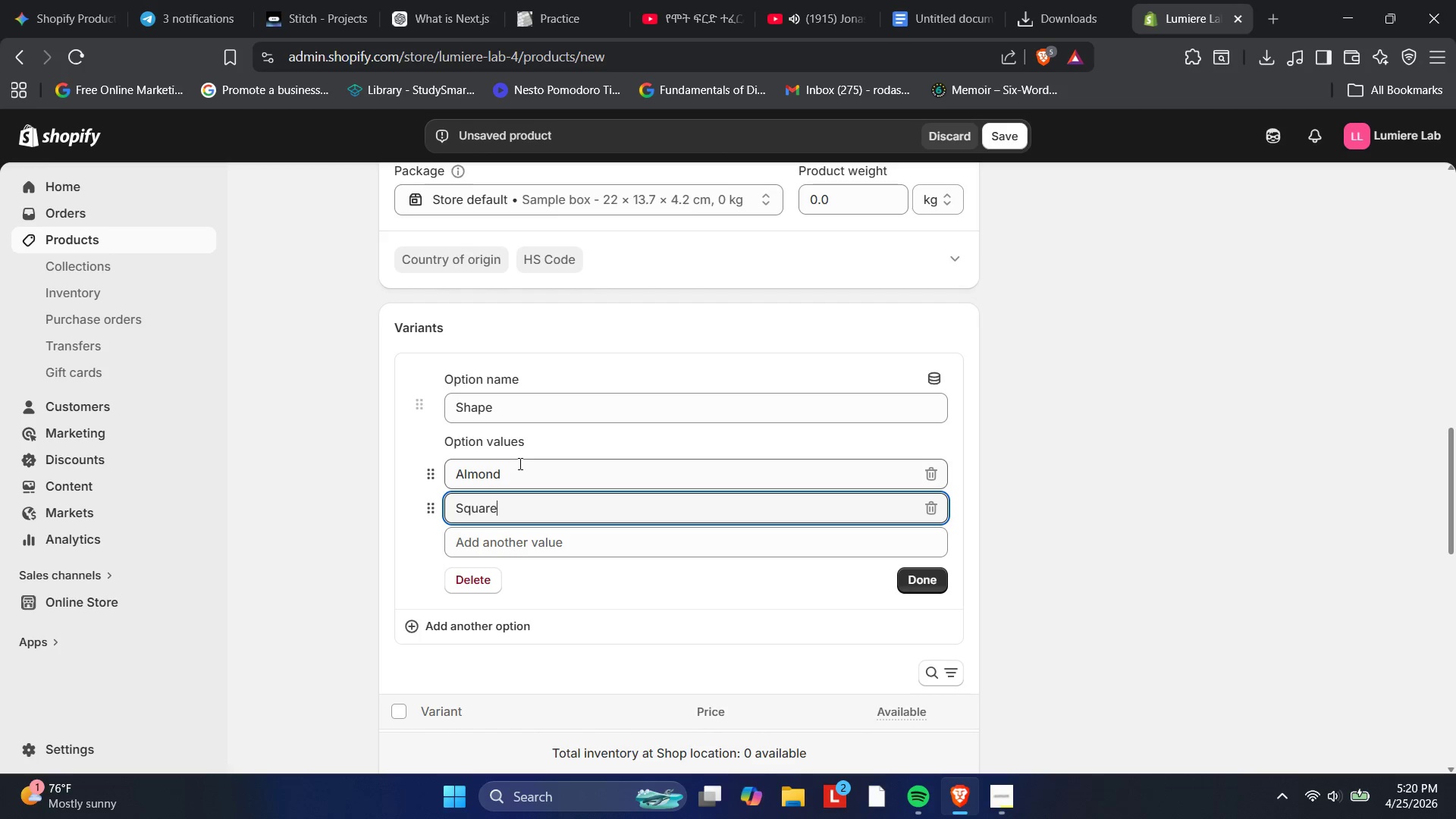 
key(Enter)
 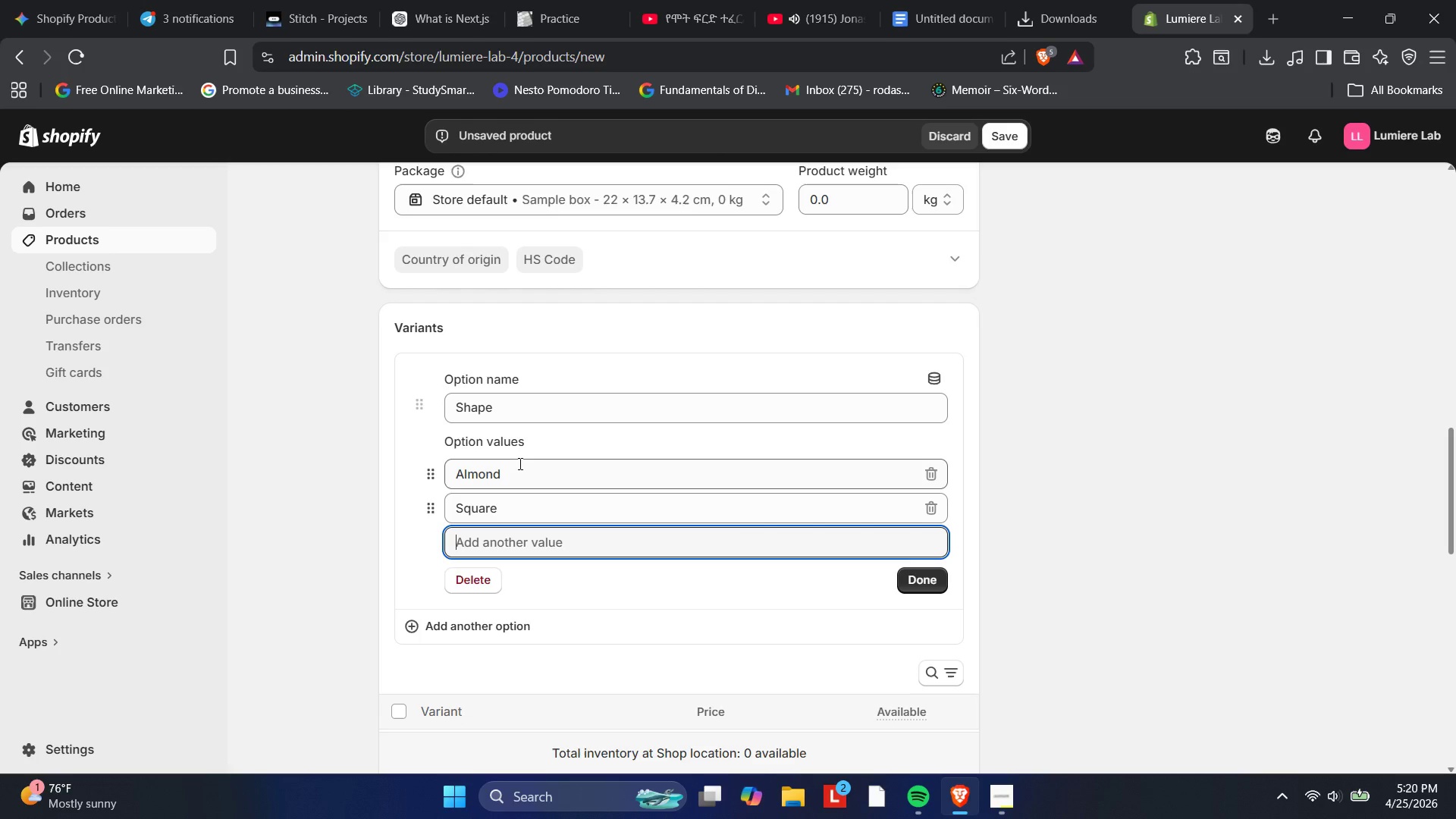 
type(Coffin)
 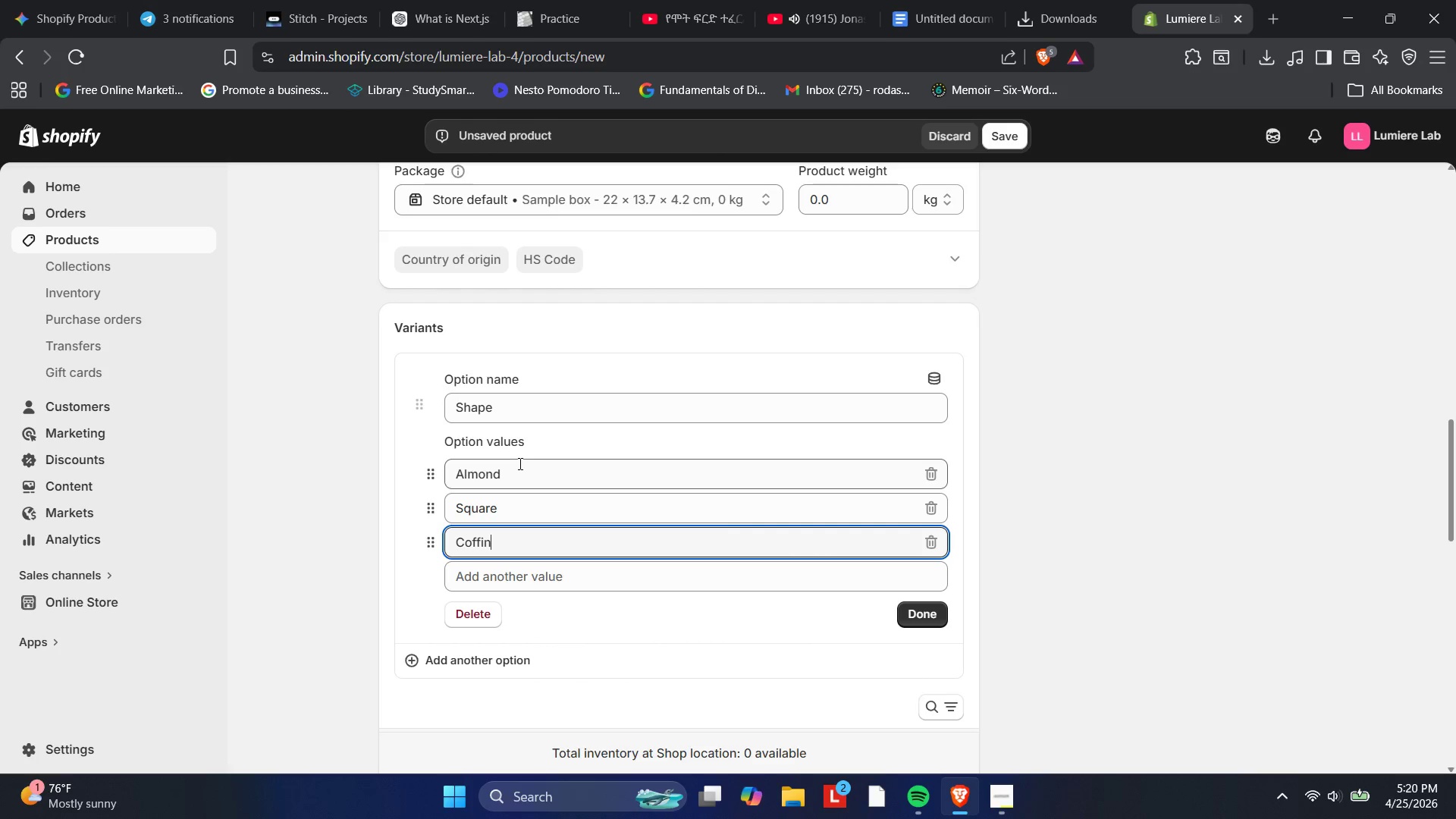 
wait(8.59)
 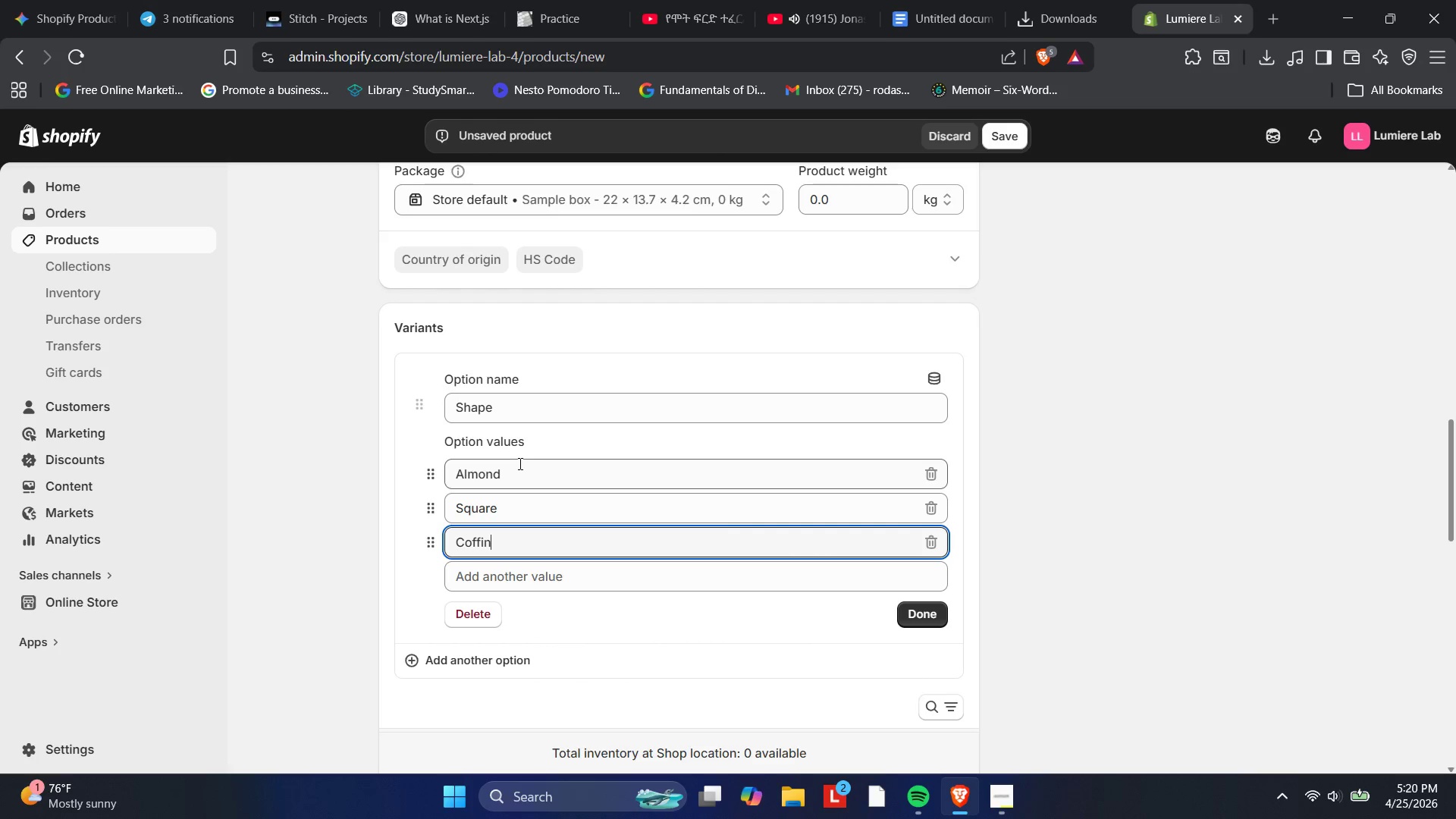 
left_click([907, 621])
 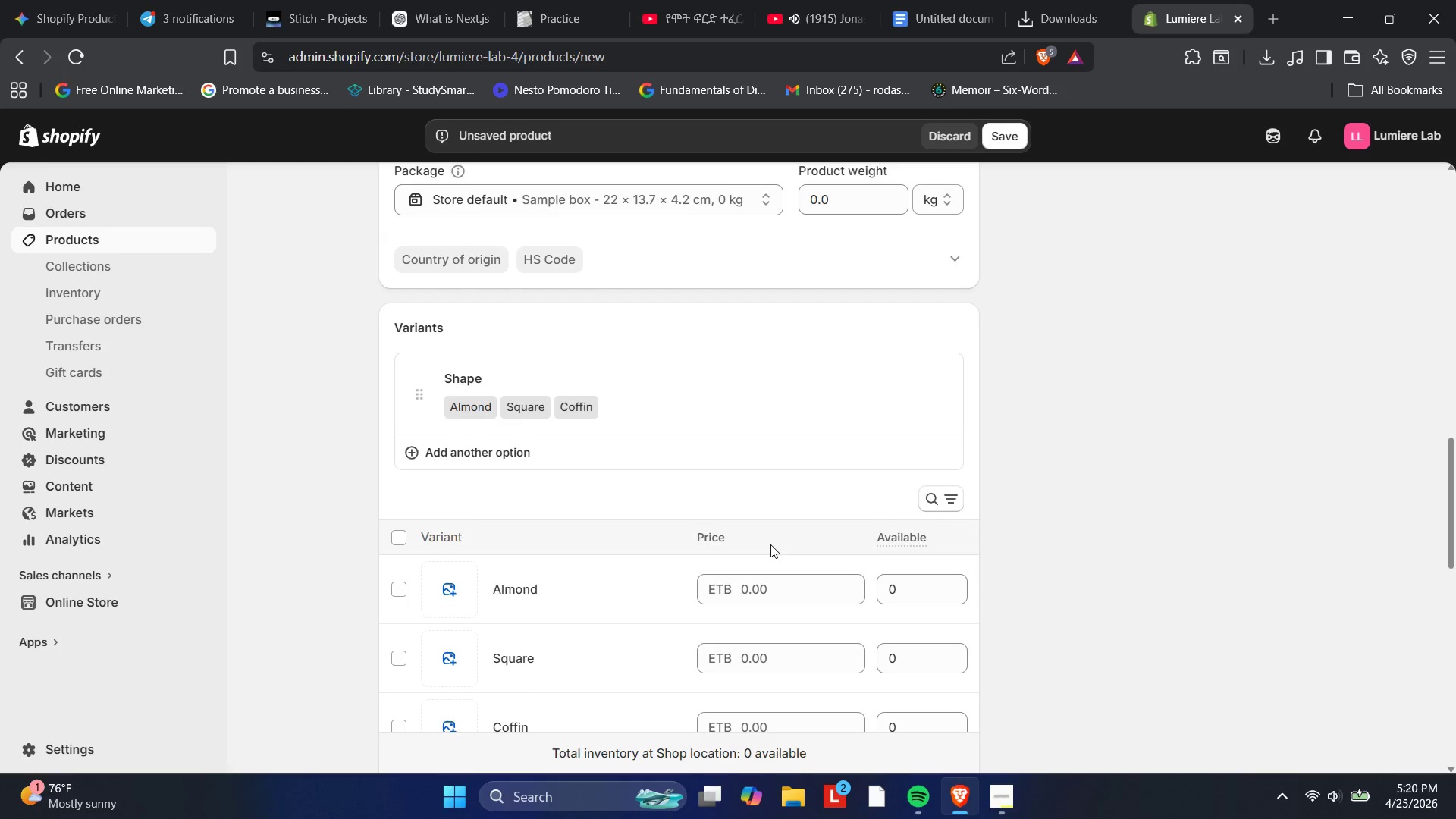 
wait(5.61)
 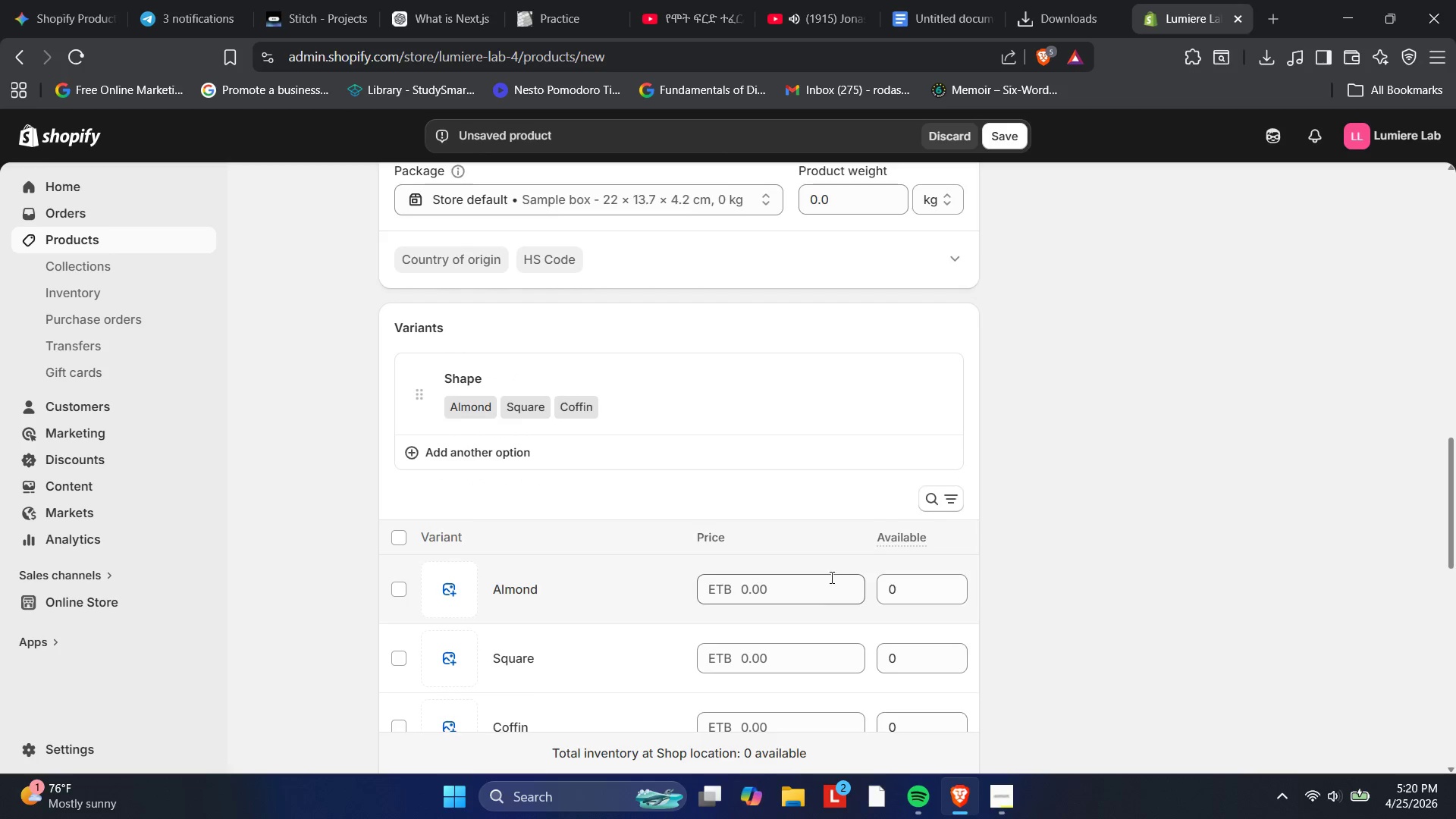 
scroll: coordinate [736, 415], scroll_direction: up, amount: 8.0
 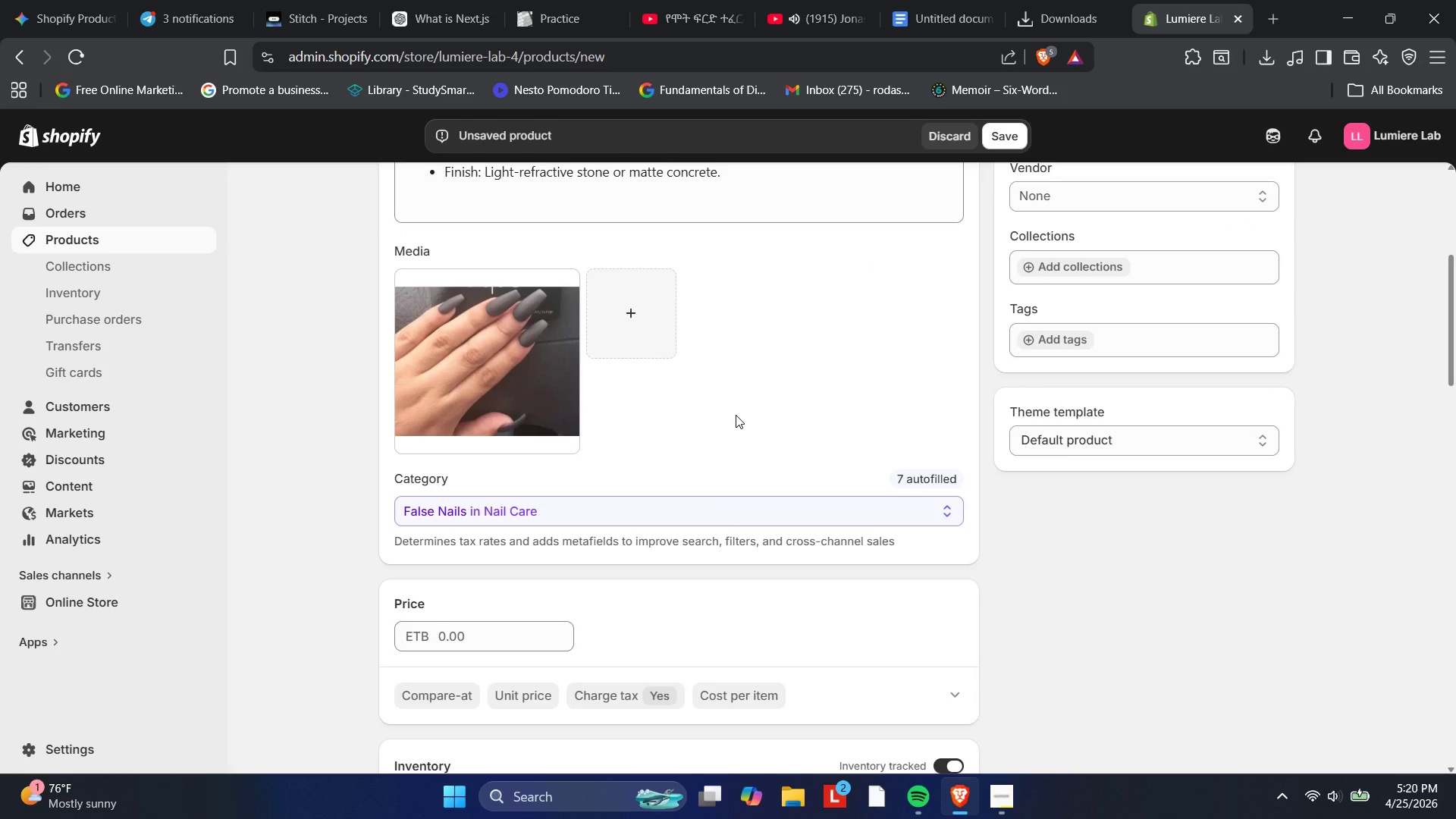 
scroll: coordinate [736, 415], scroll_direction: down, amount: 7.0
 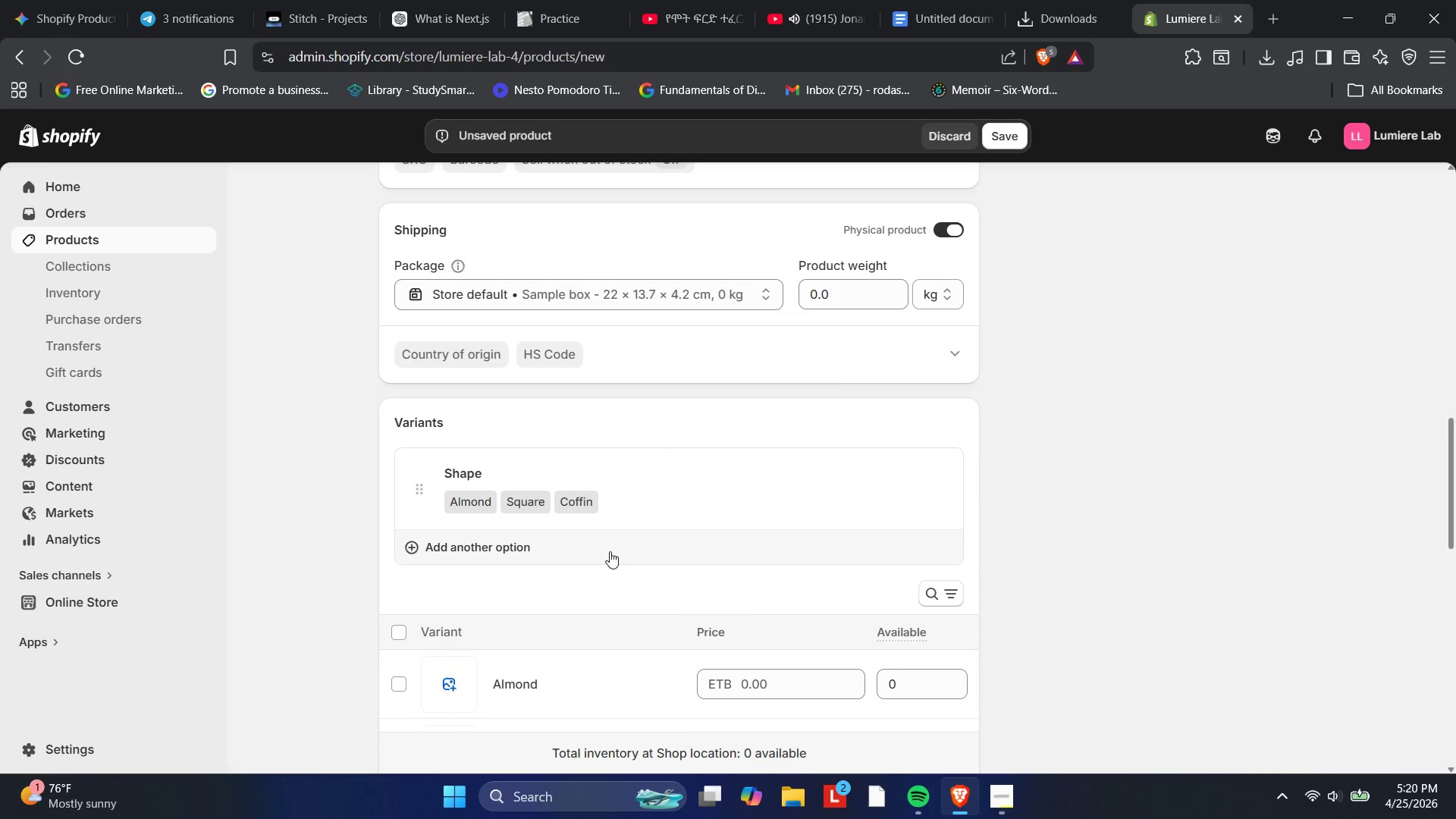 
left_click([611, 550])
 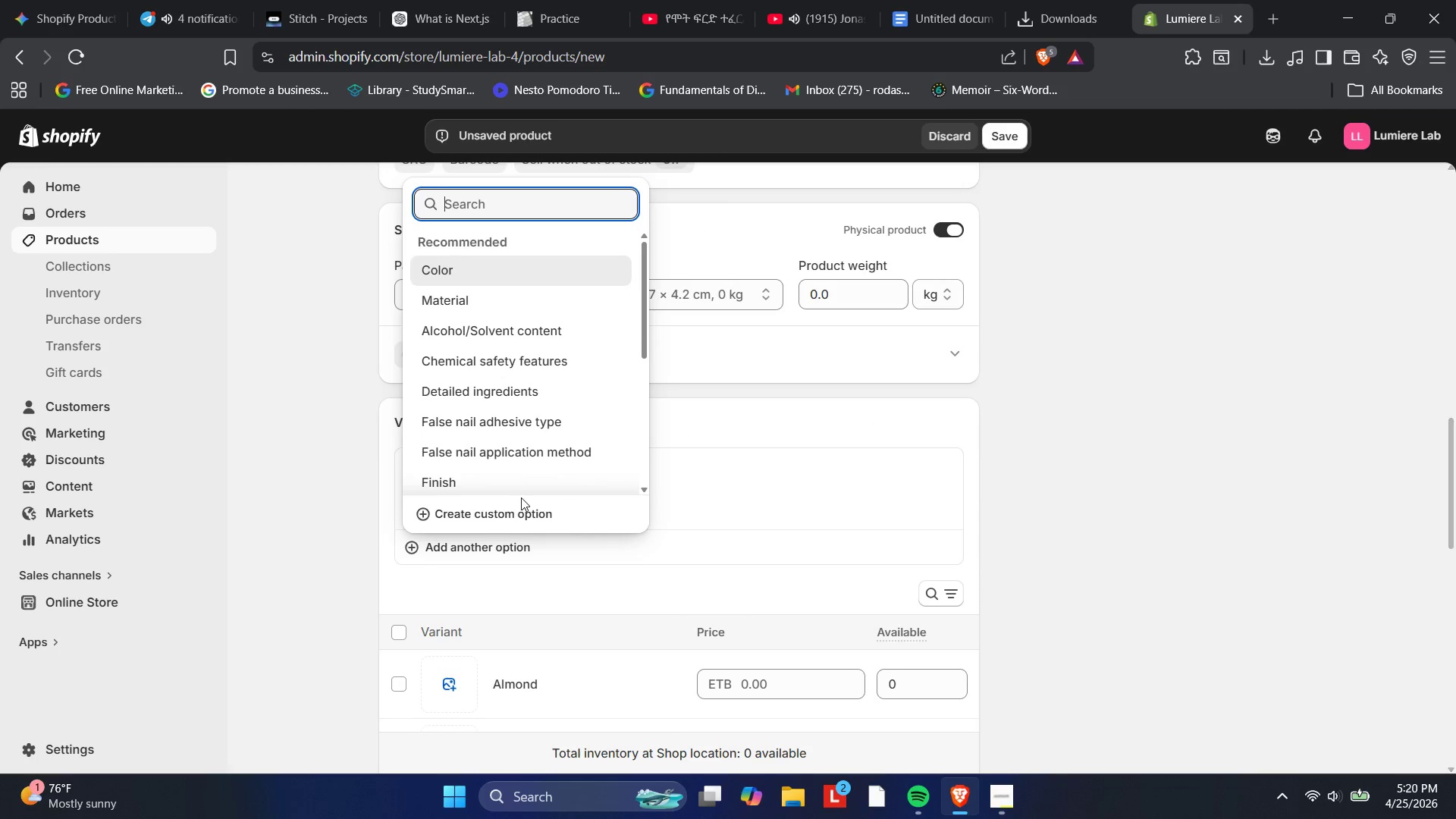 
left_click([519, 507])
 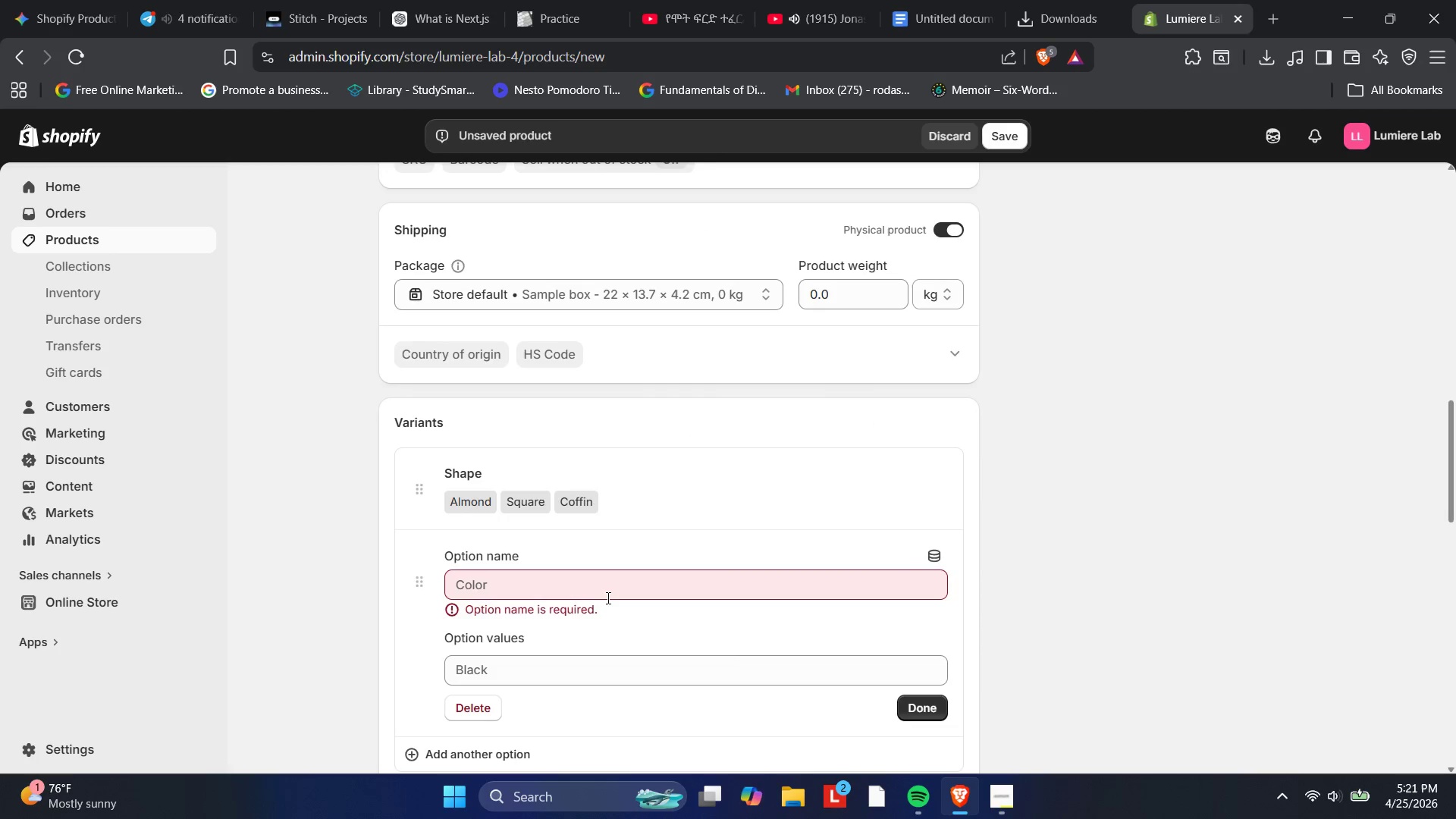 
wait(8.53)
 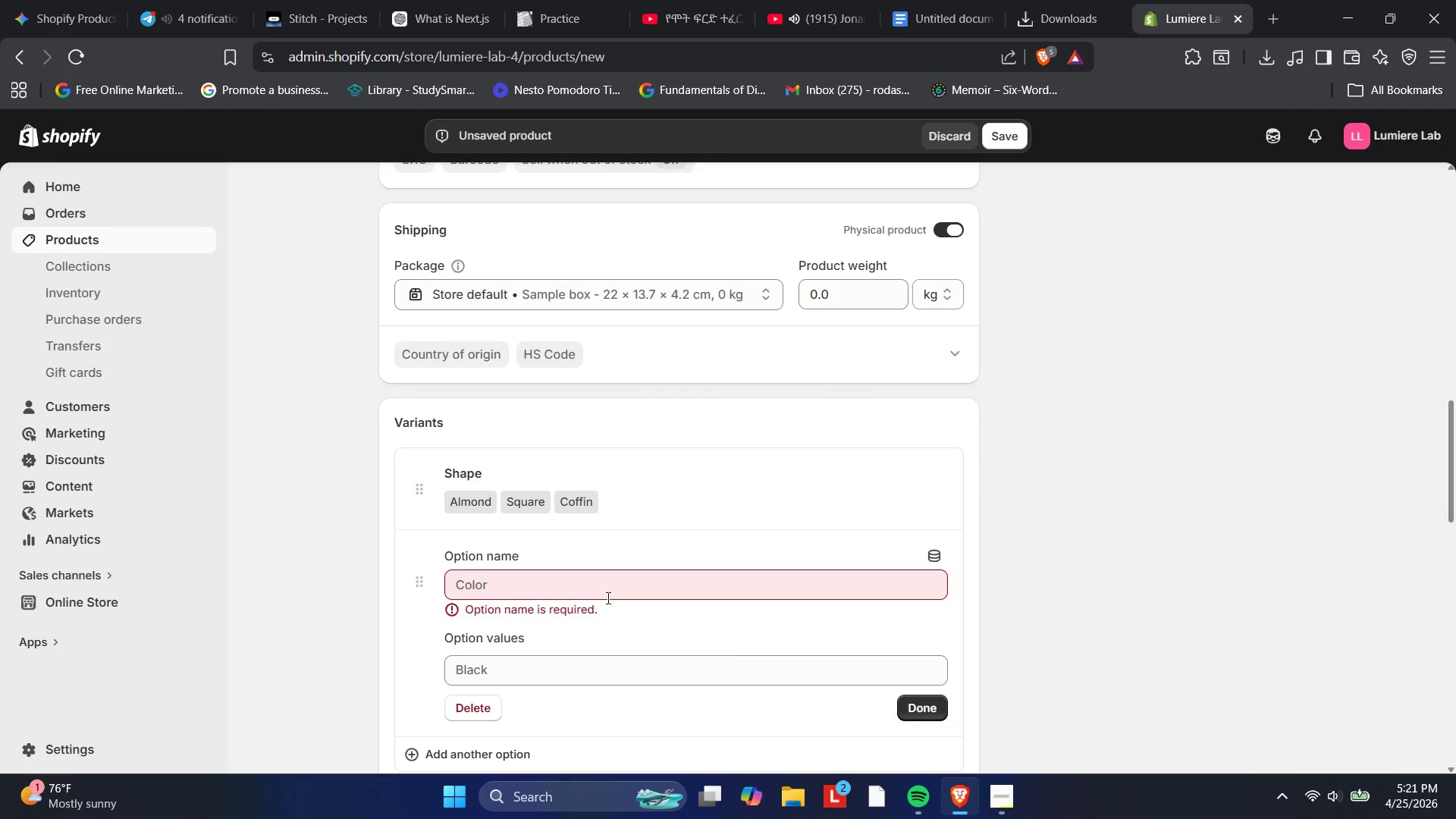 
type(Size)
 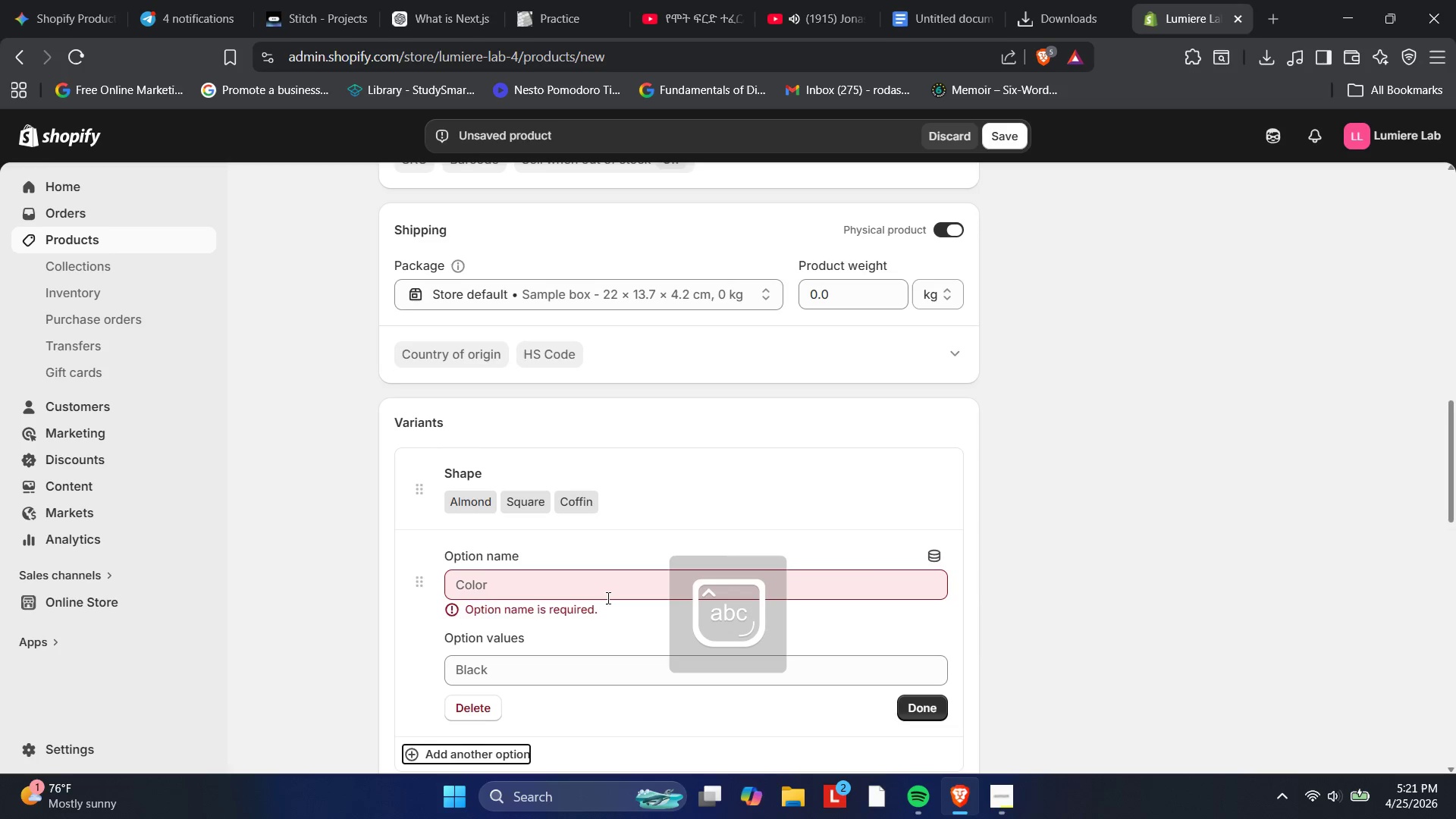 
left_click([607, 598])
 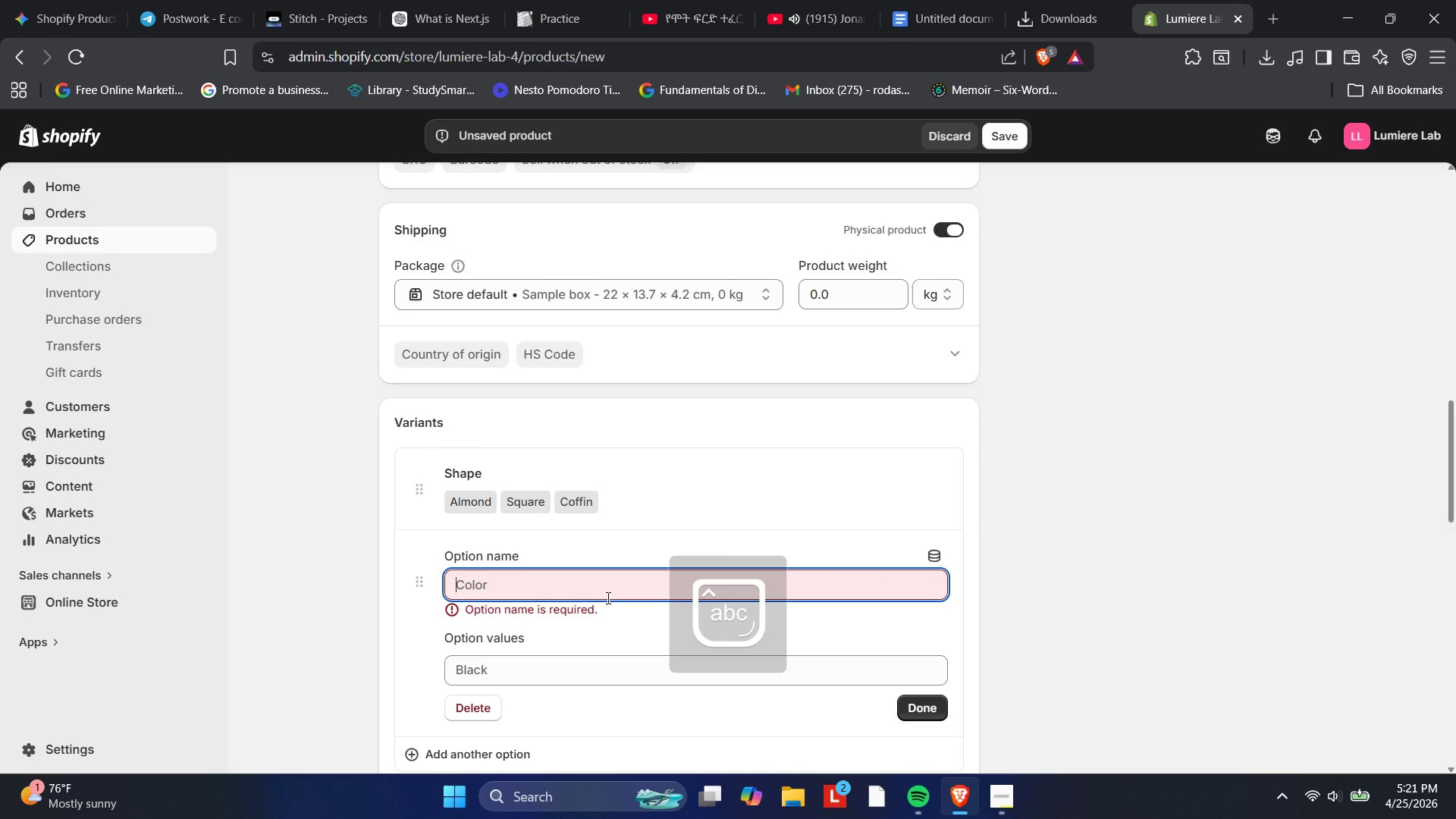 
type(Size)
 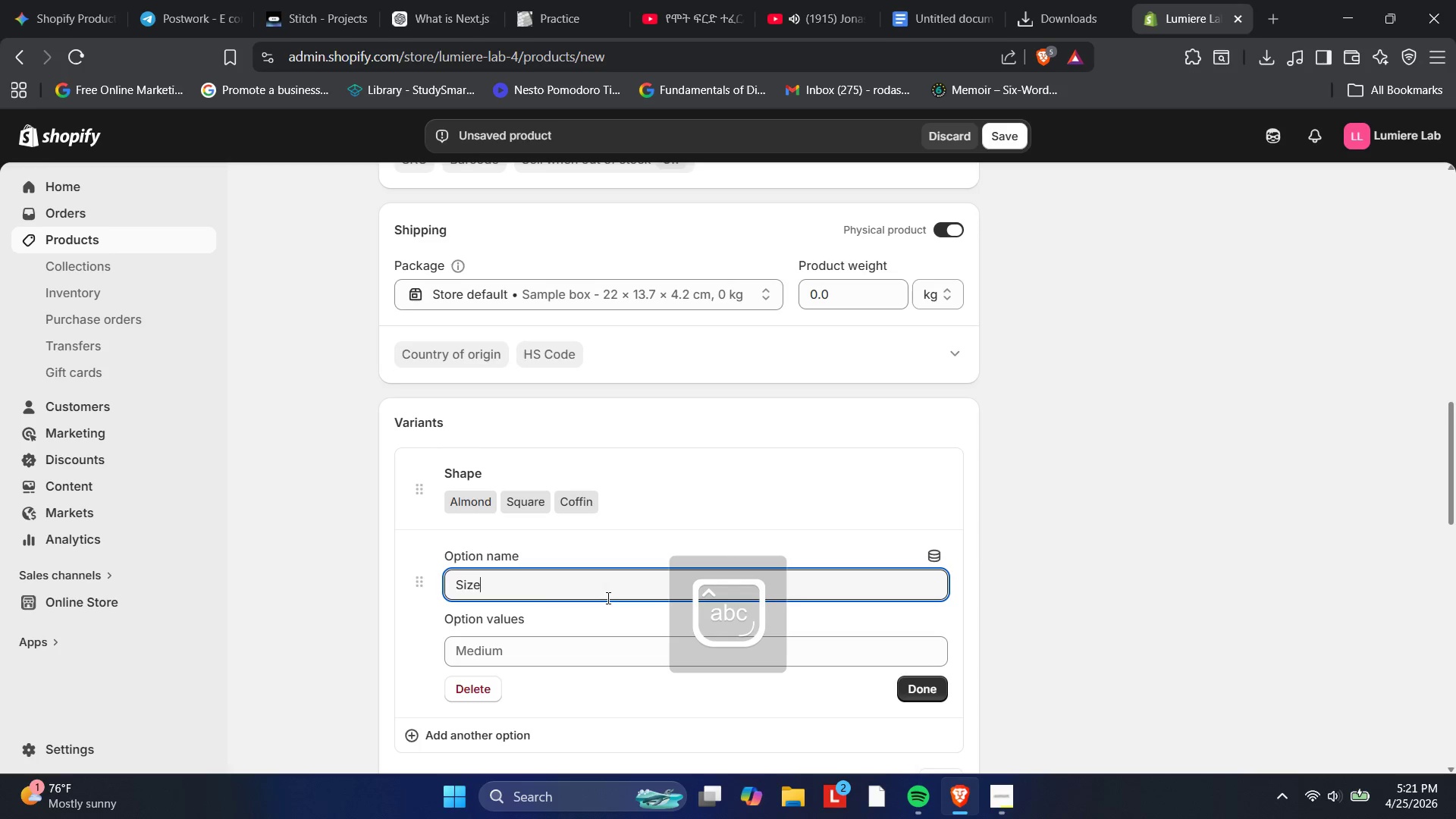 
key(Enter)
 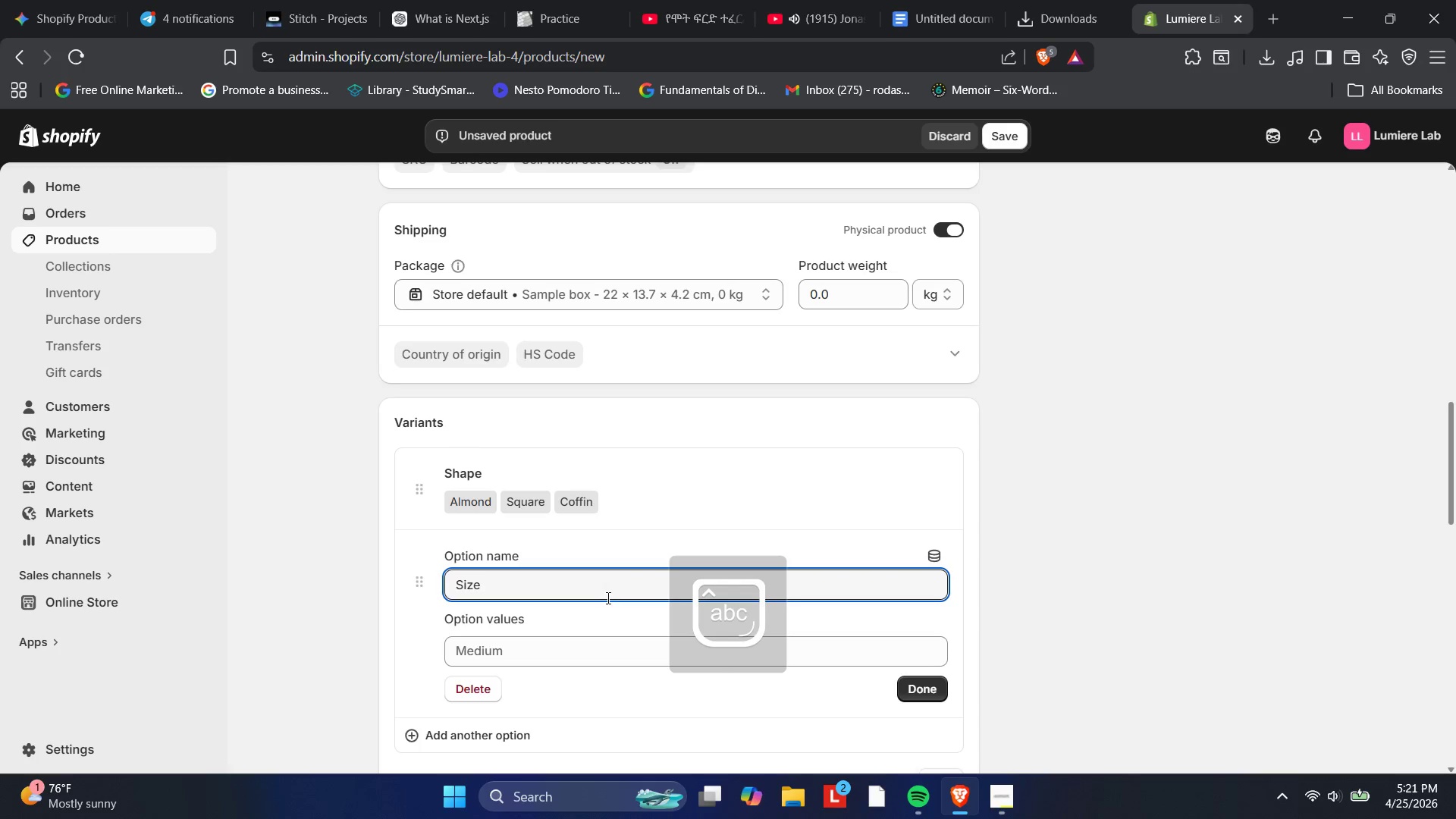 
key(ArrowDown)
 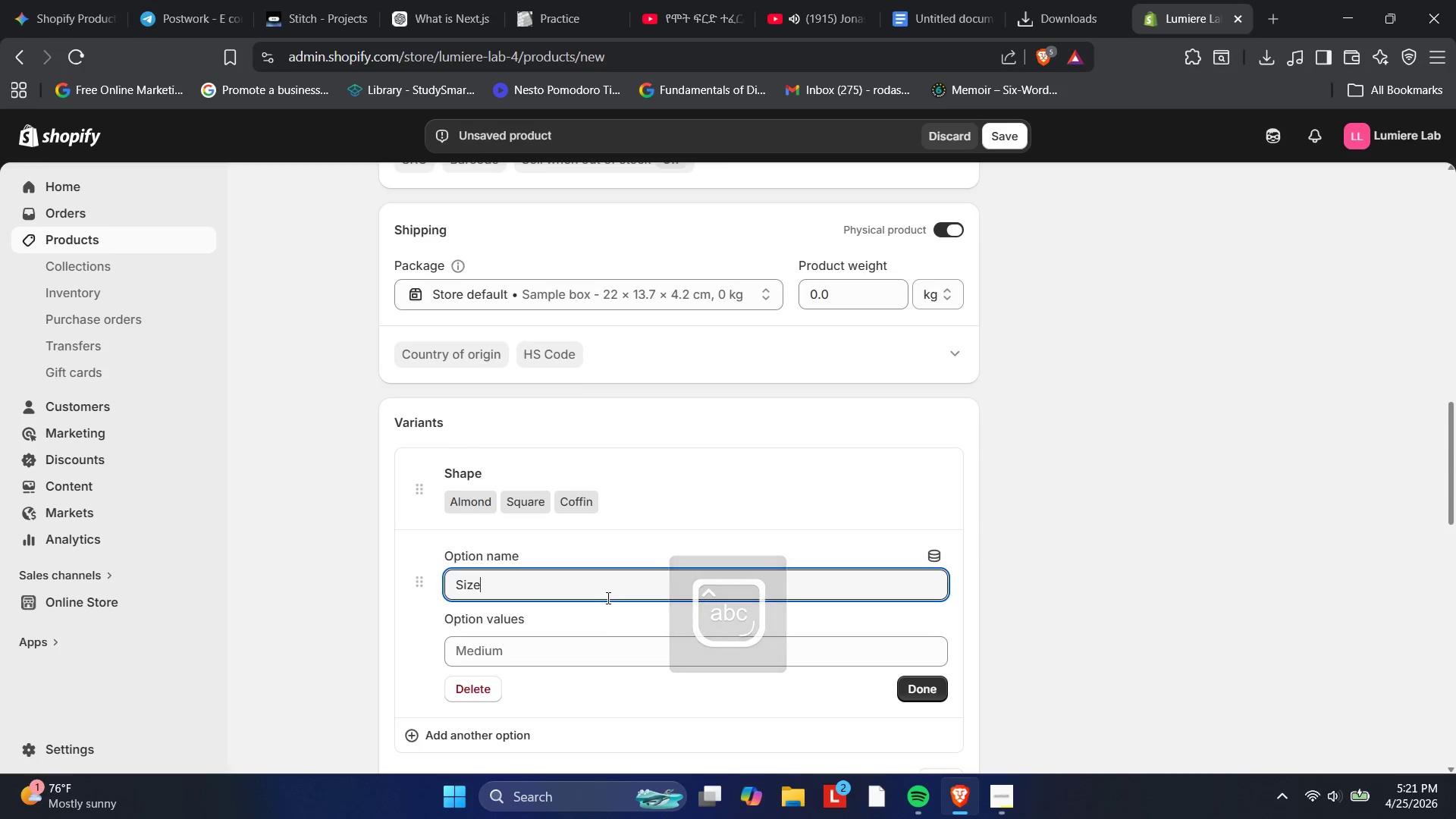 
left_click([601, 646])
 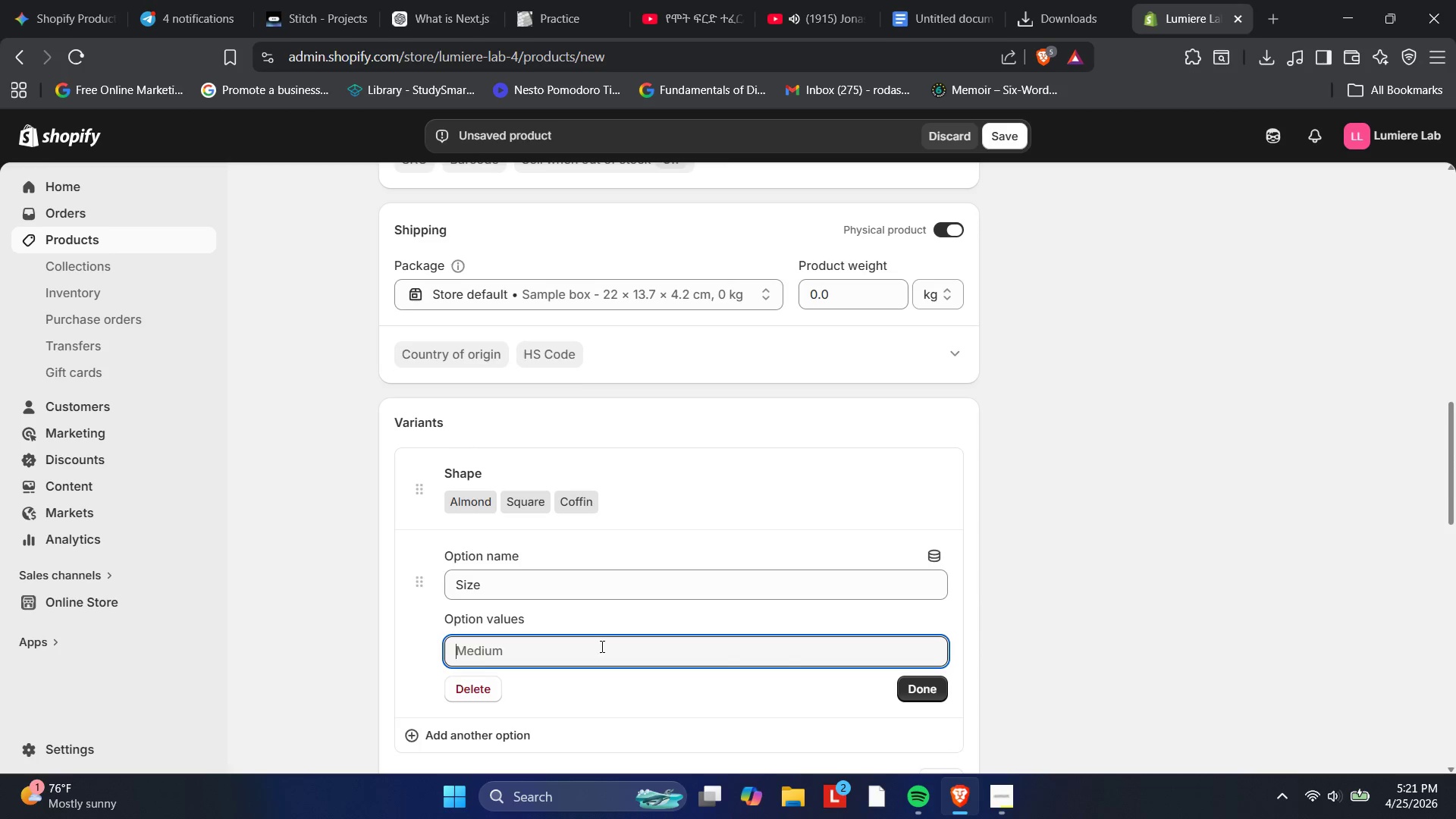 
wait(6.12)
 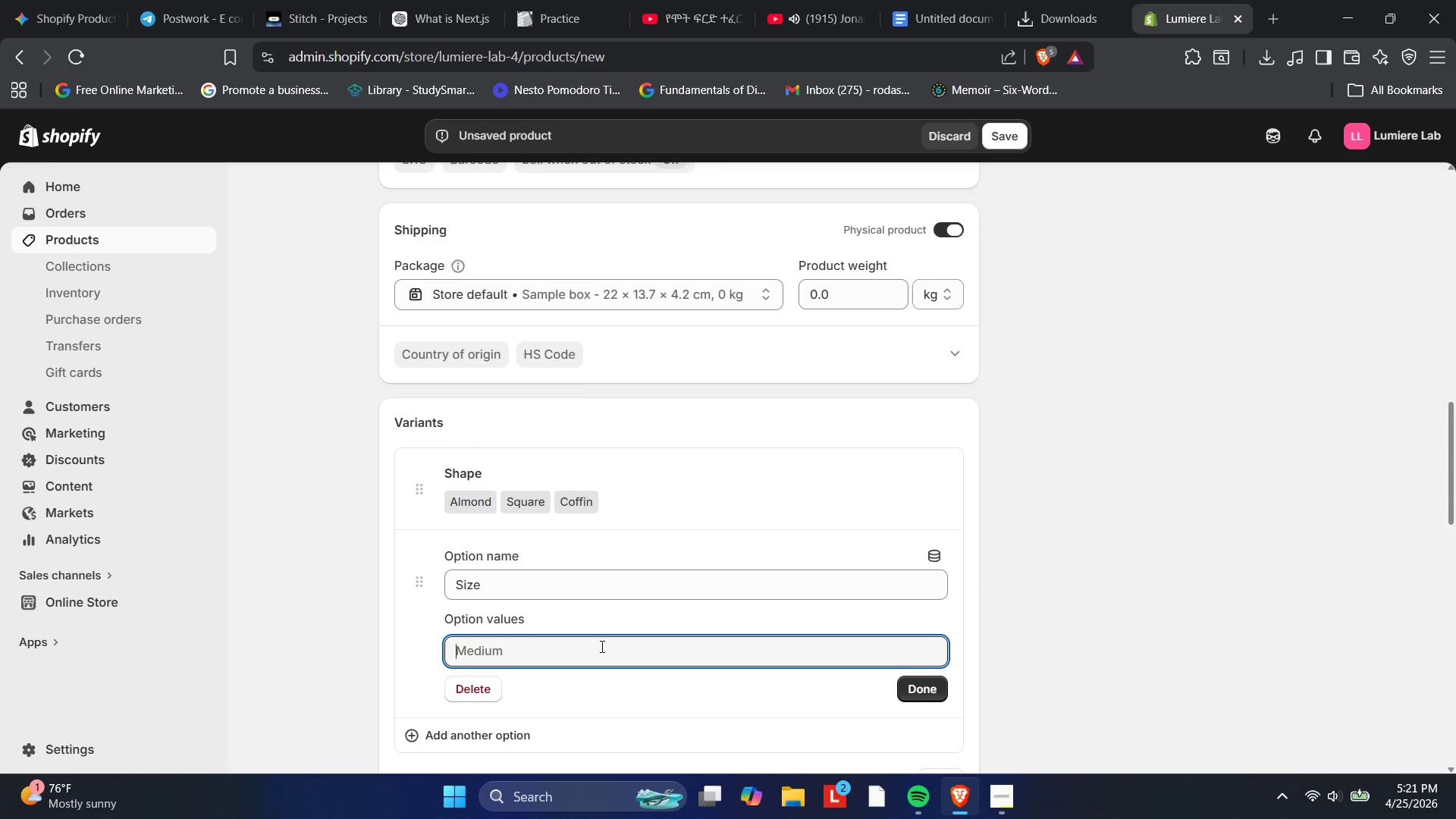 
type(XS)
 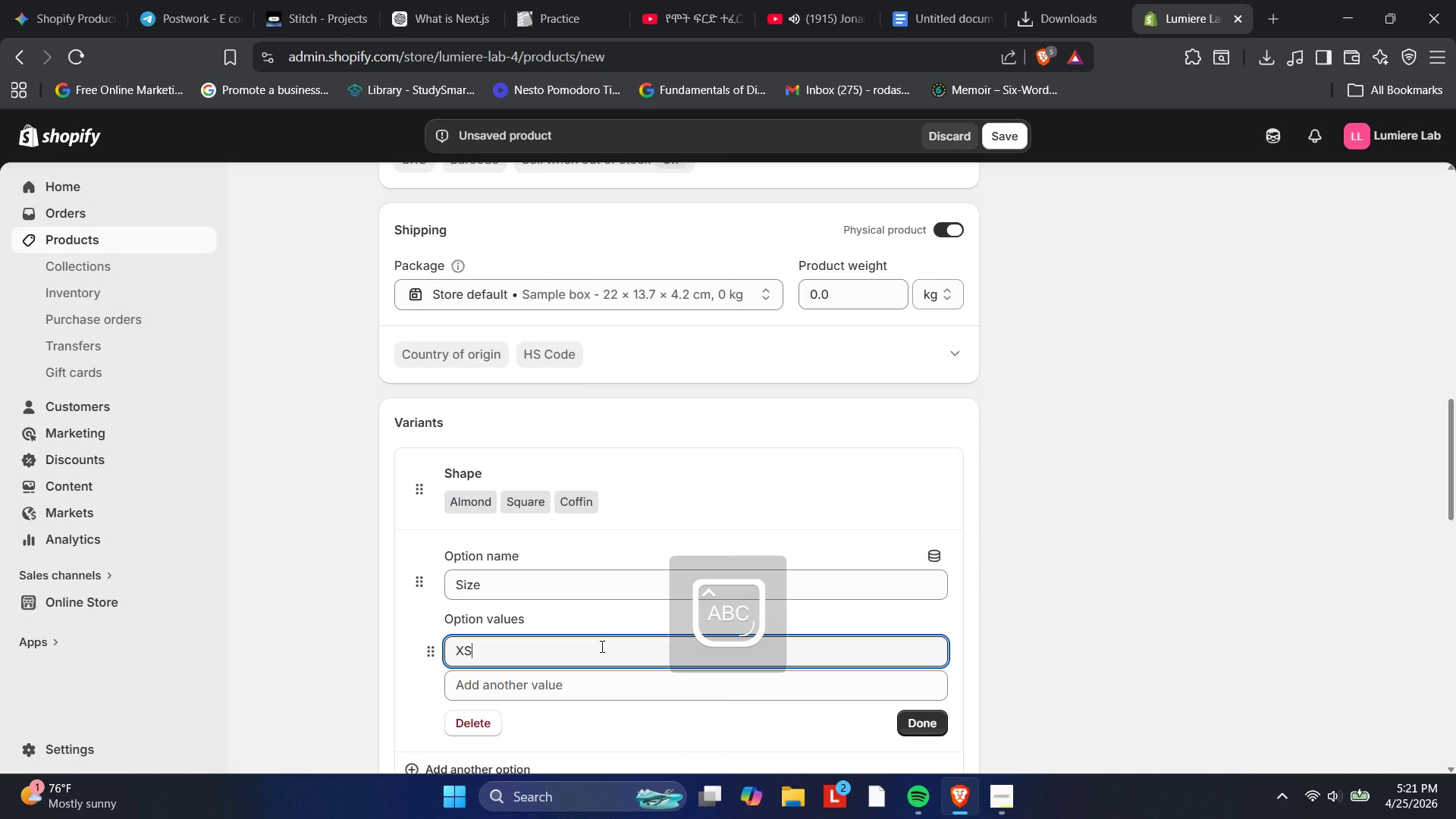 
key(Enter)
 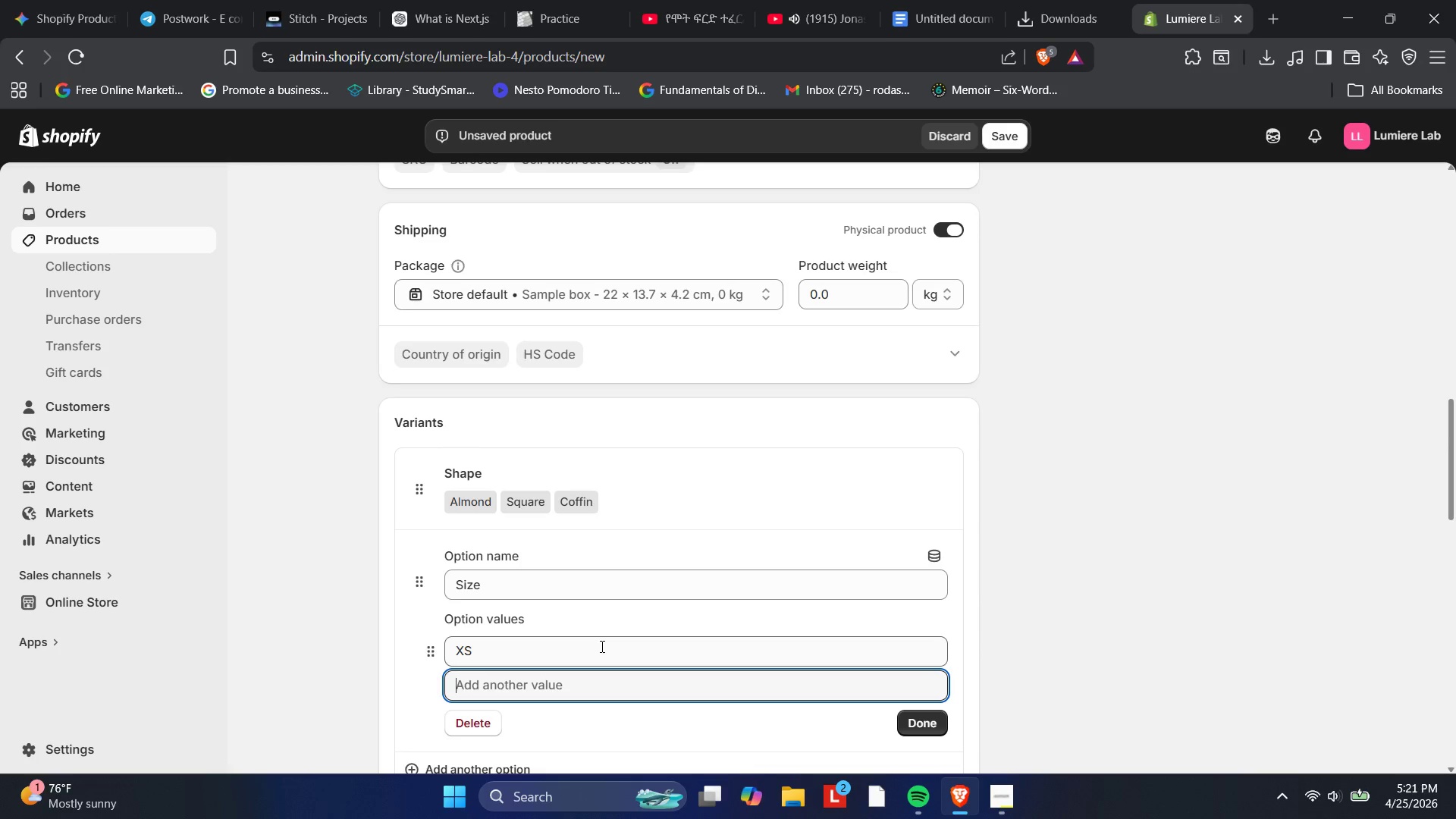 
key(S)
 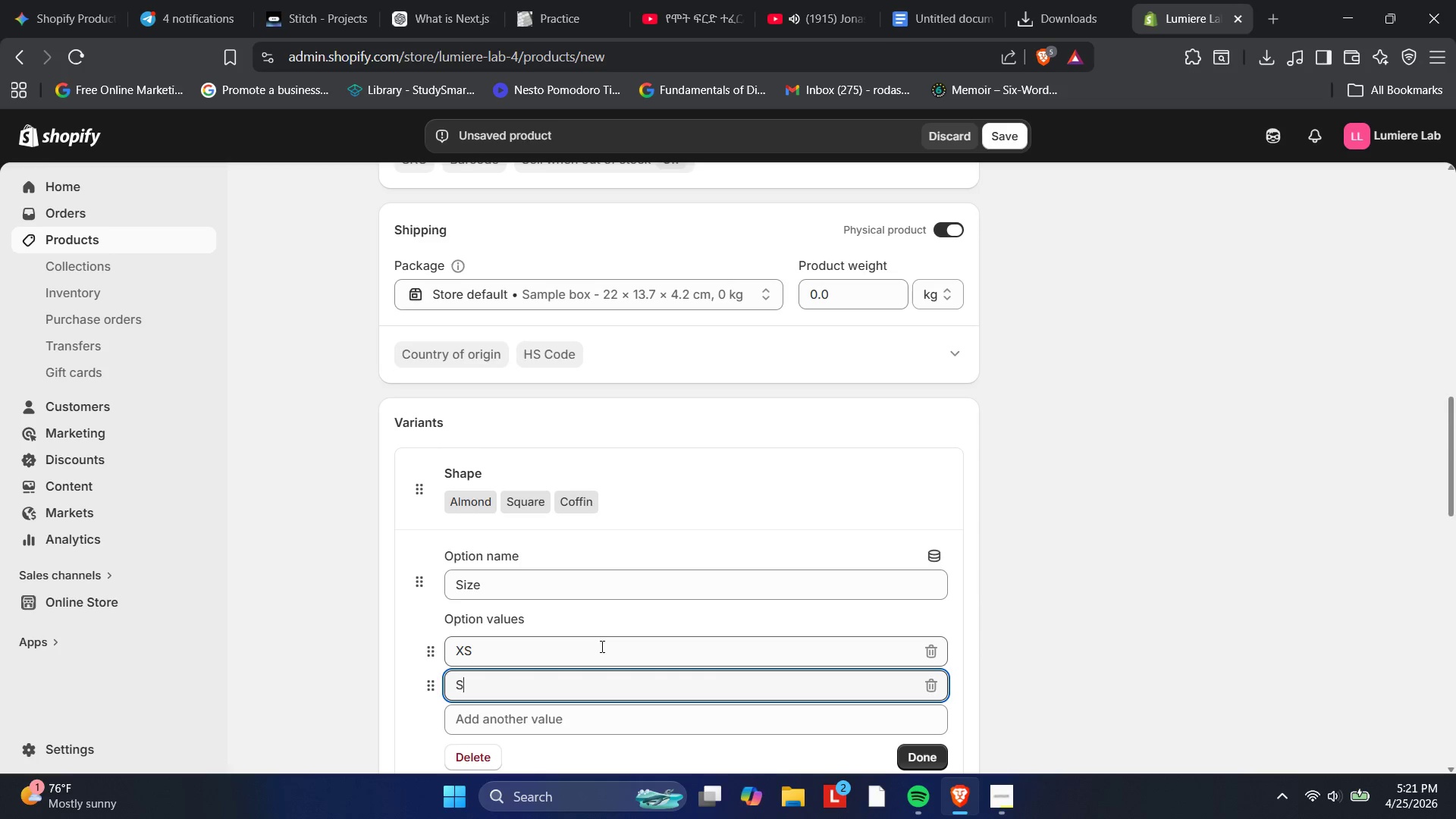 
key(Enter)
 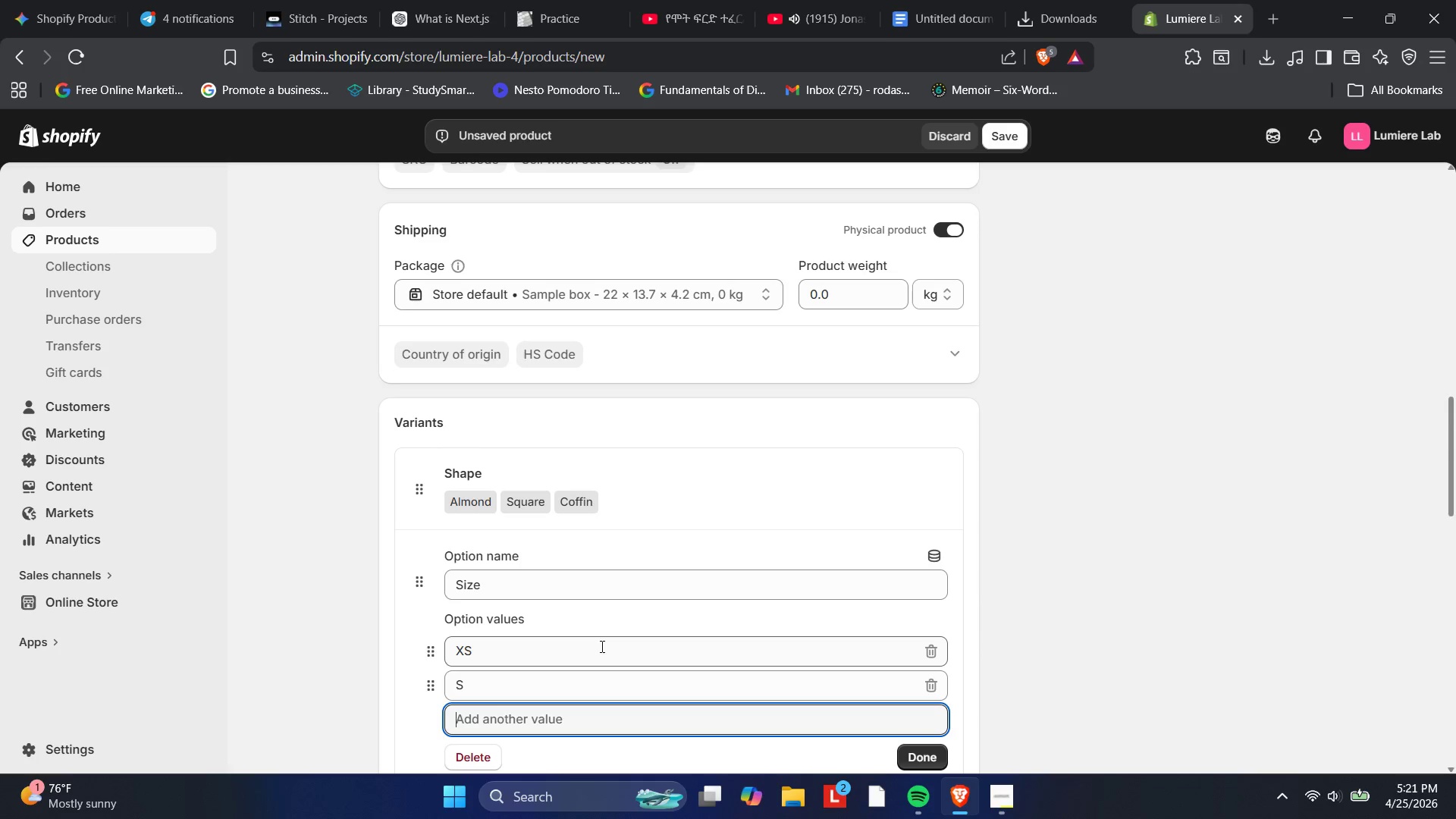 
key(M)
 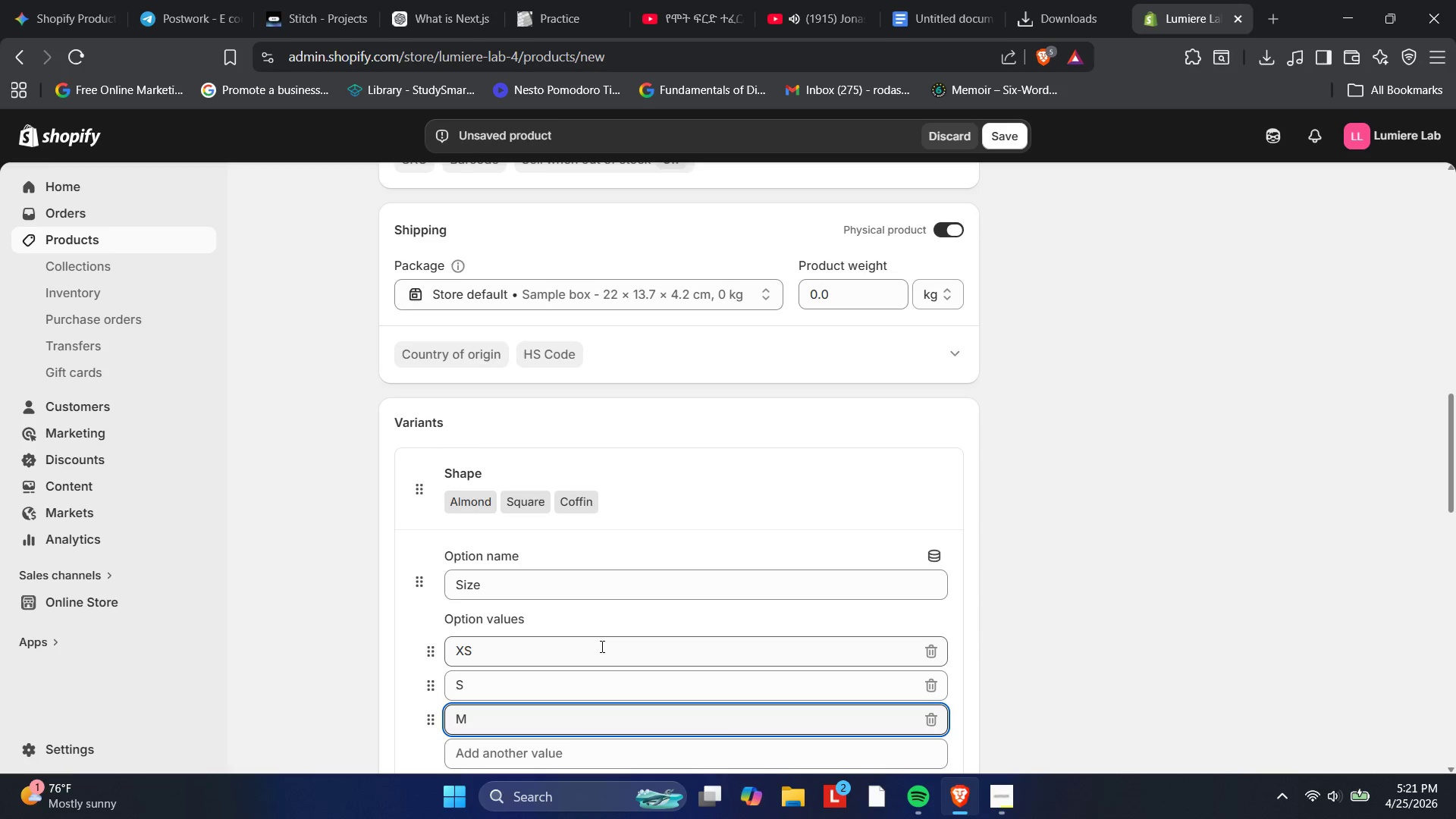 
key(Enter)
 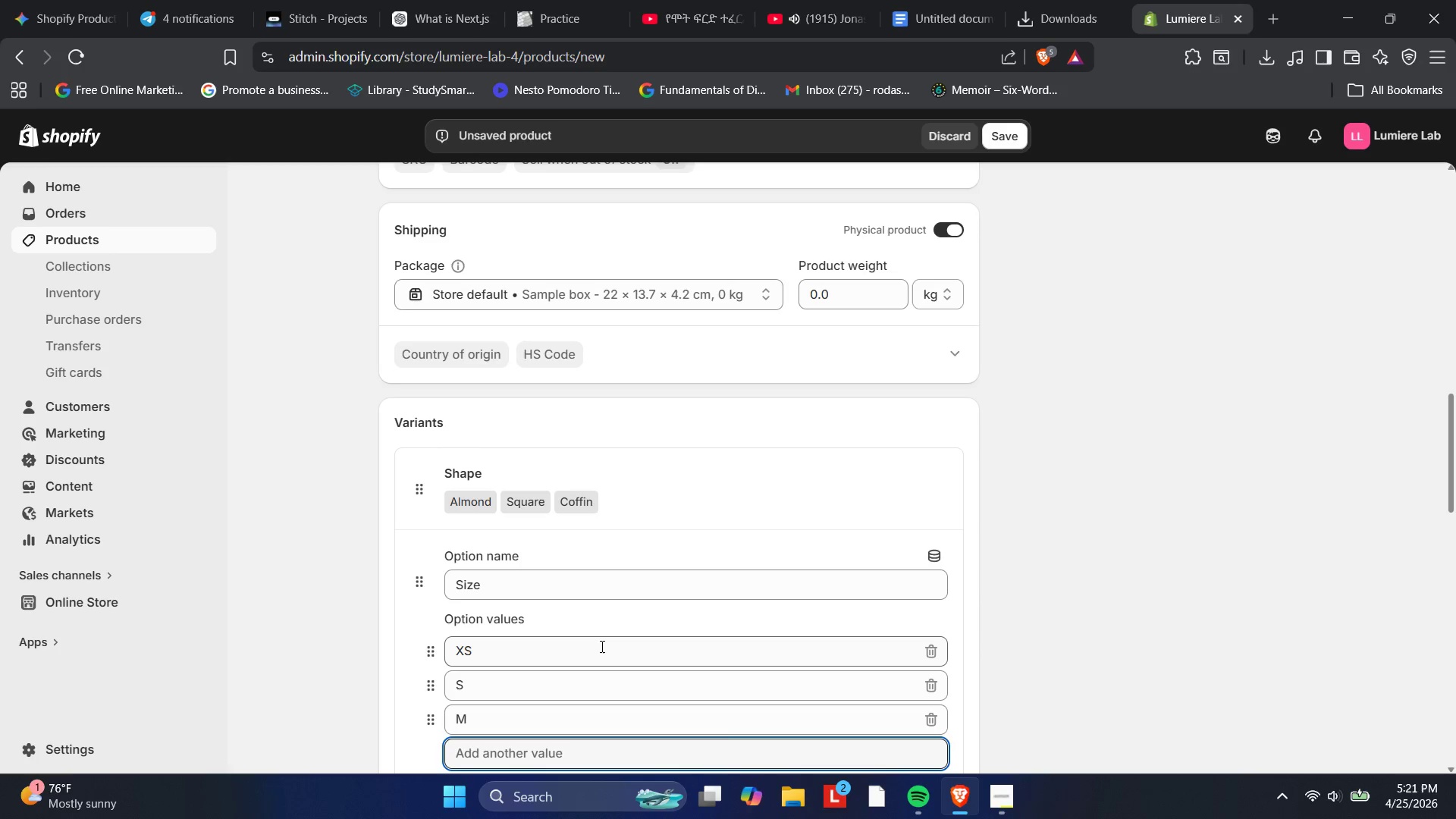 
key(L)
 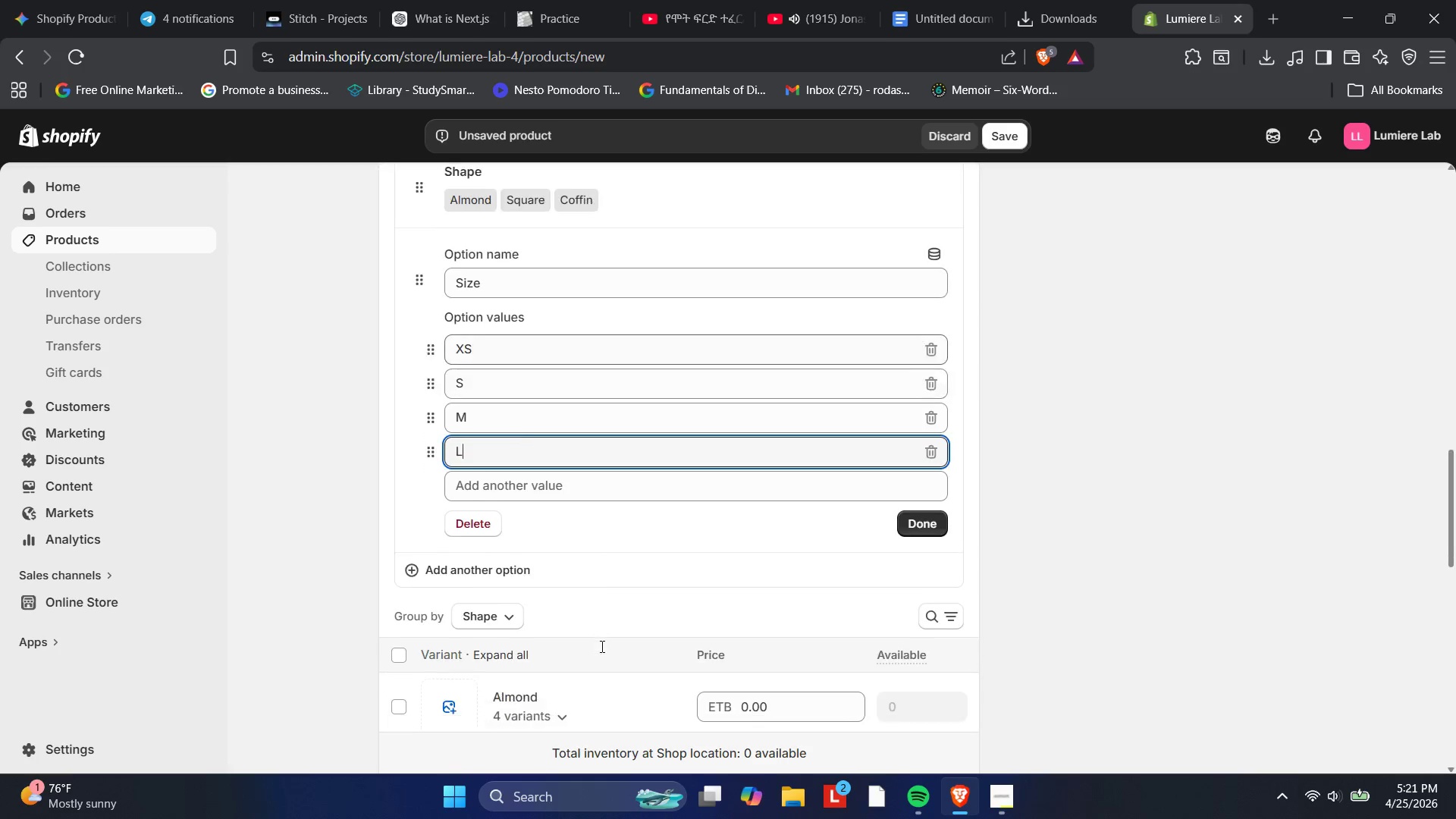 
key(Enter)
 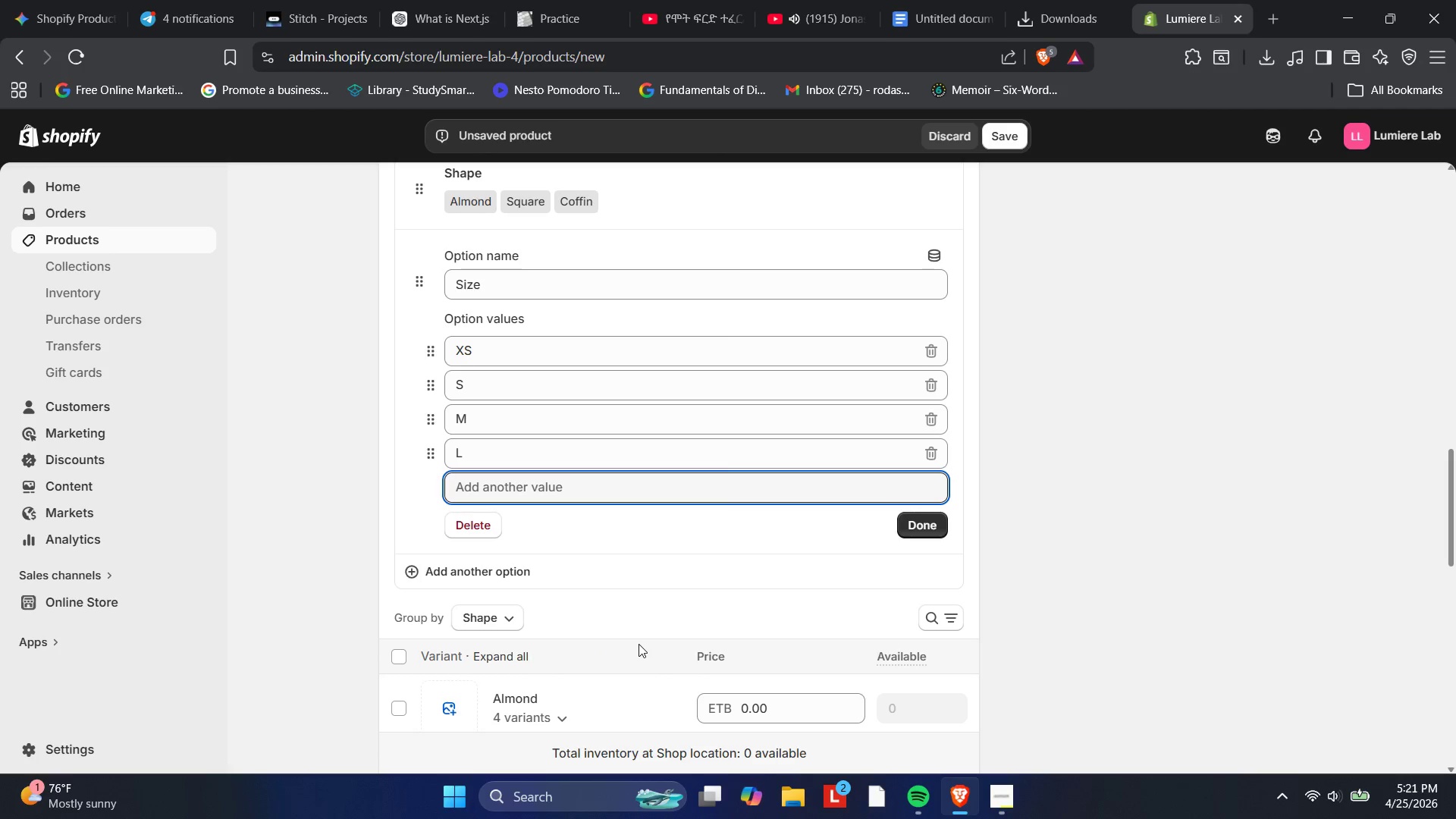 
key(CapsLock)
 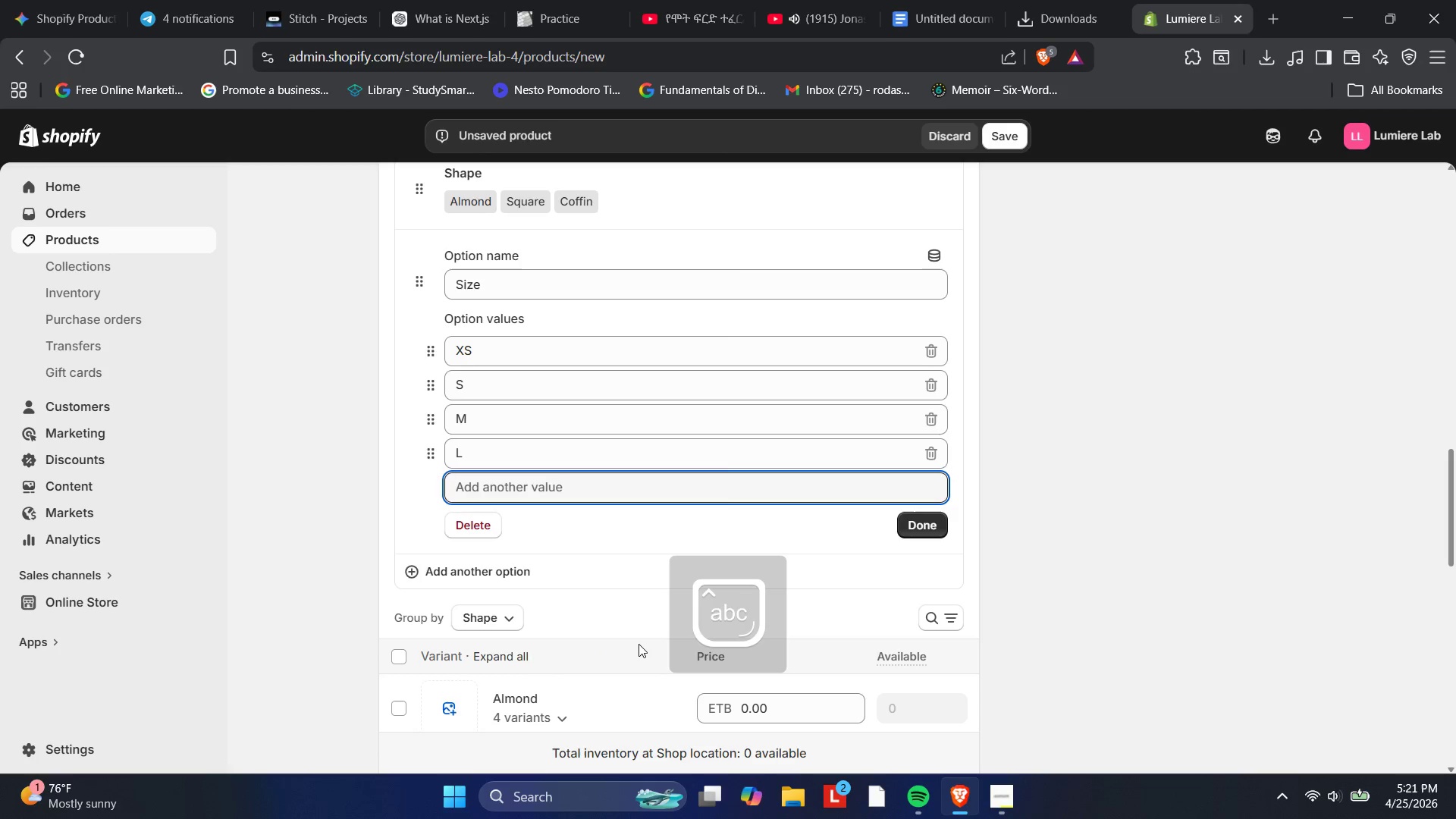 
key(CapsLock)
 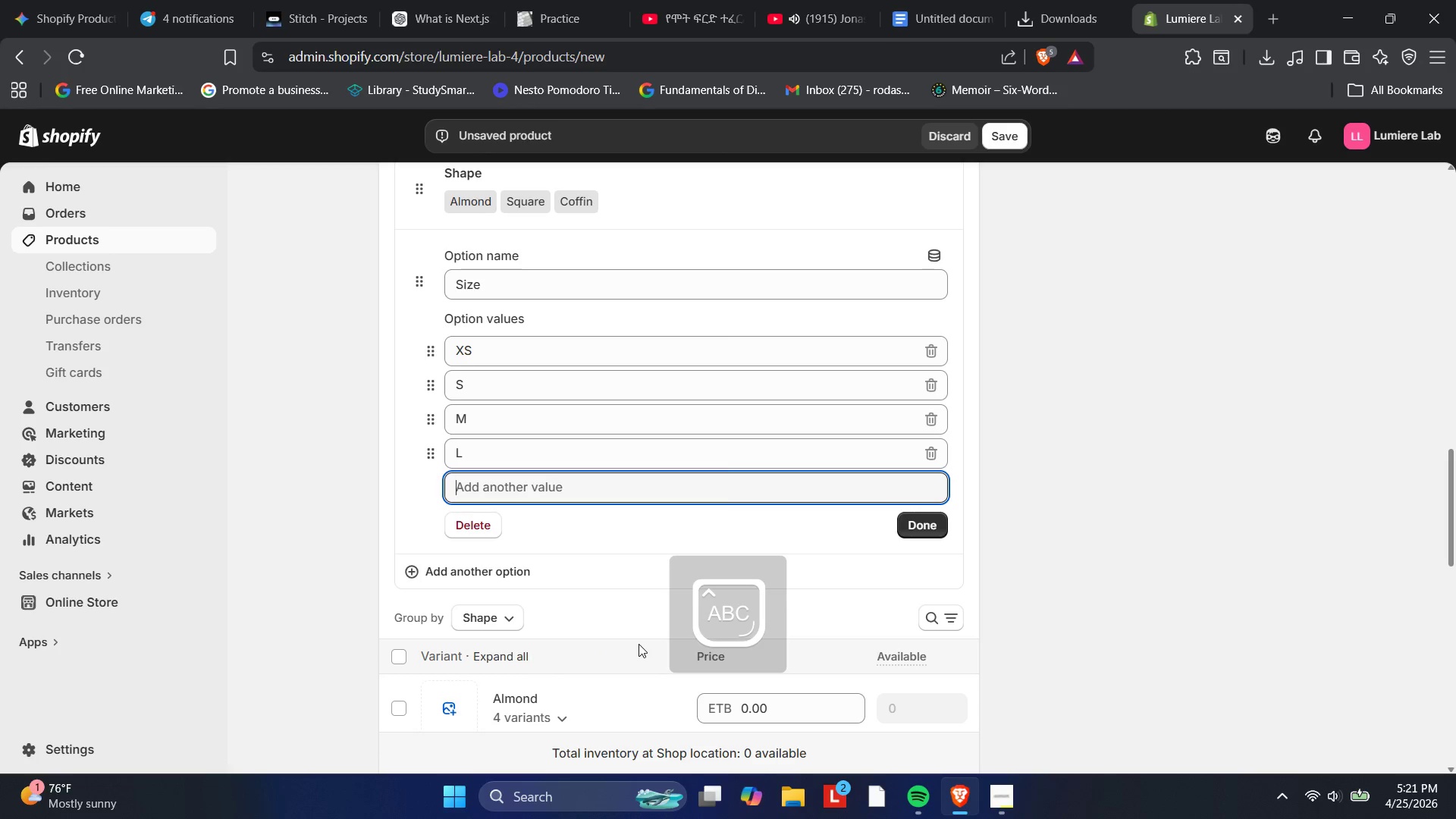 
key(C)
 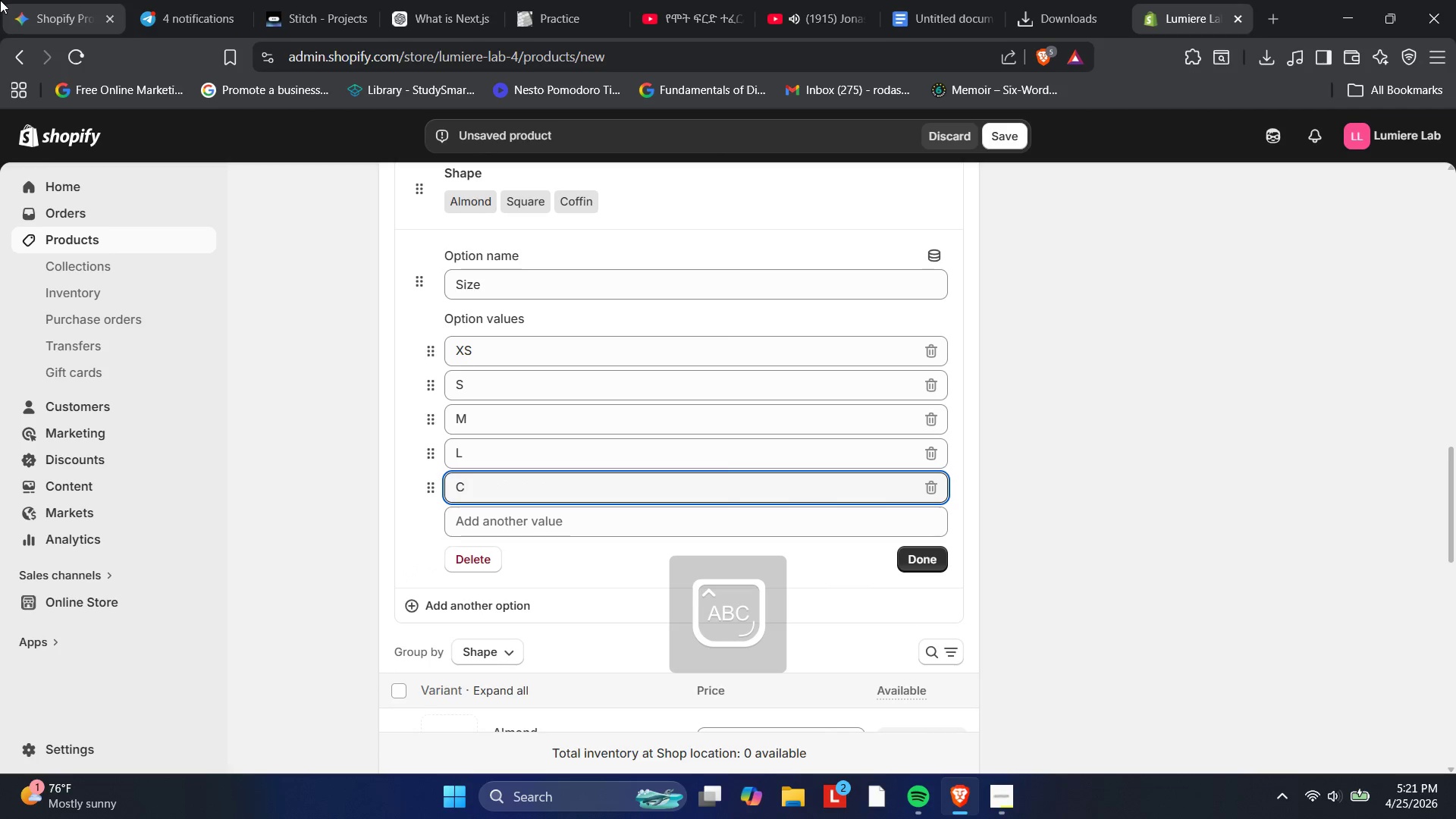 
type(ustom)
 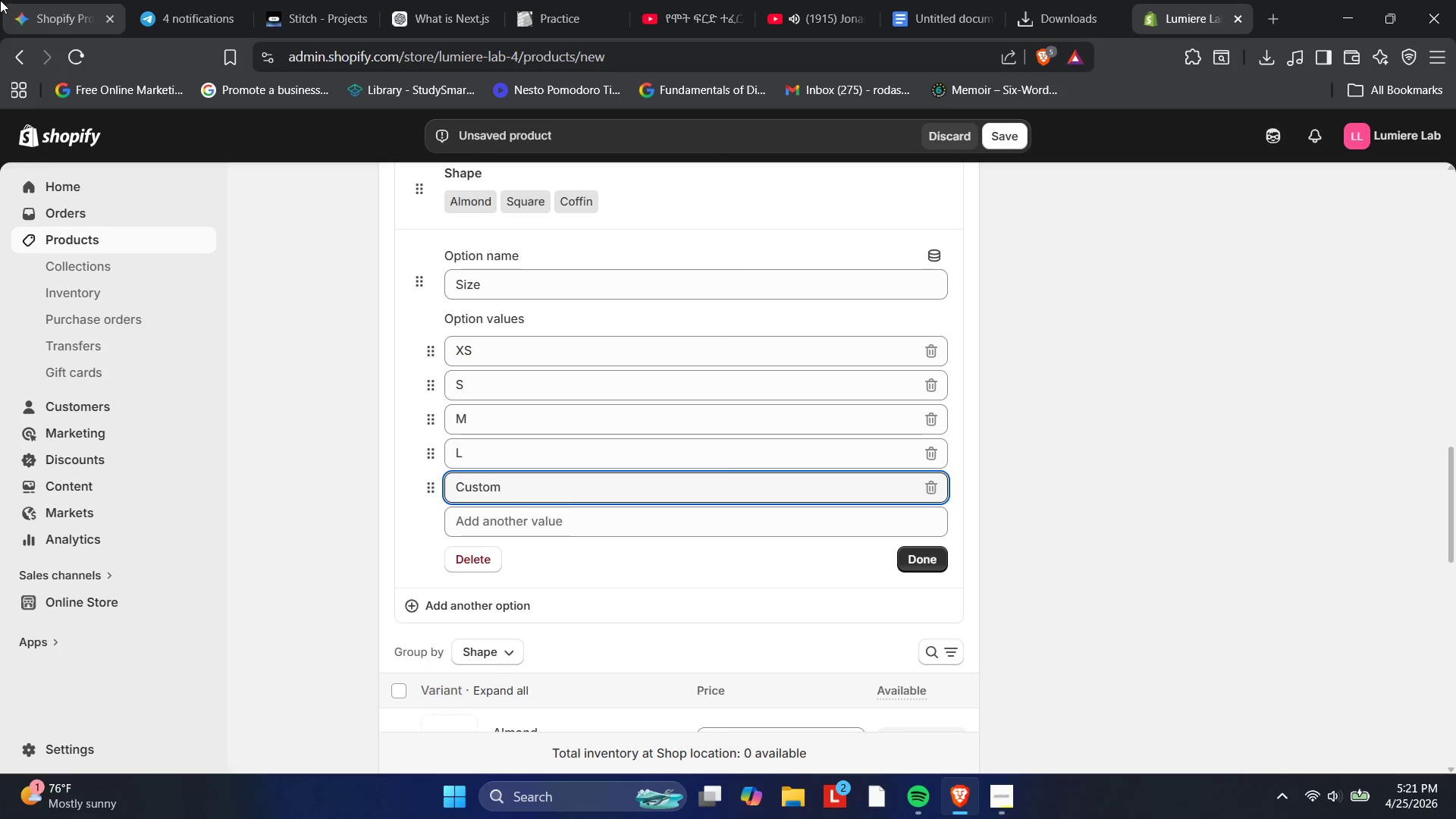 
wait(12.03)
 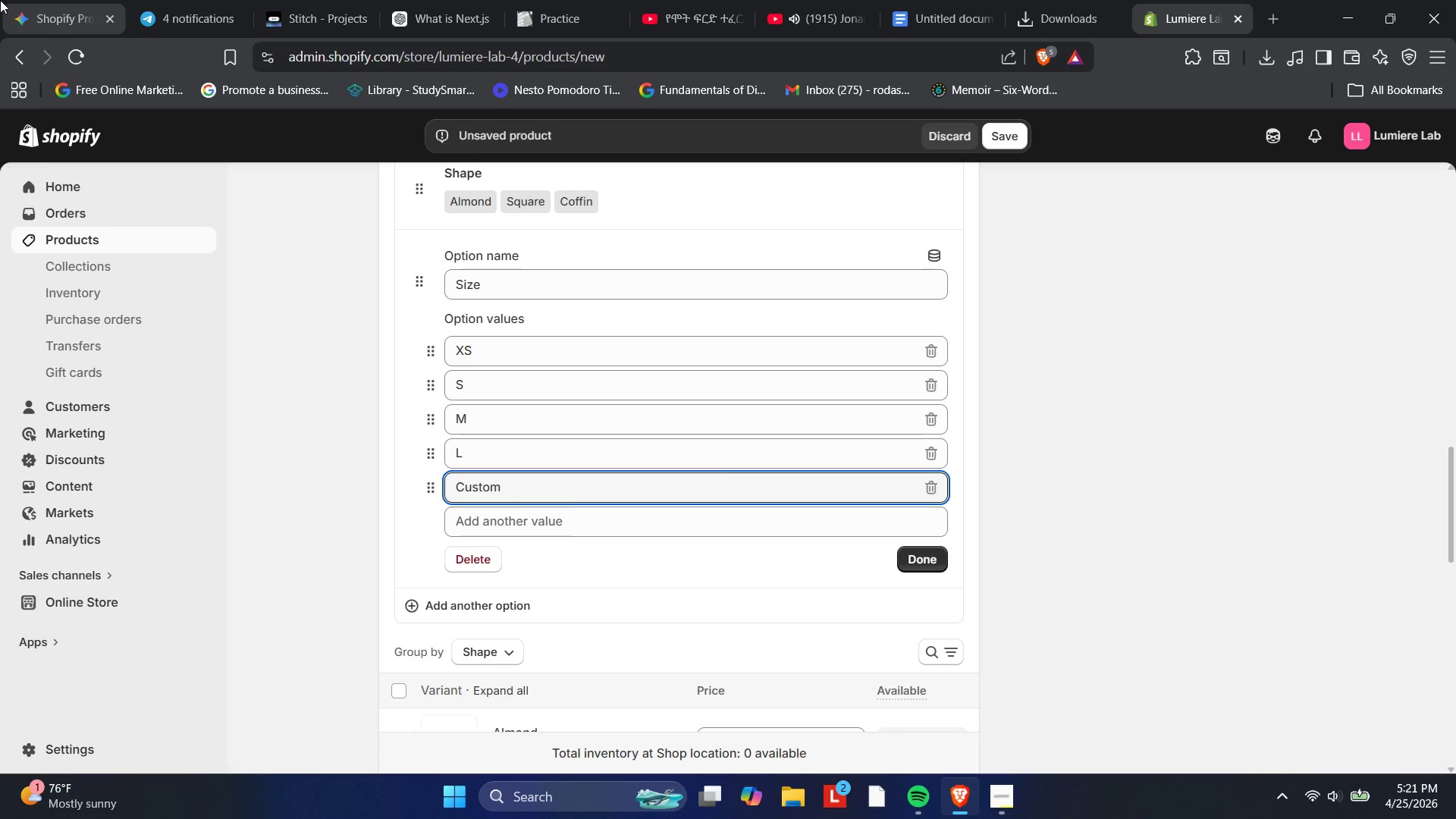 
left_click([918, 557])
 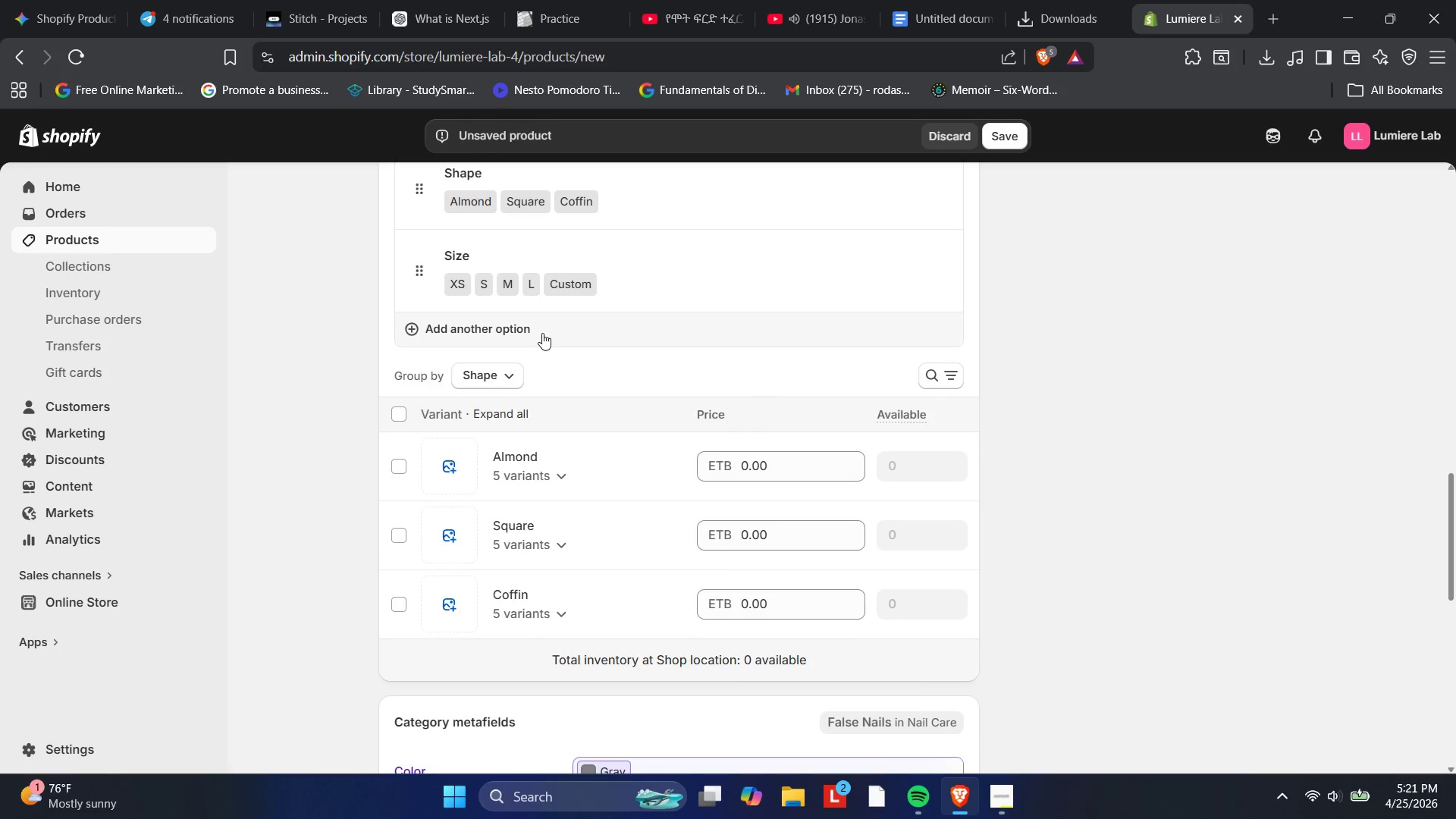 
left_click([542, 333])
 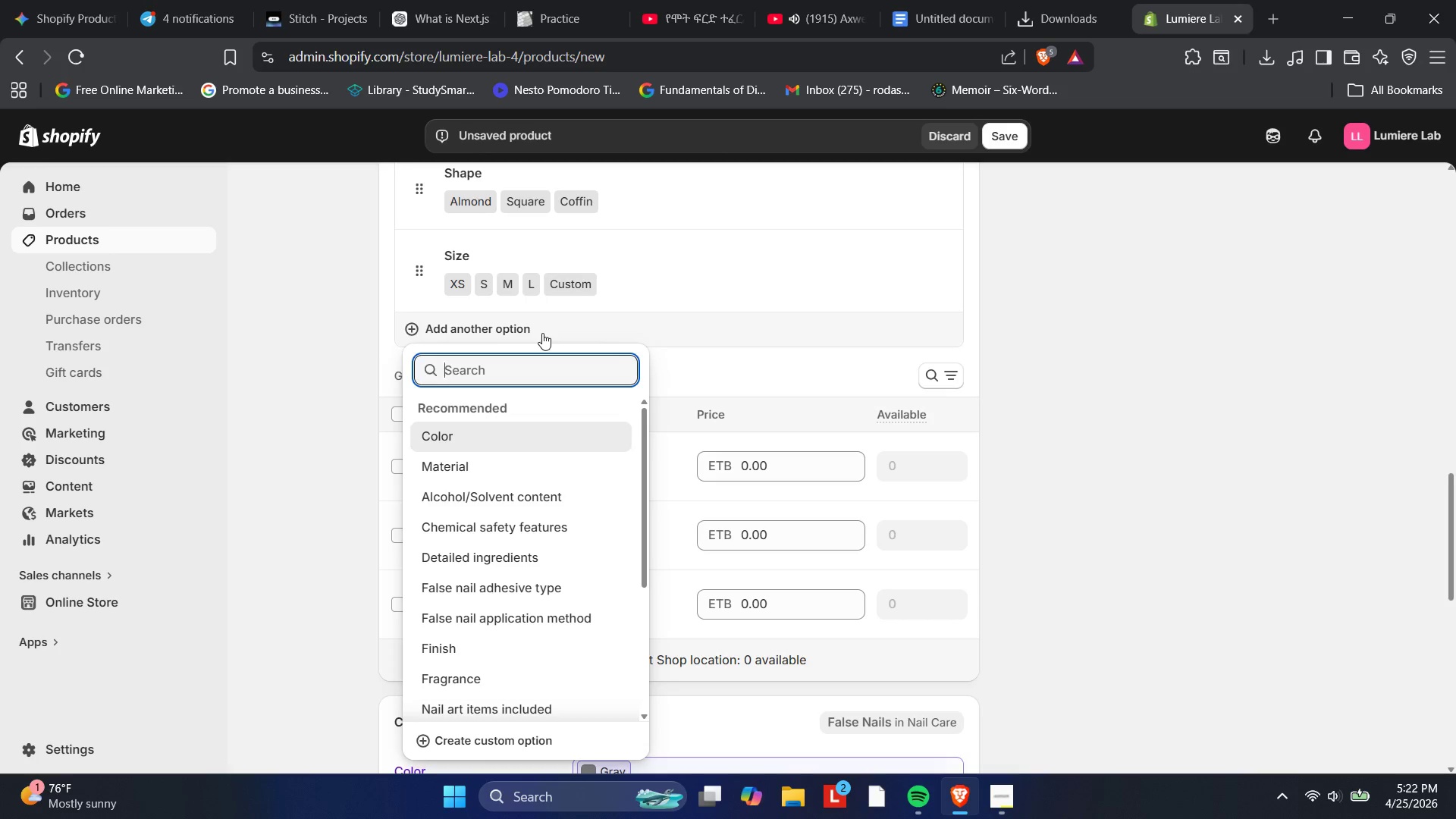 
wait(16.22)
 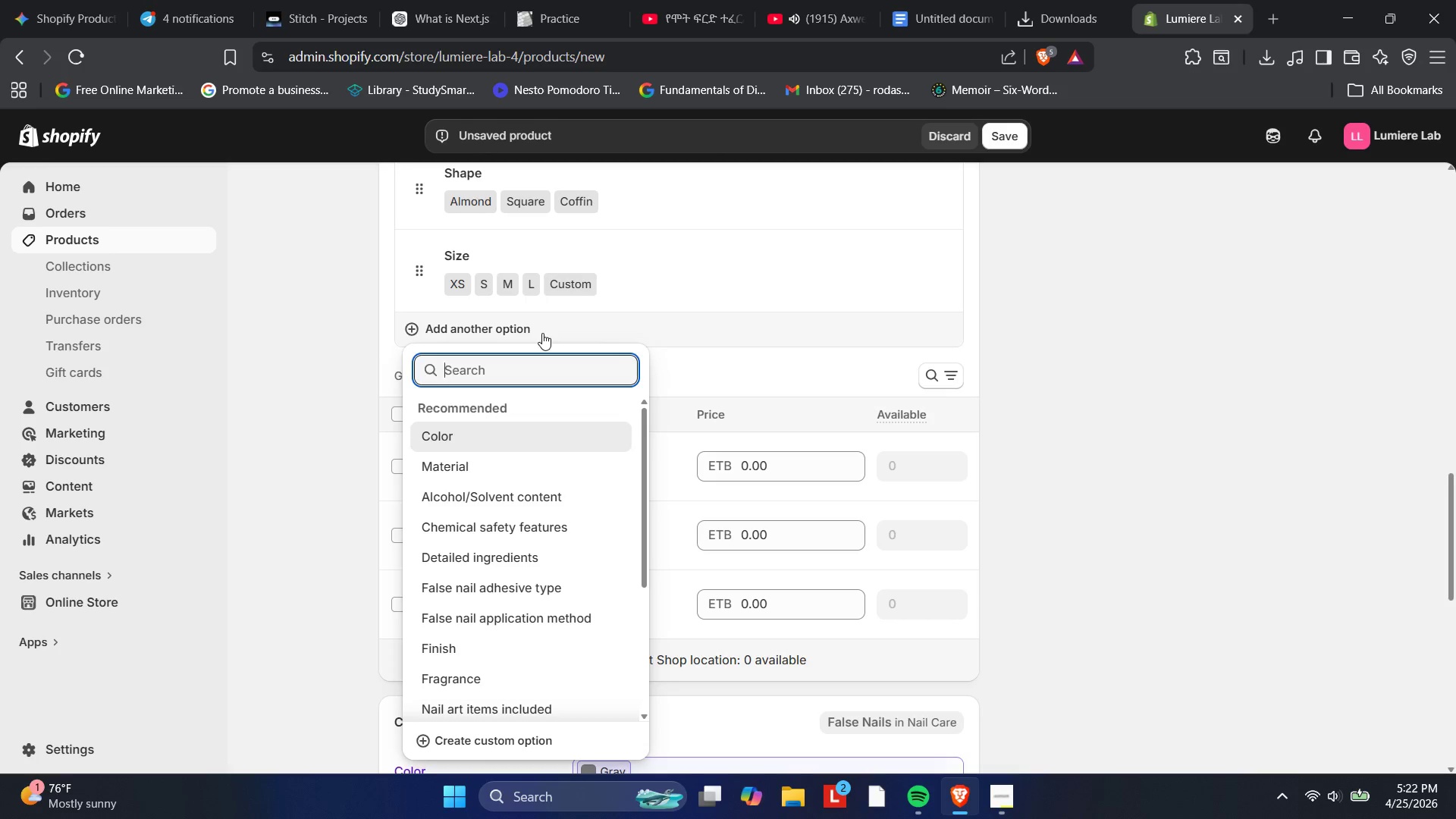 
left_click([455, 751])
 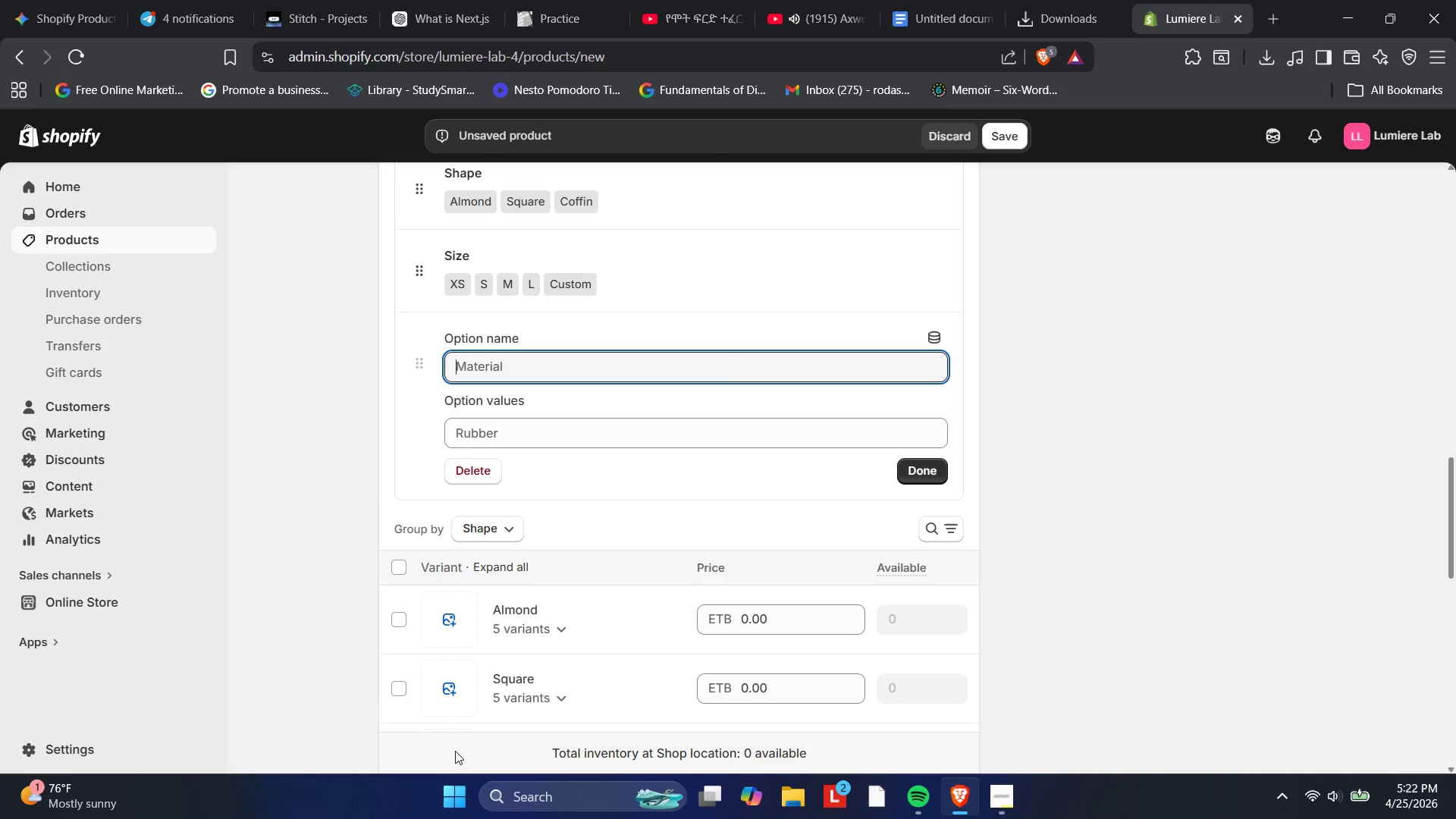 
type(Finish)
 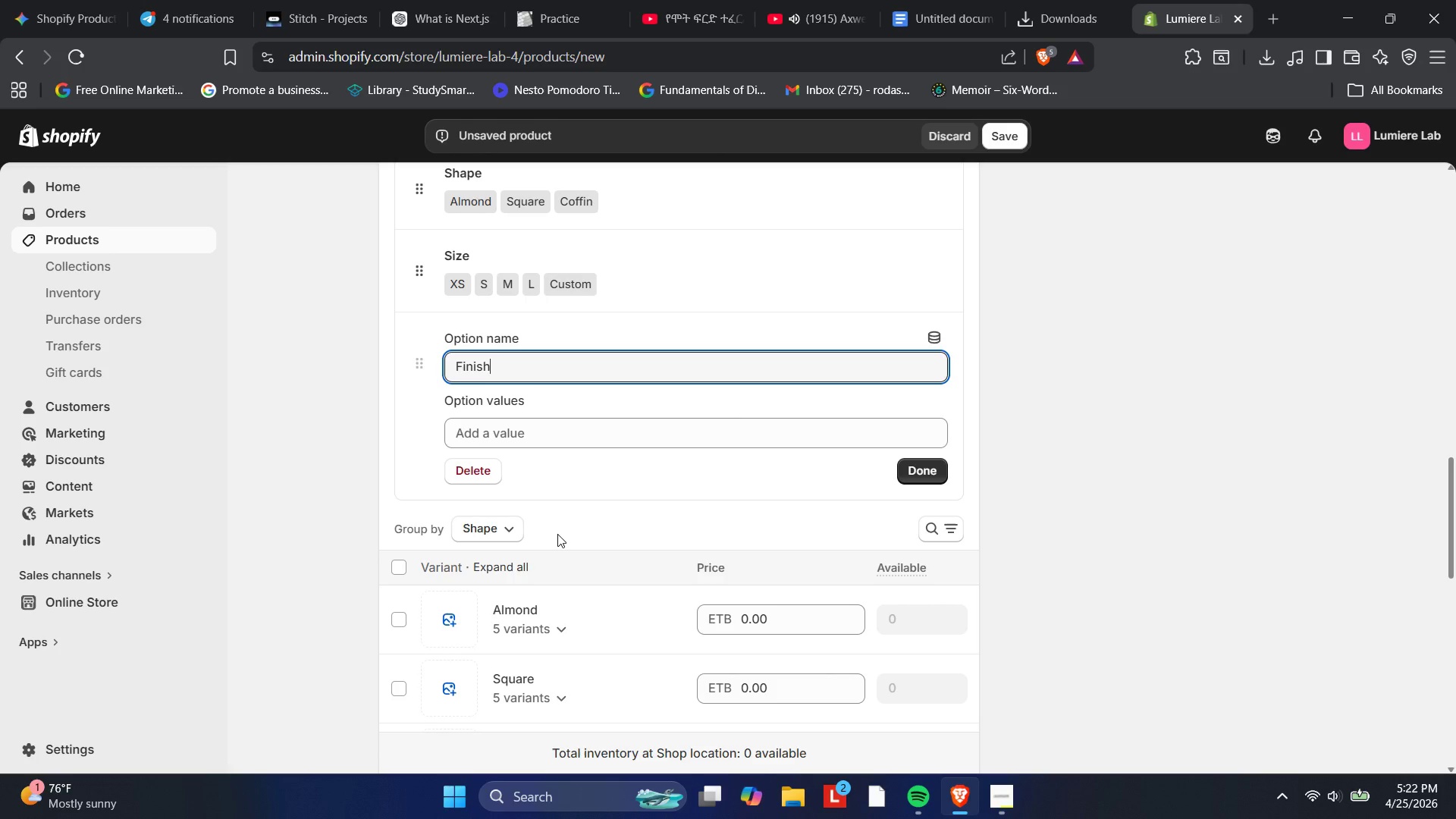 
wait(5.02)
 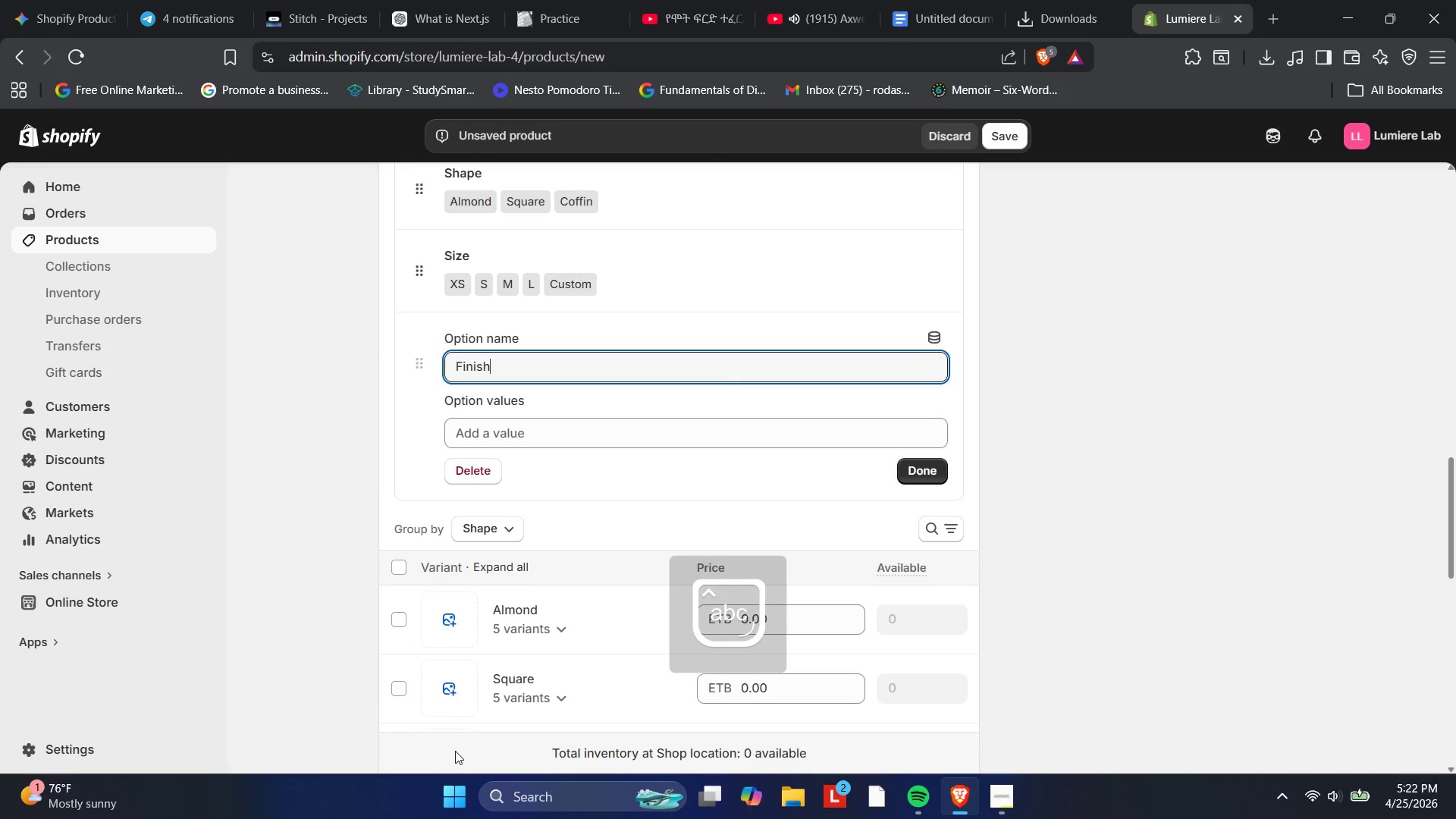 
left_click([582, 444])
 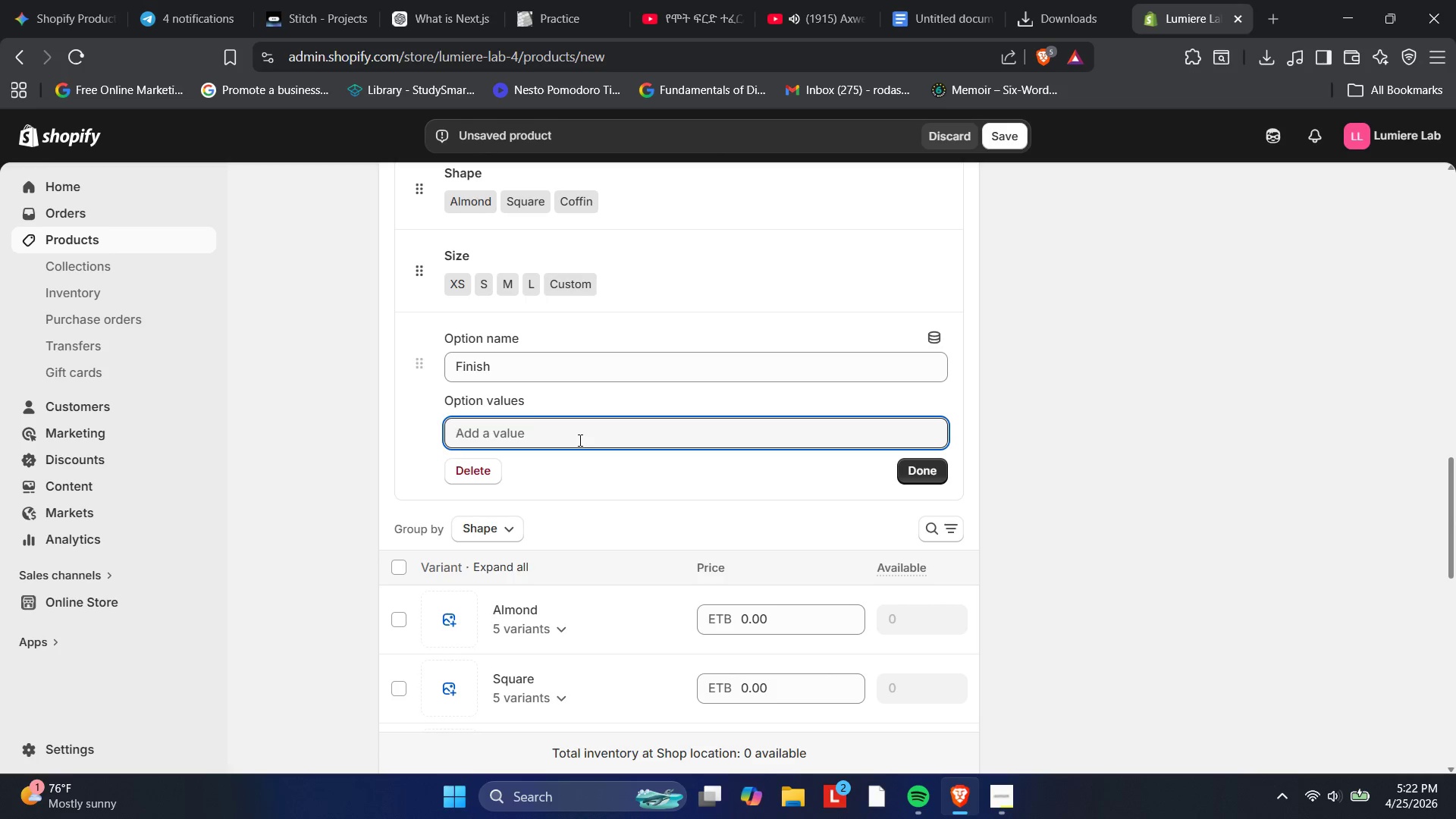 
type(Matte )
 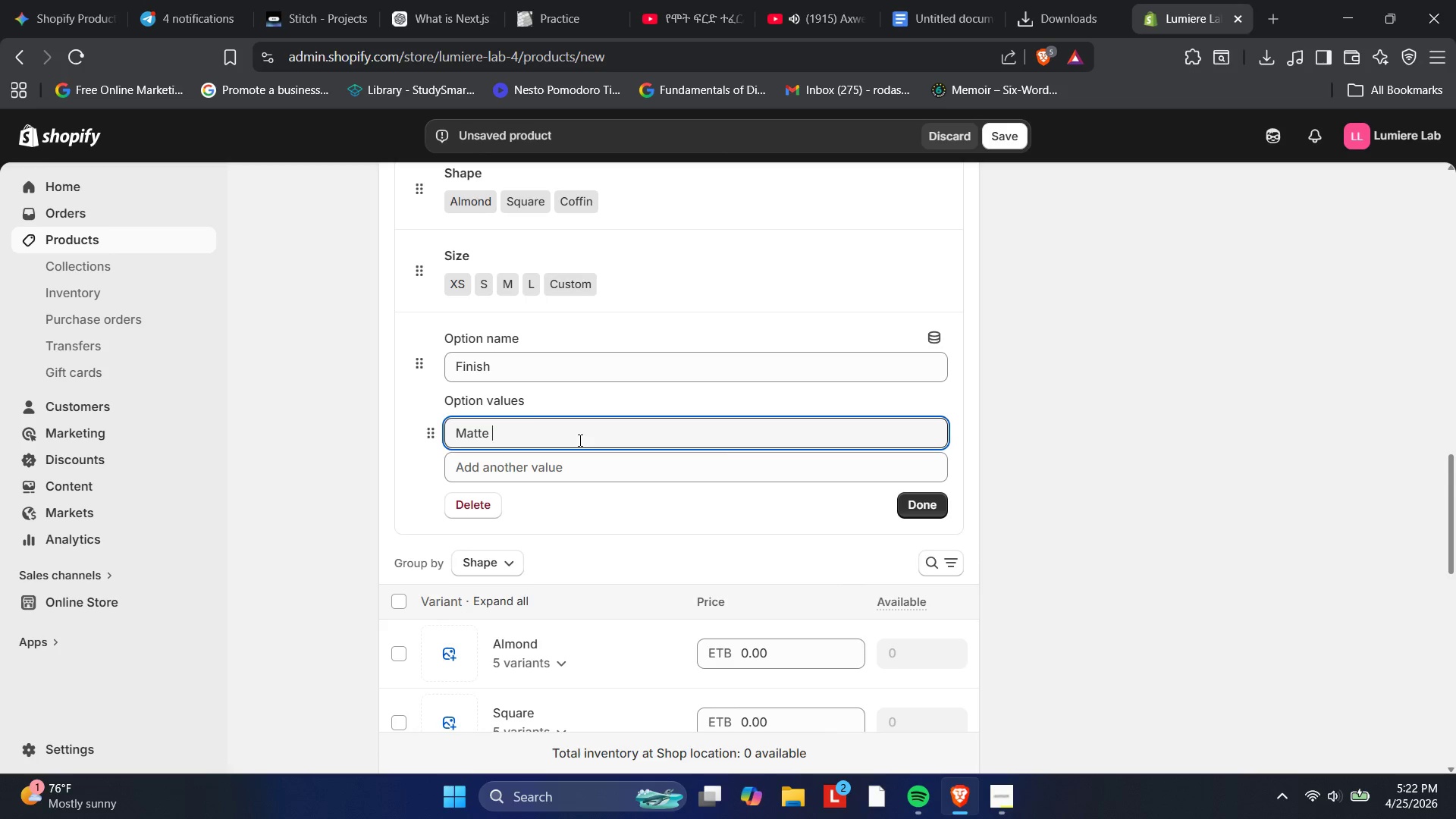 
type(Concrete)
 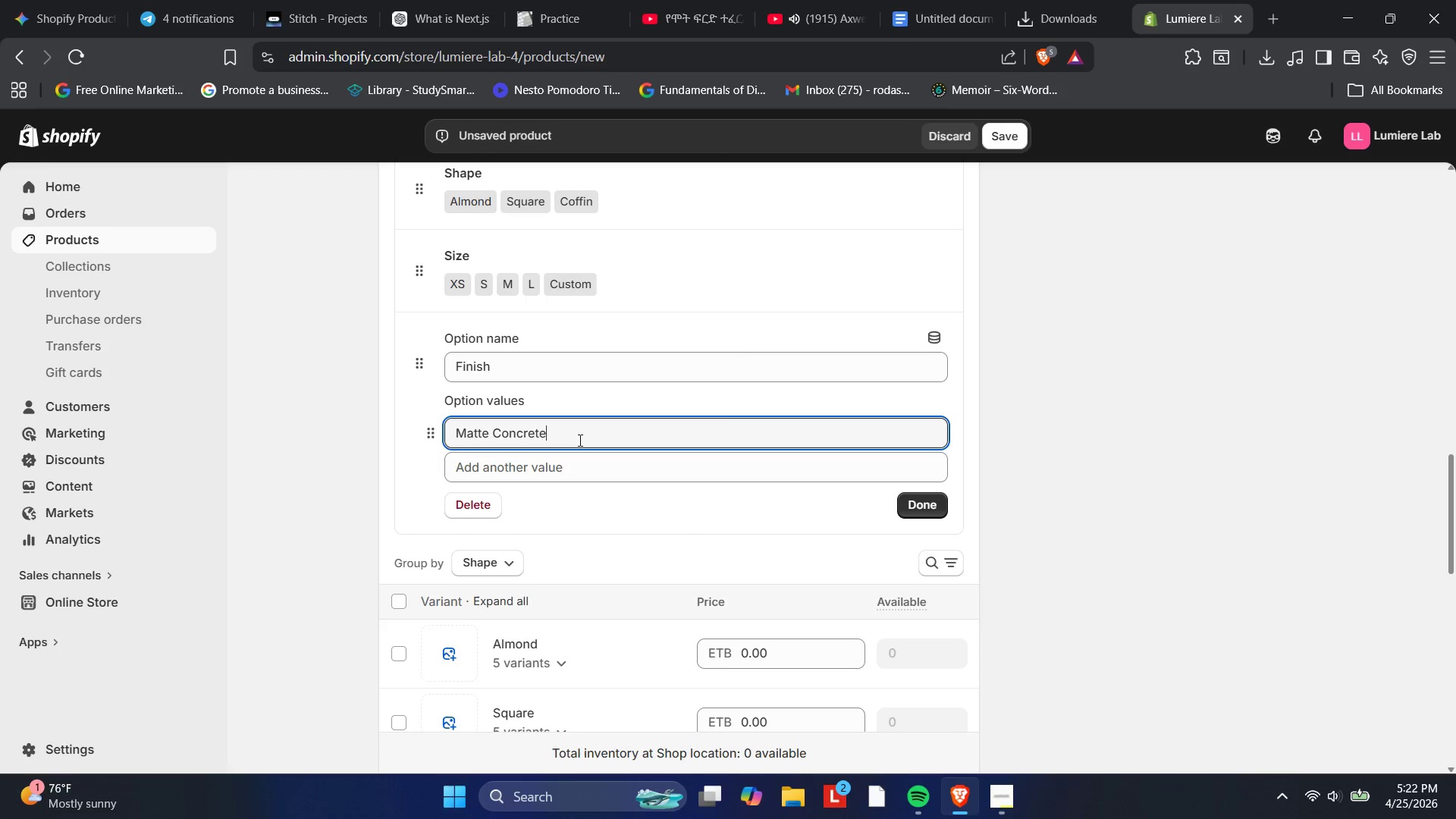 
left_click([551, 480])
 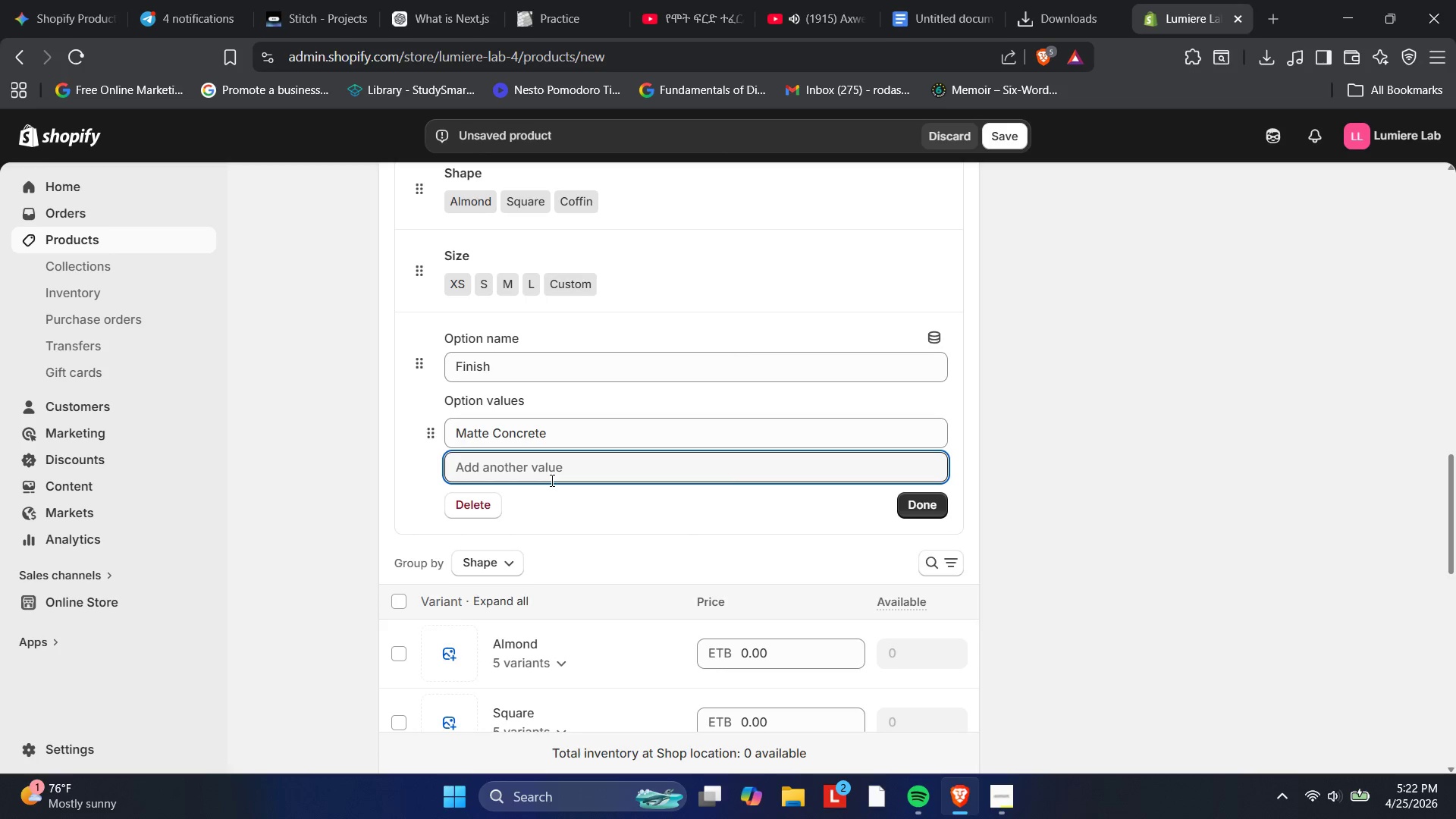 
type(High-Gloss)
 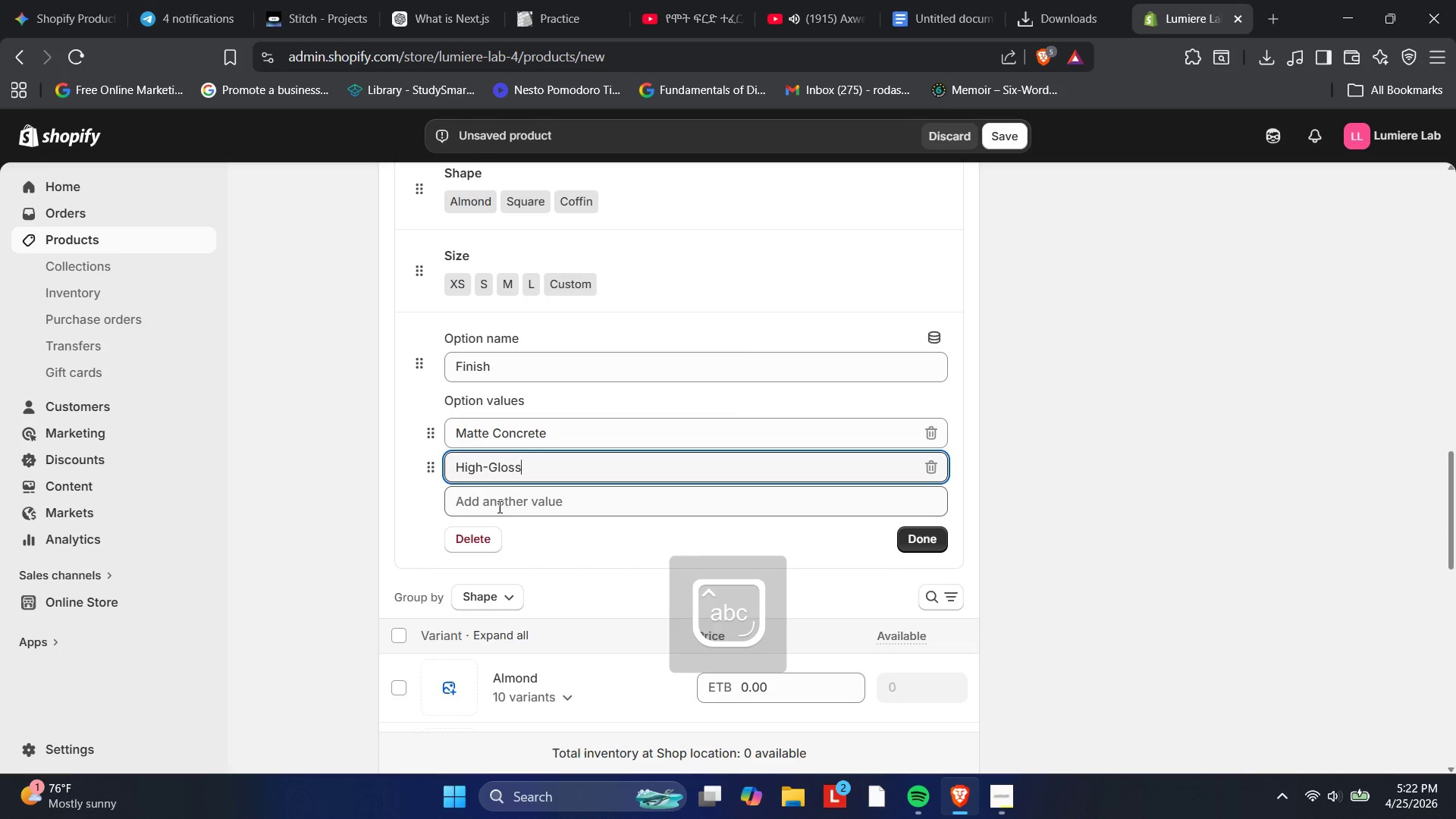 
left_click([505, 500])
 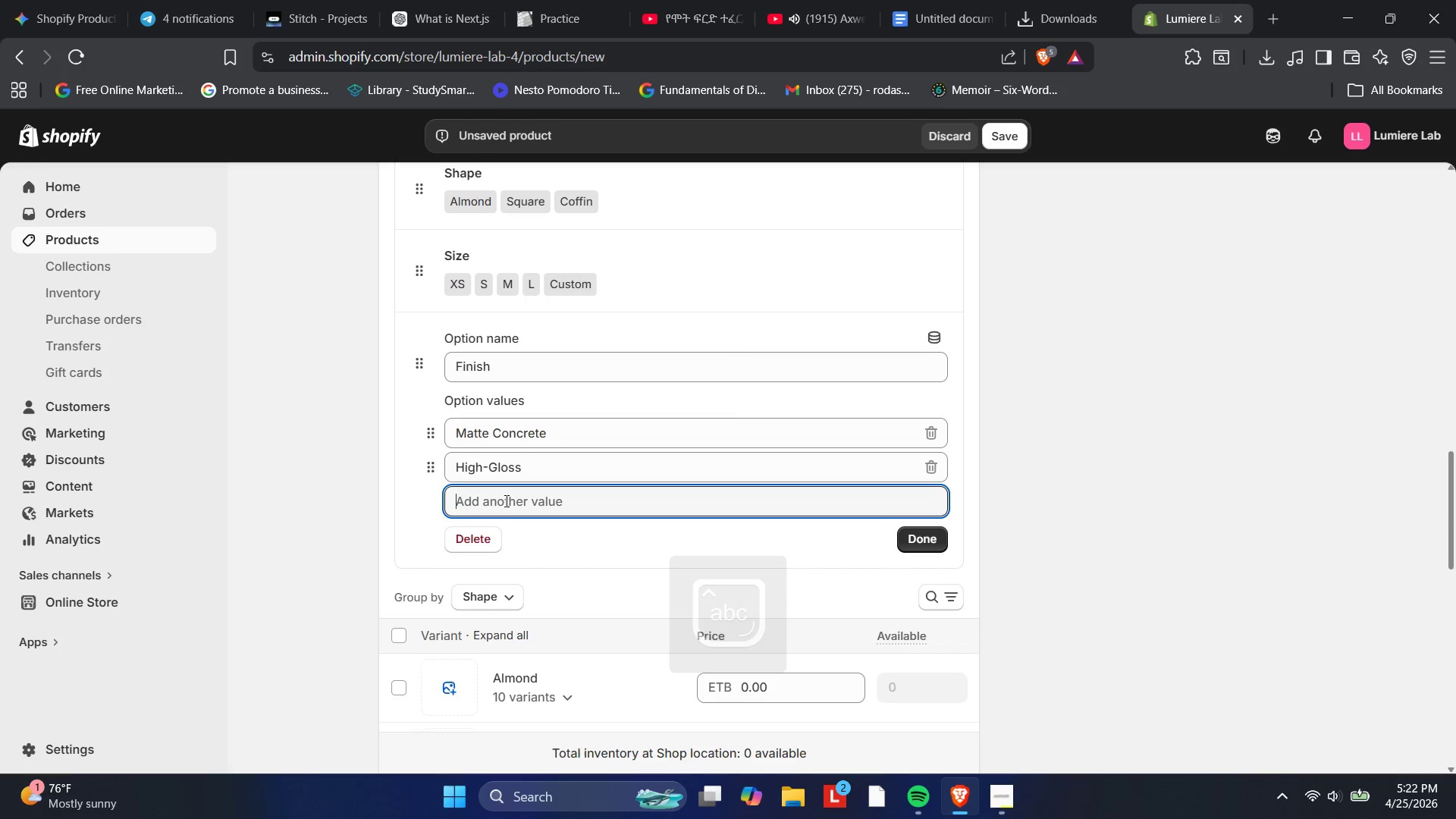 
type(Stonr)
key(Backspace)
type(e)
 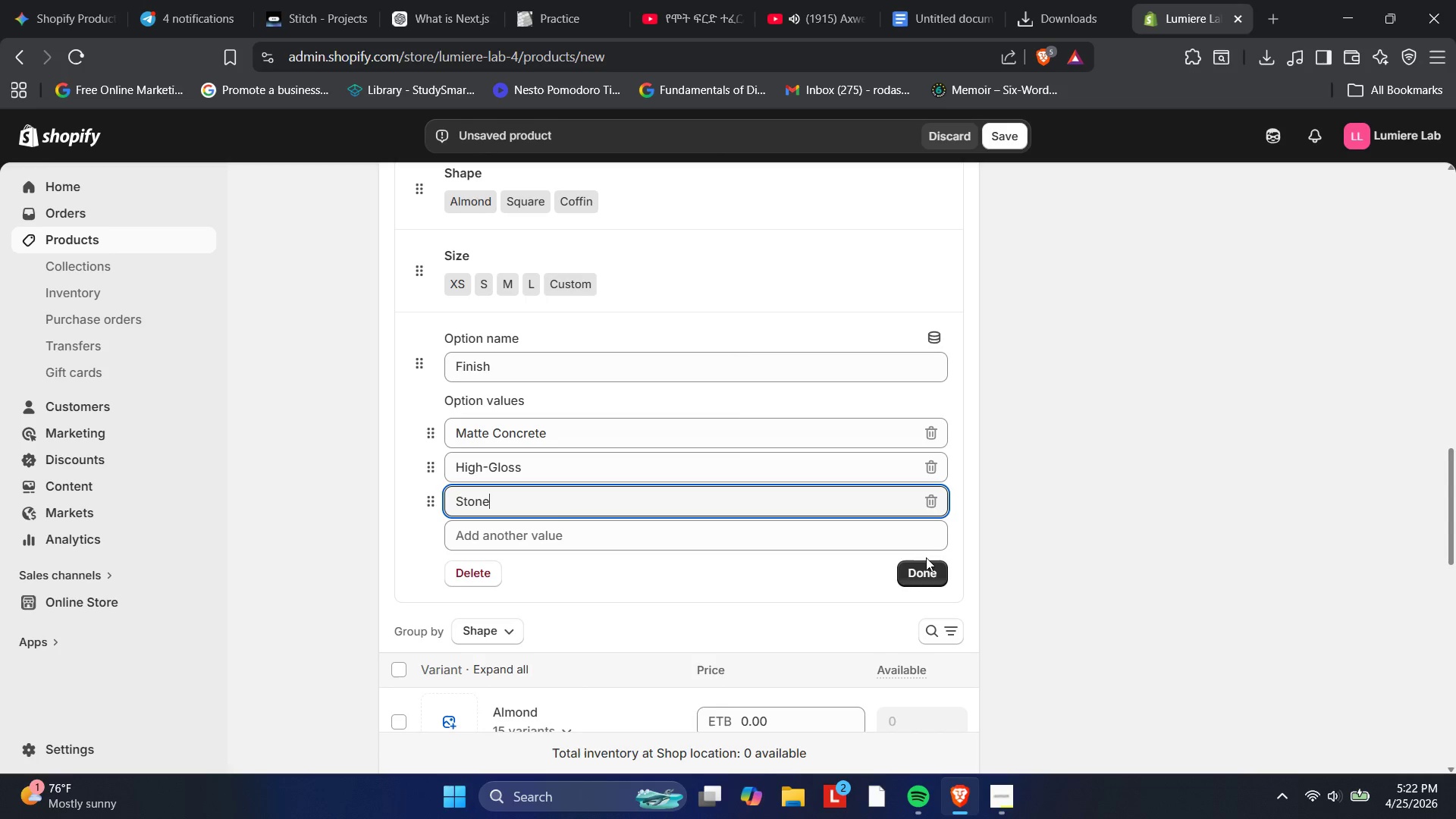 
left_click([919, 573])
 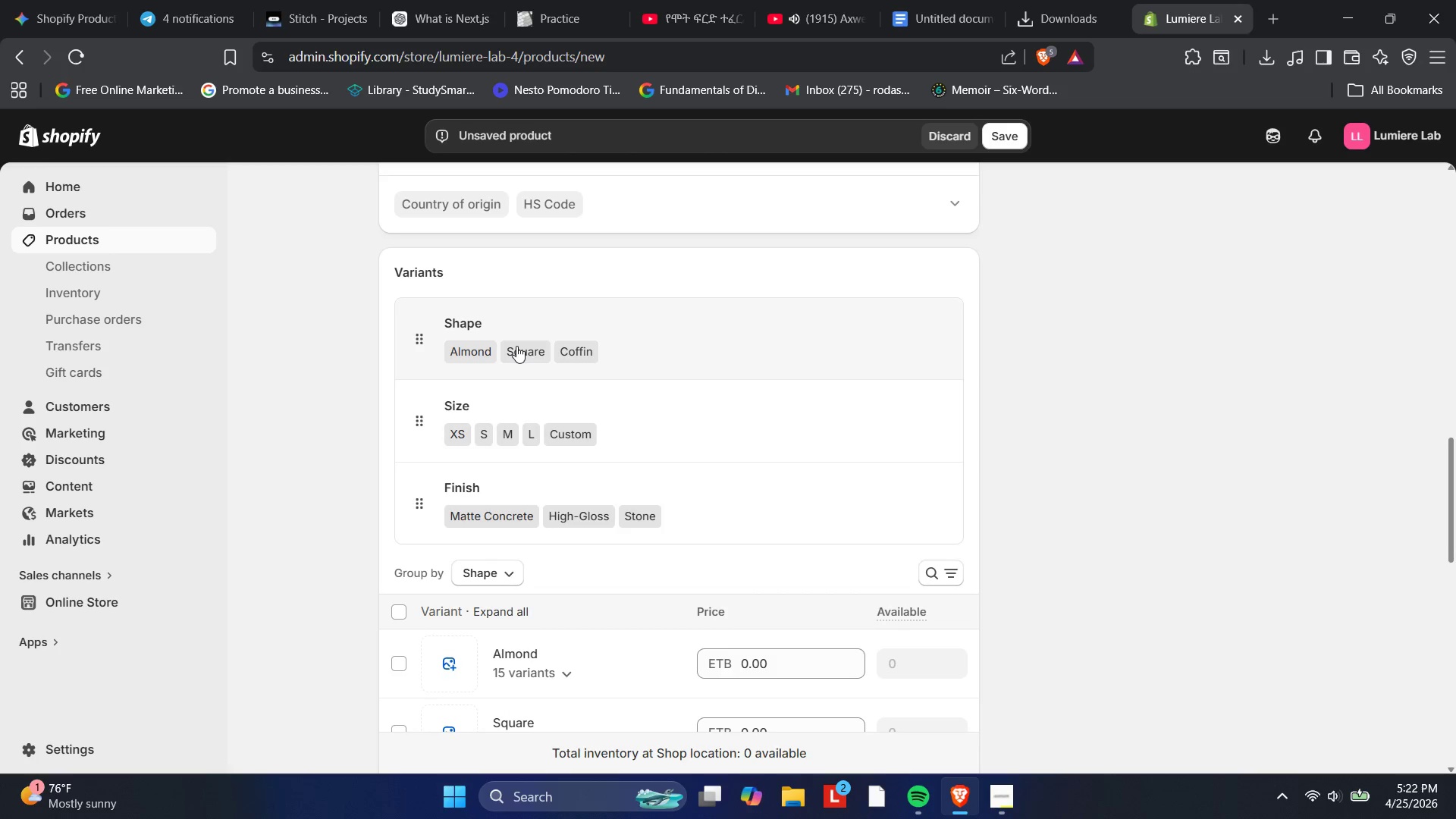 
wait(13.05)
 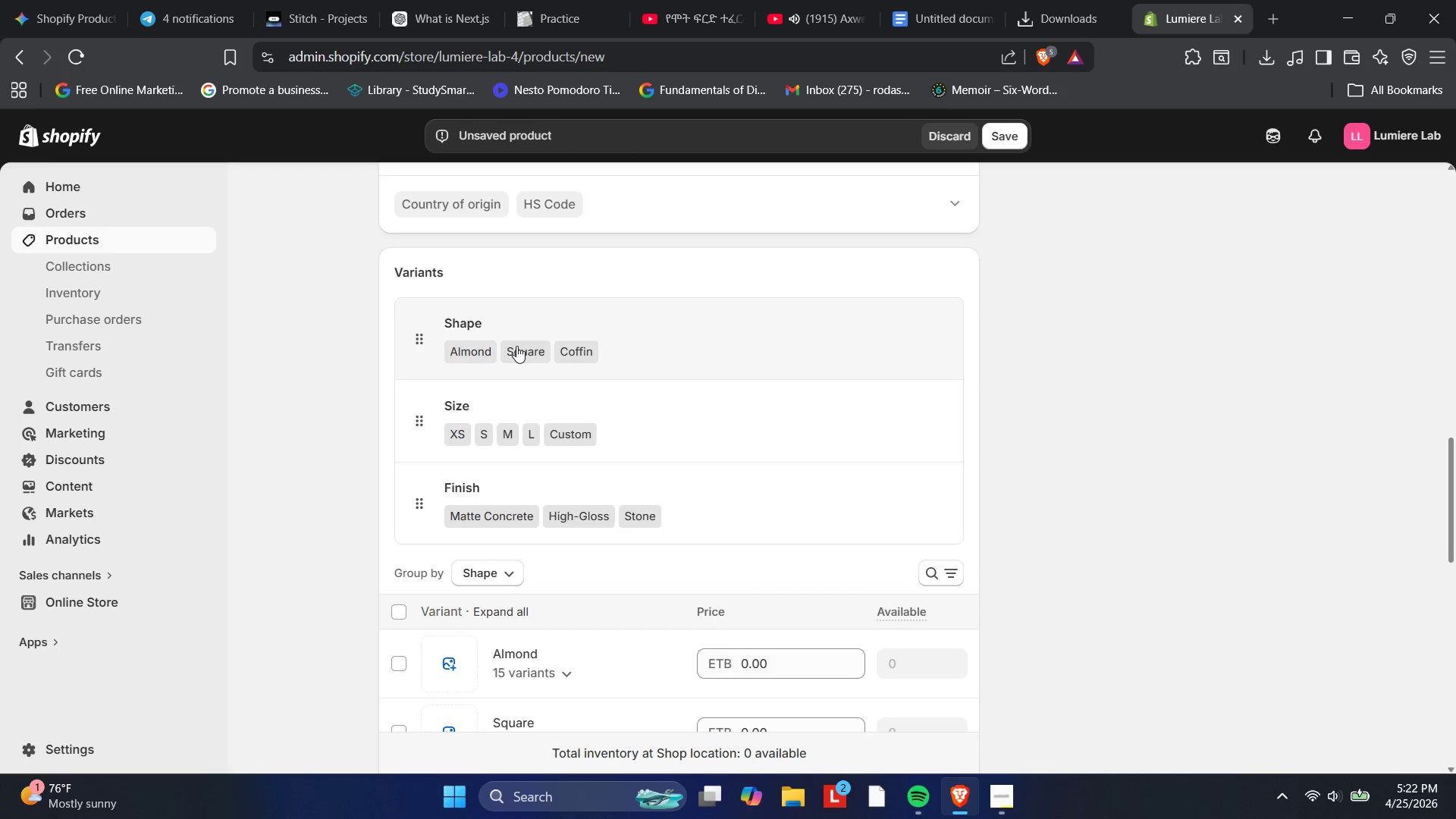 
left_click([543, 479])
 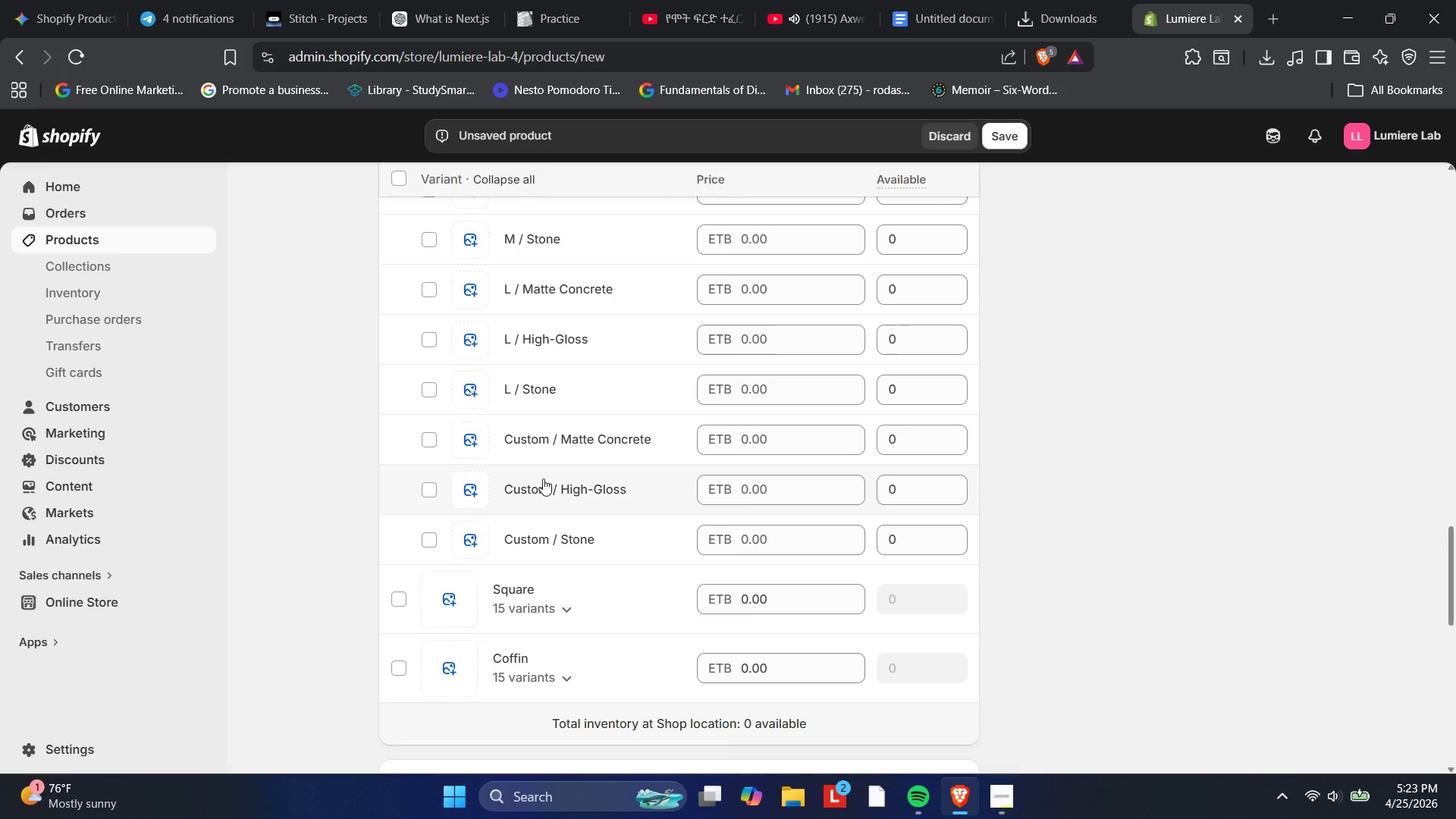 
wait(11.42)
 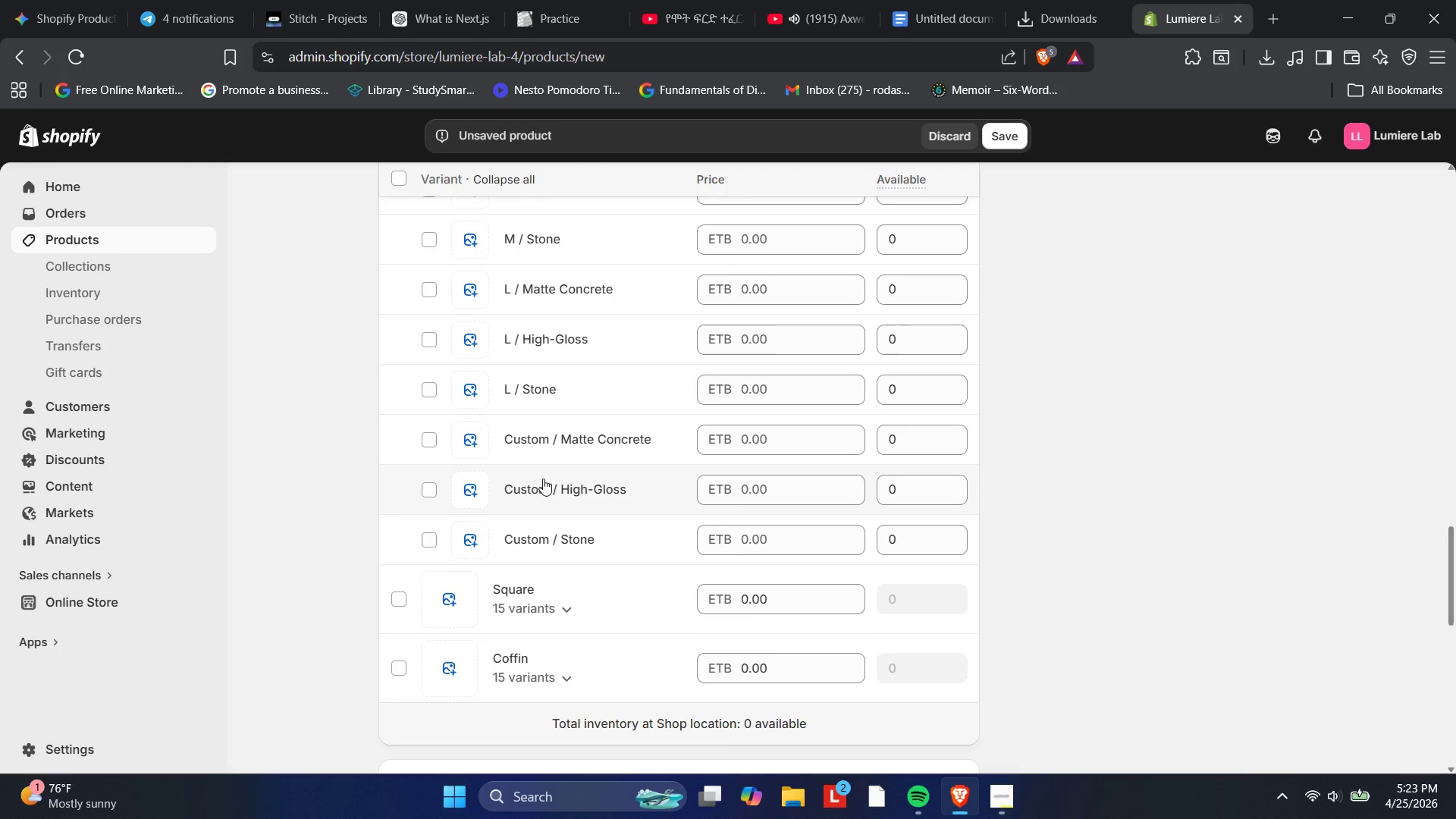 
mouse_move([595, 295])
 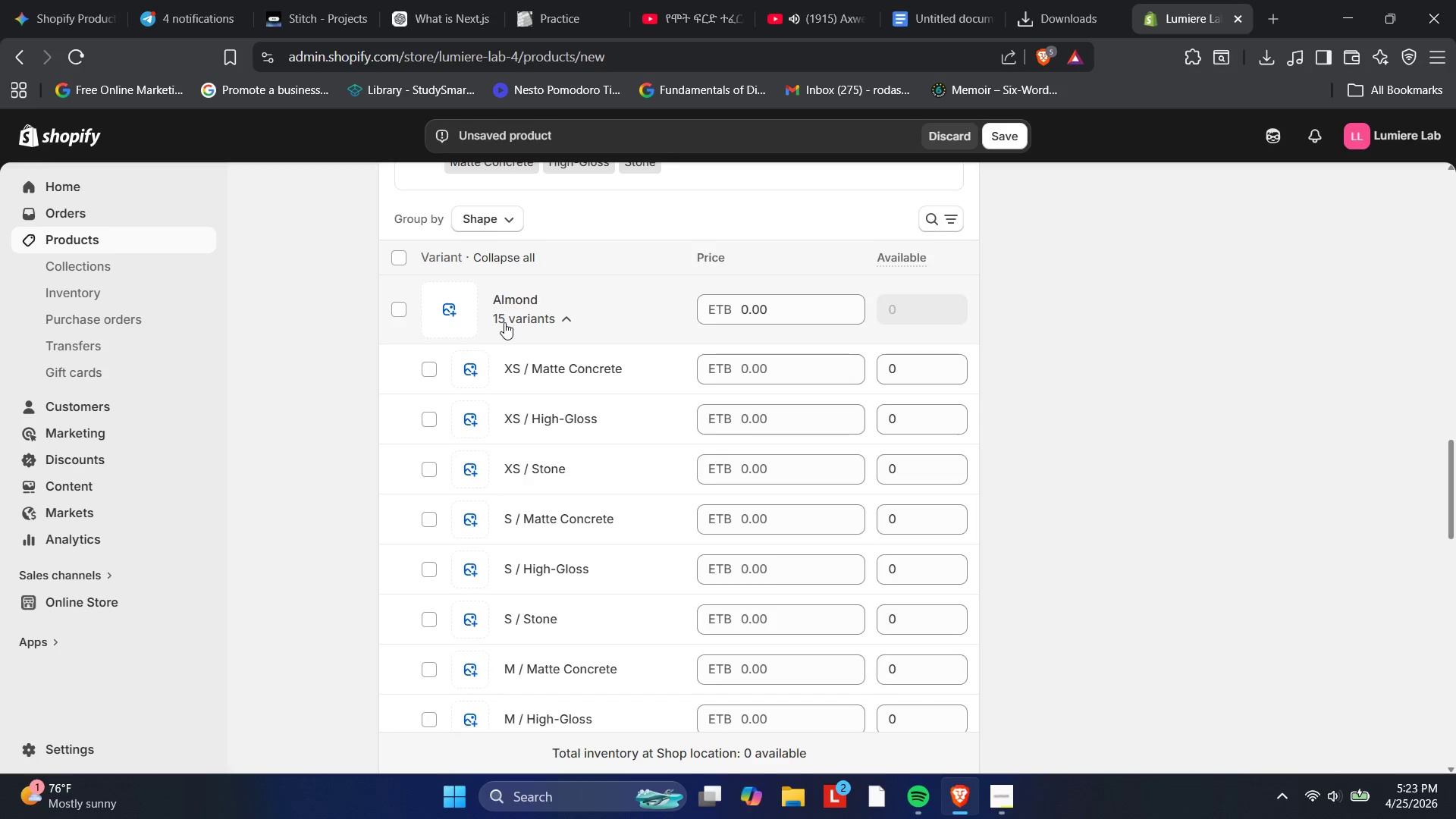 
left_click([504, 322])
 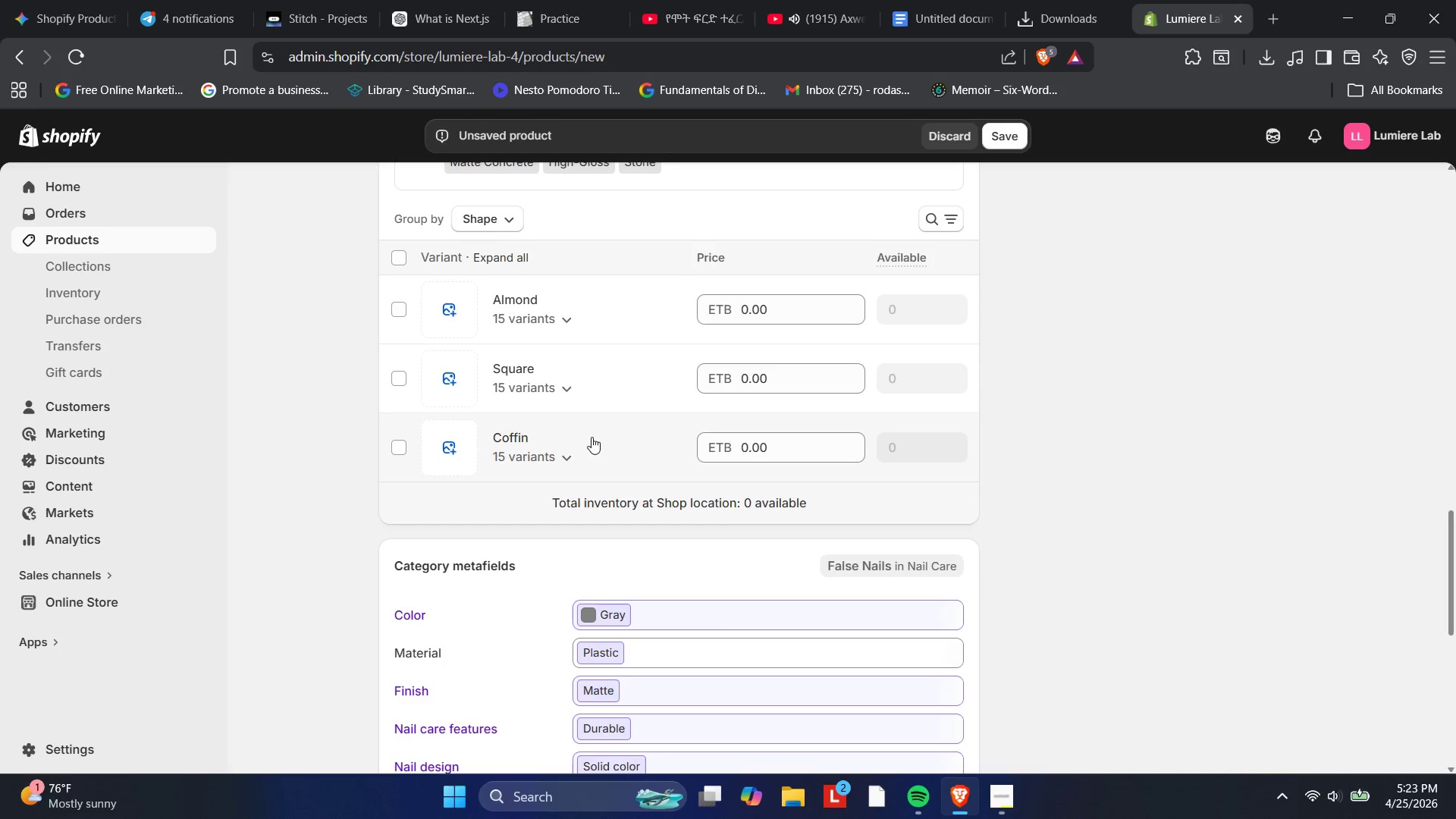 
mouse_move([451, 219])
 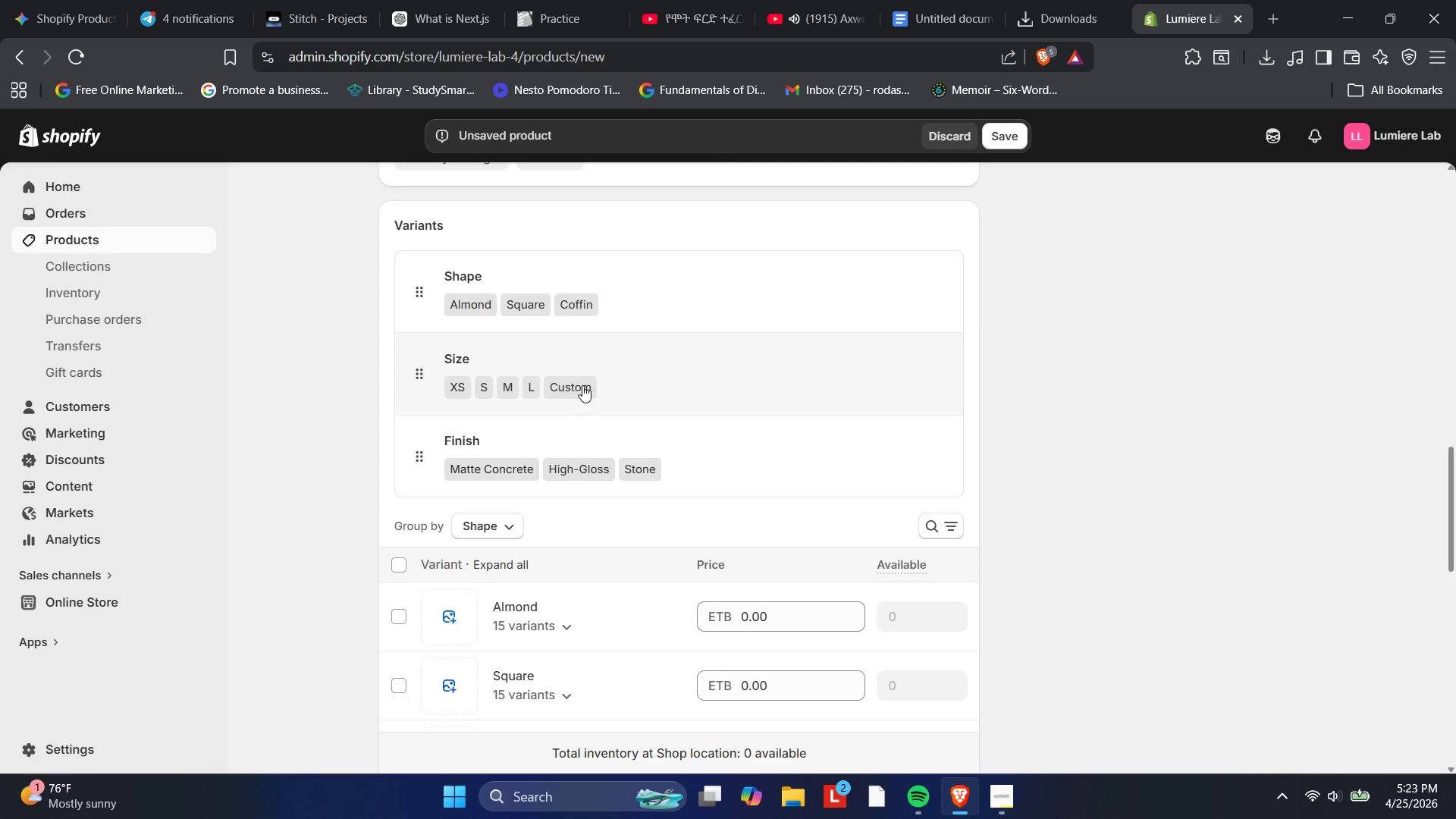 
mouse_move([449, 494])
 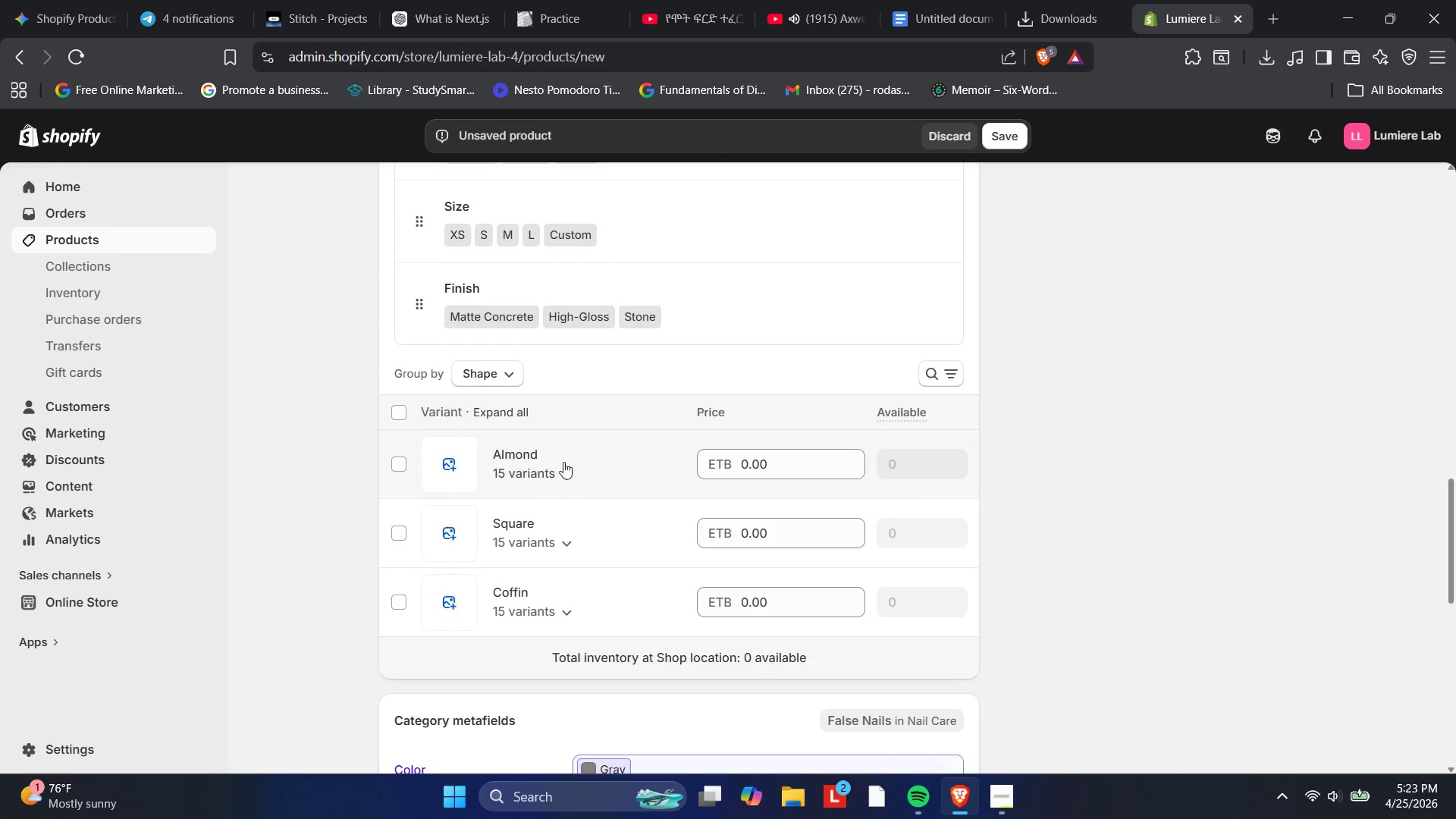 
left_click([563, 462])
 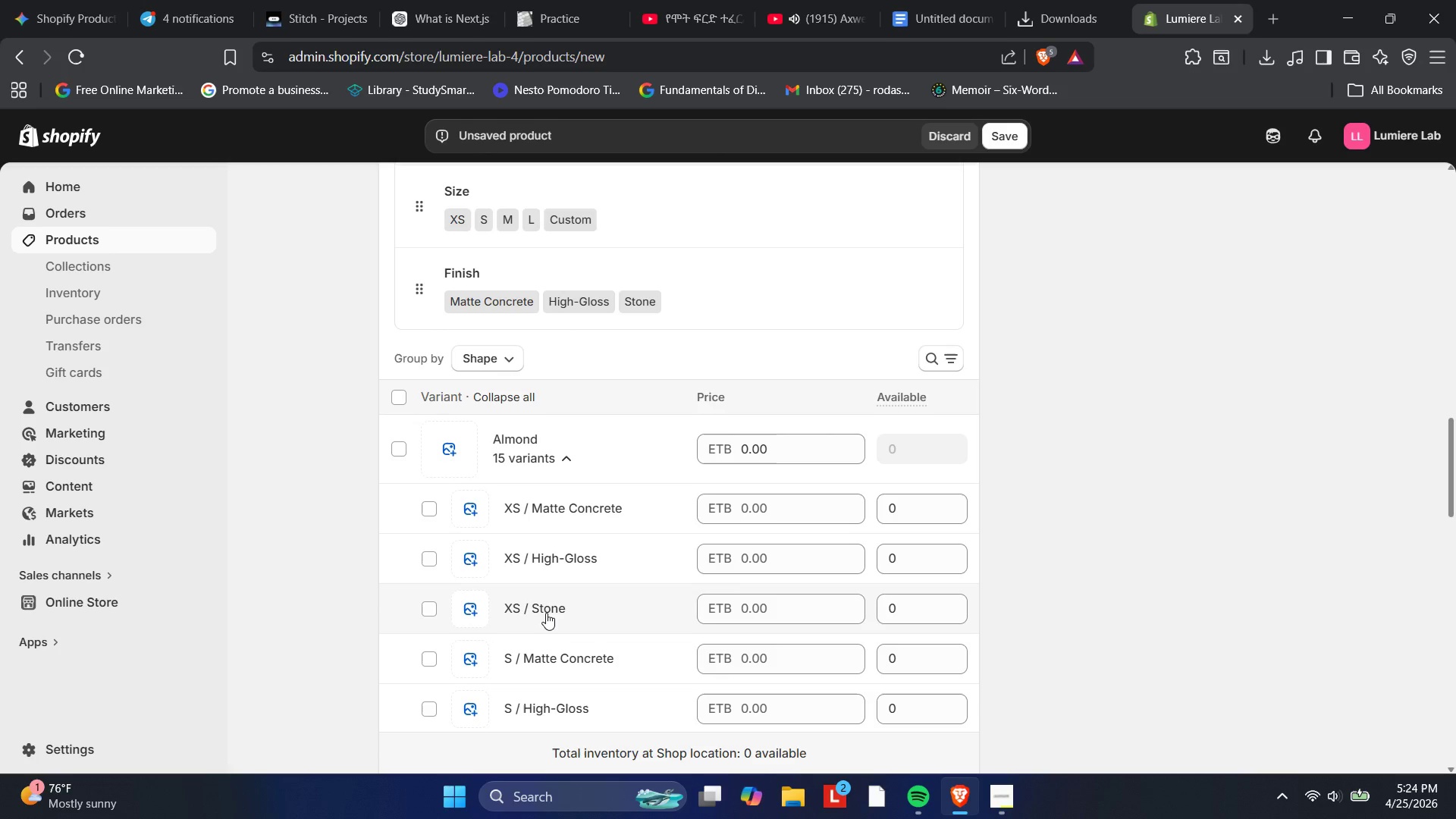 
wait(86.36)
 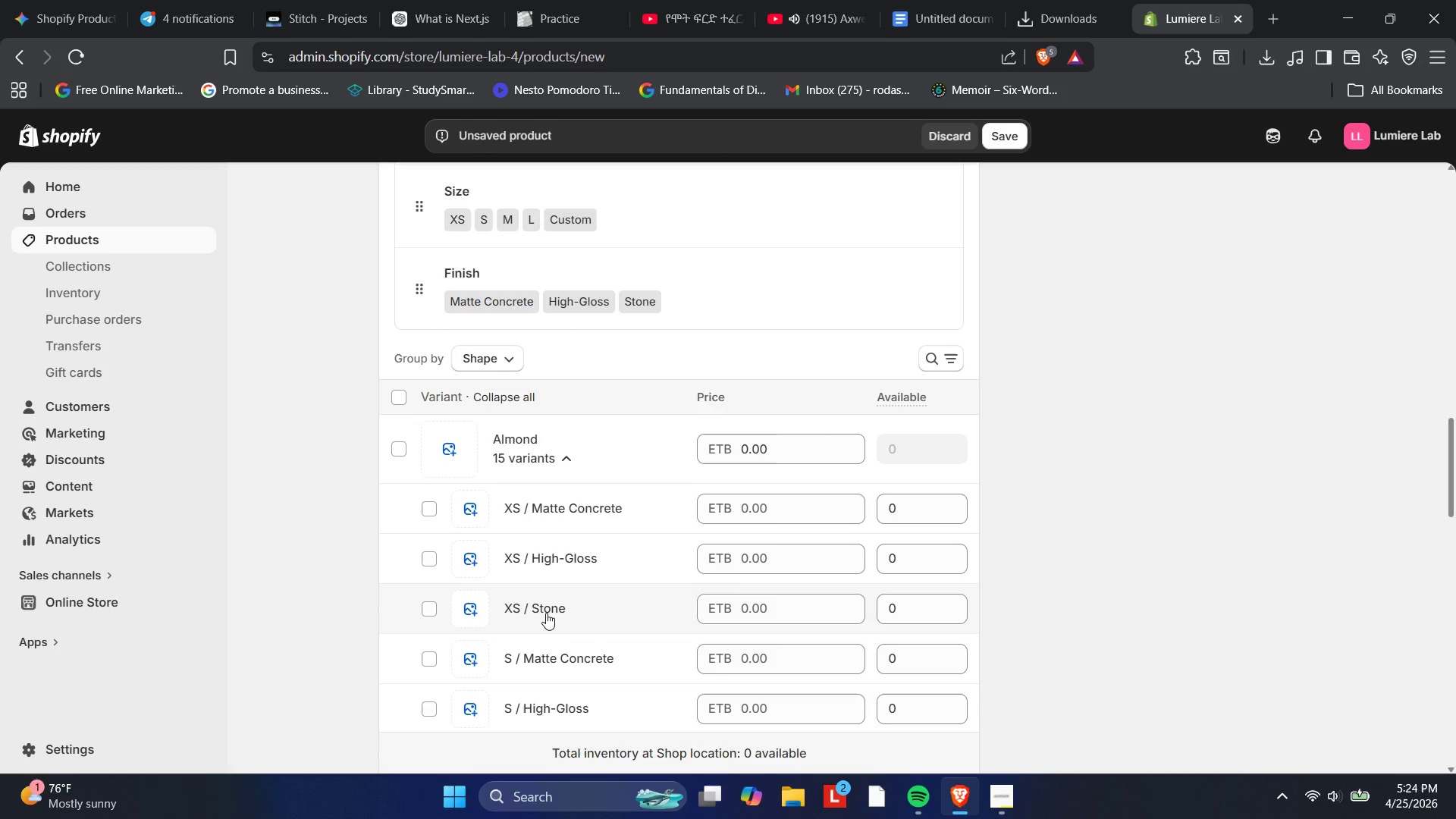 
key(PlayPause)
 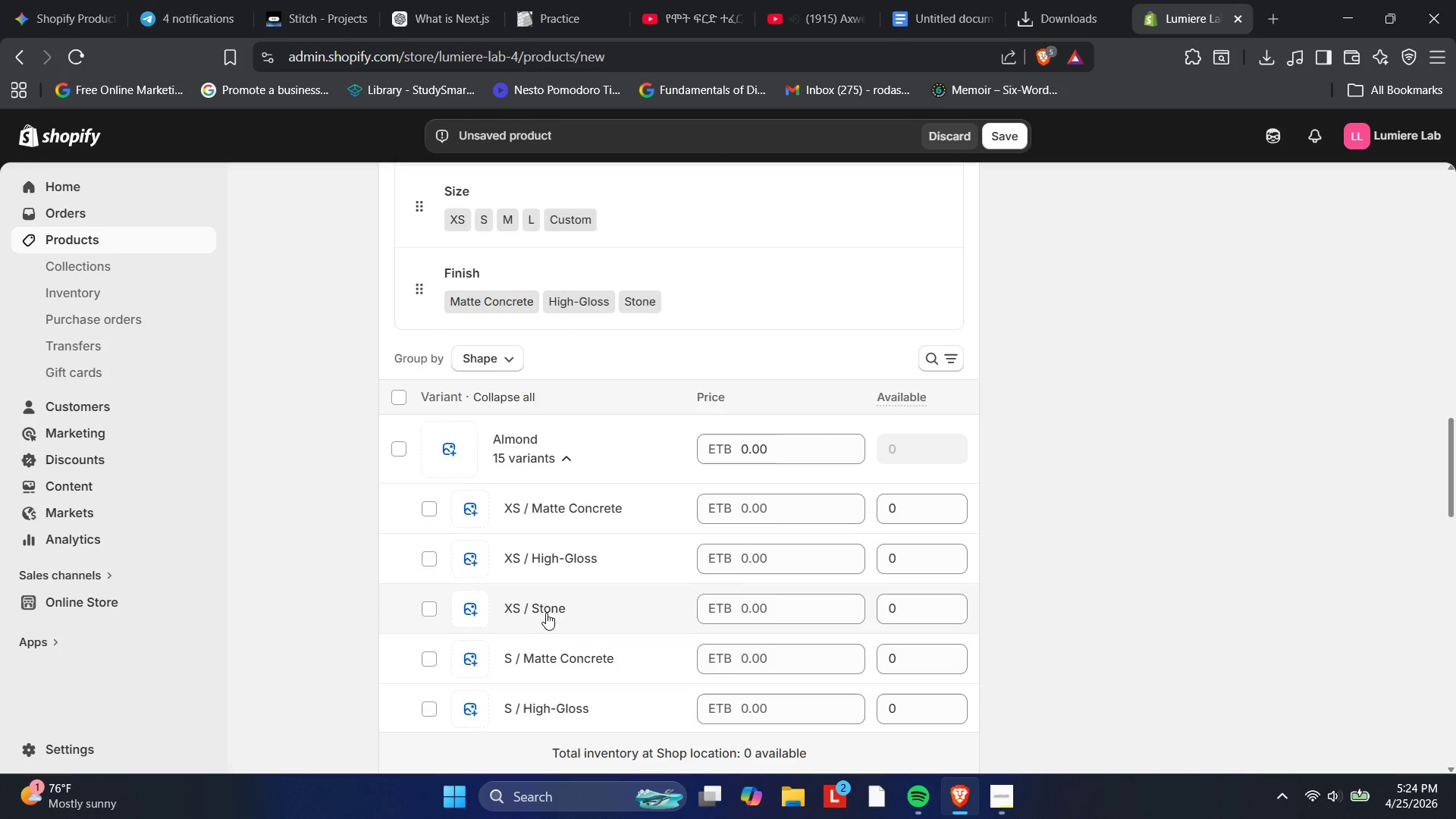 
key(PlayPause)
 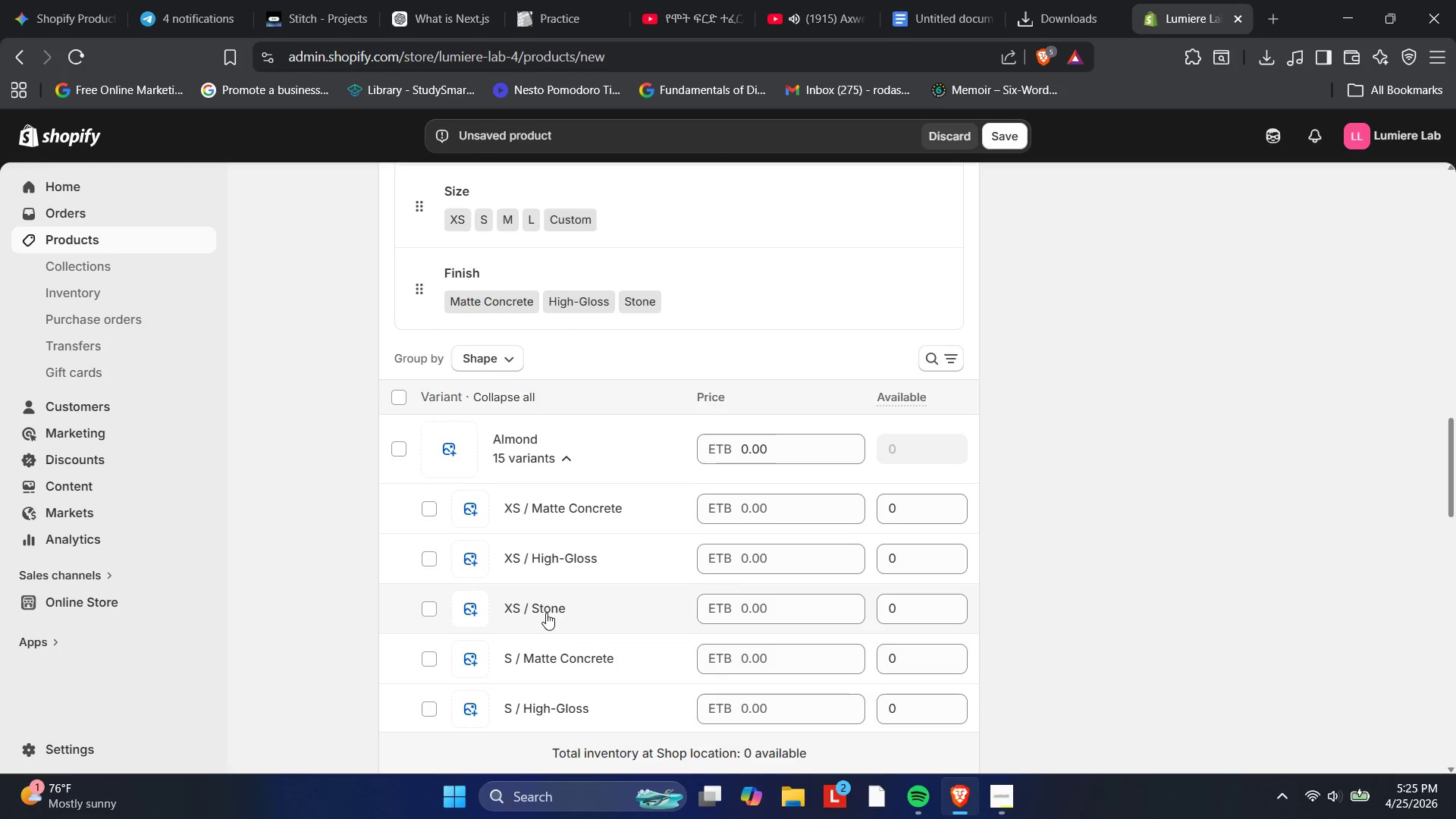 
wait(12.36)
 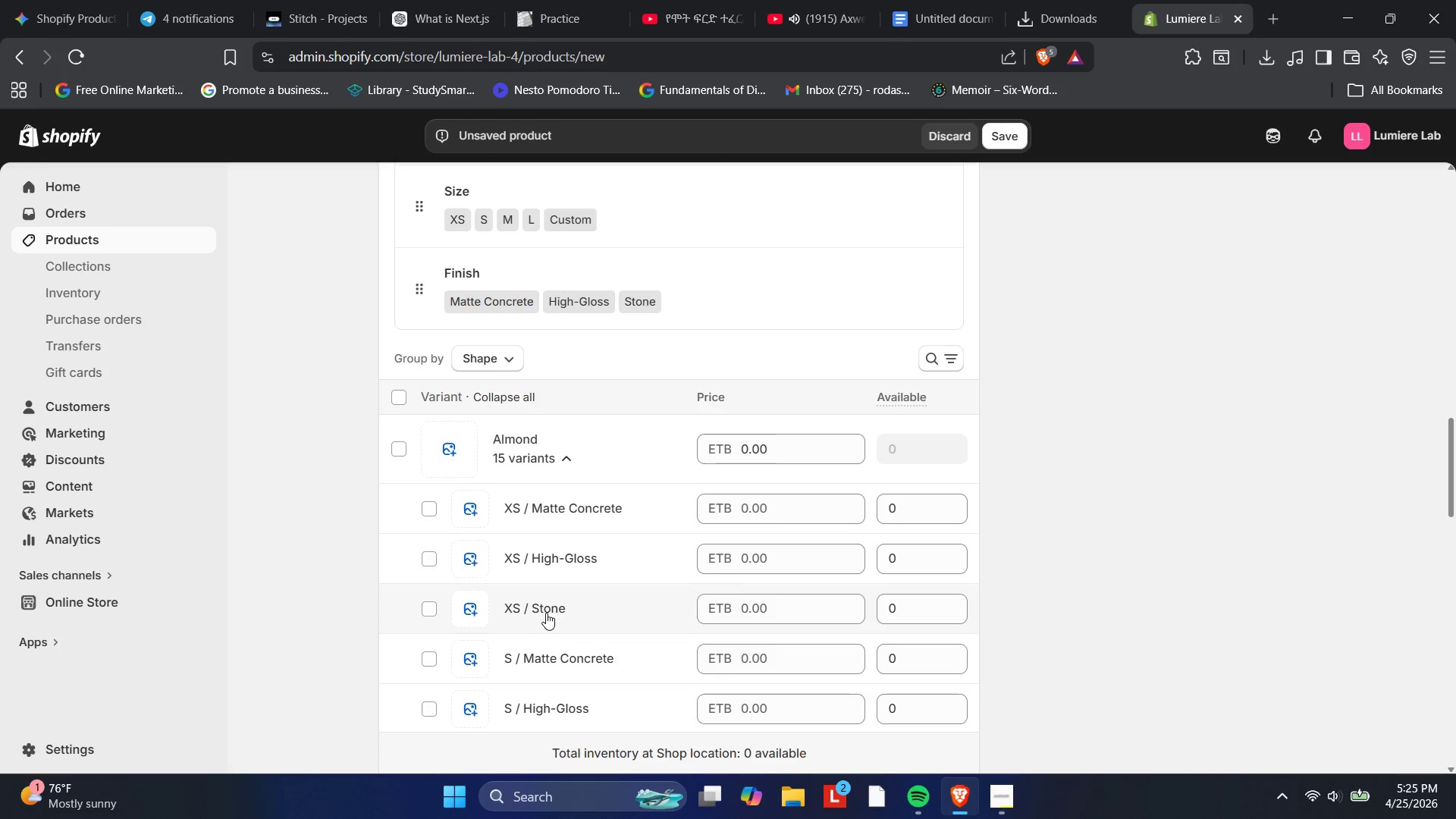 
left_click([402, 397])
 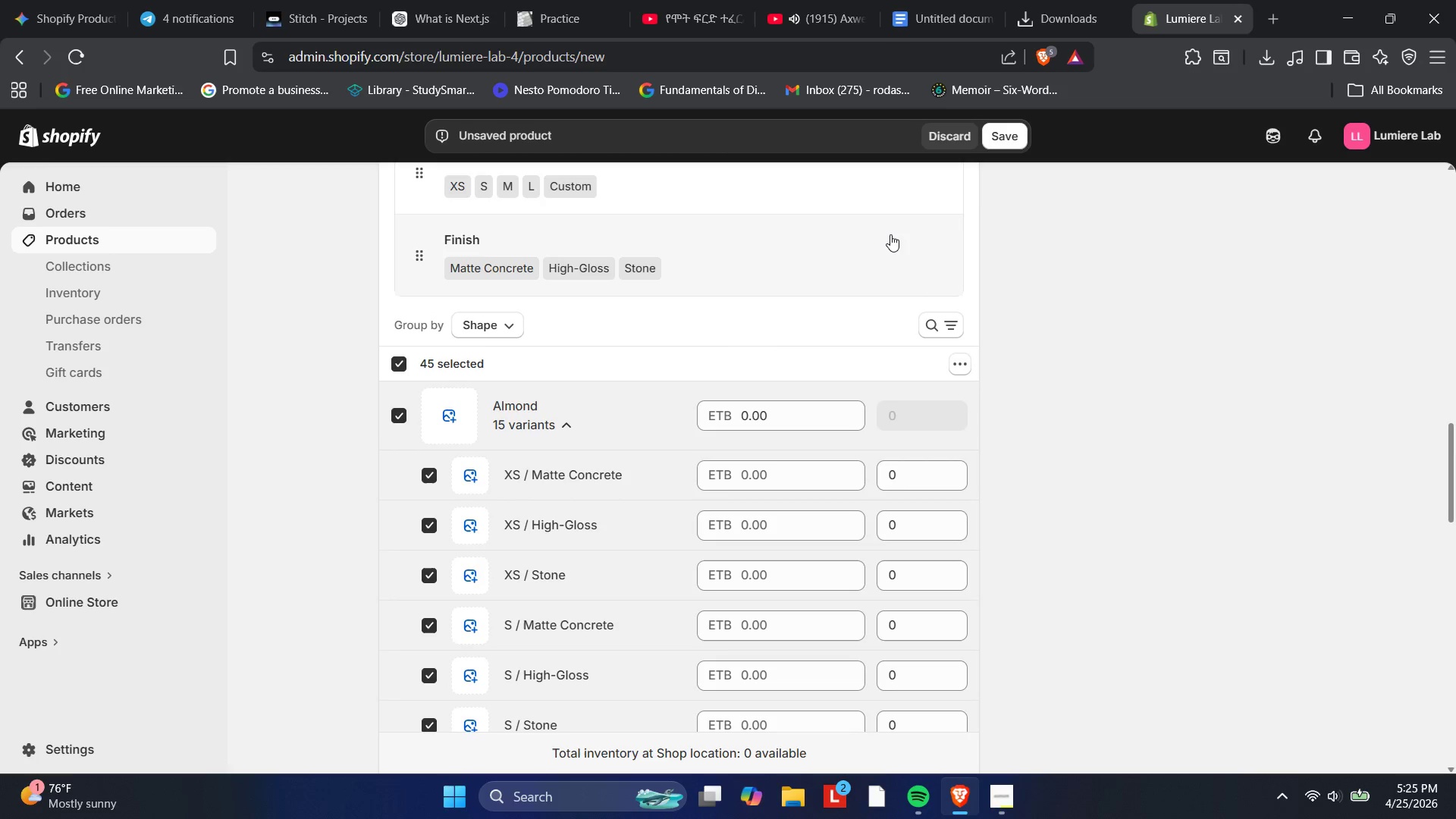 
wait(10.25)
 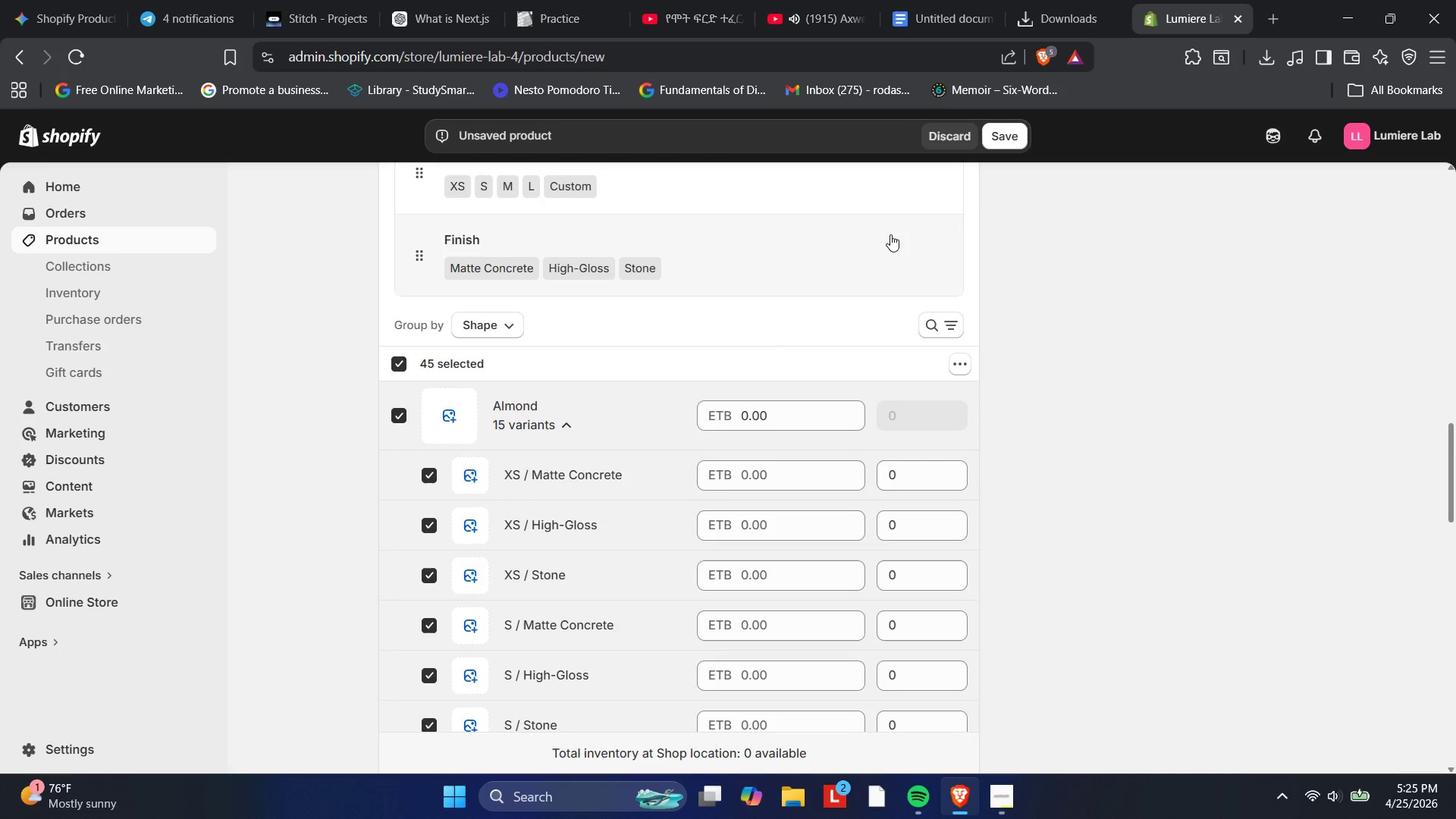 
left_click([488, 316])
 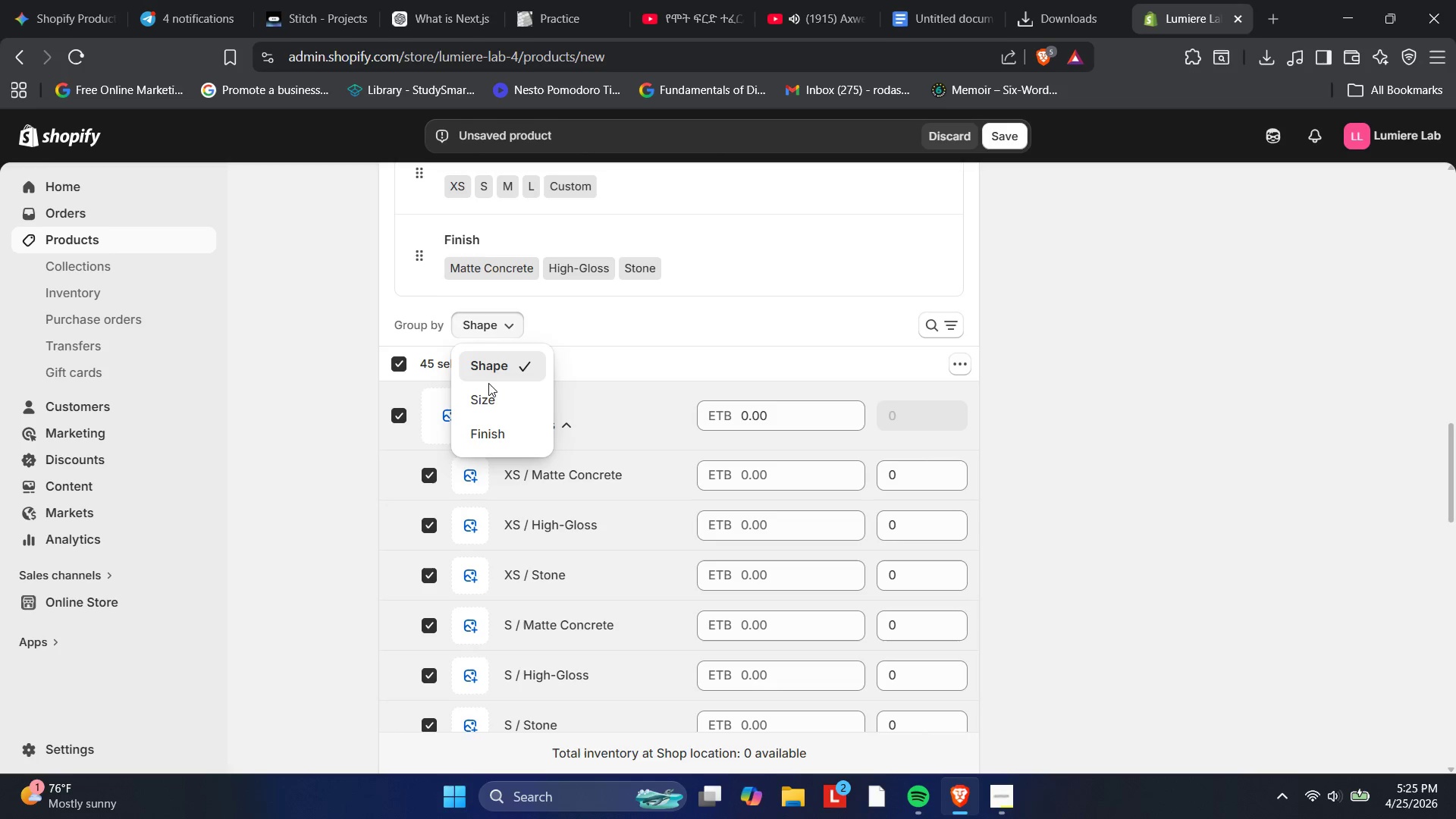 
left_click([488, 391])
 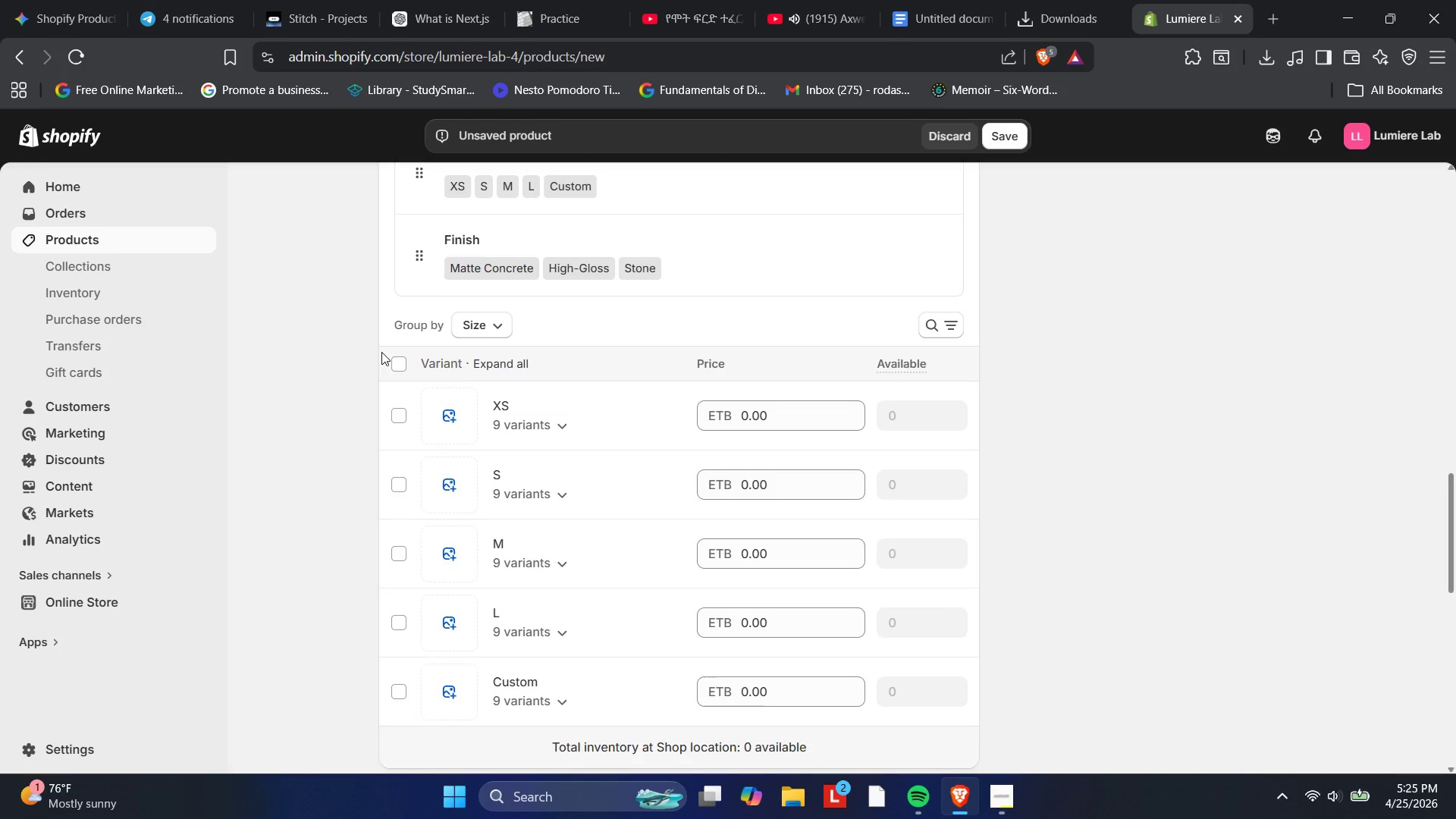 
left_click([391, 357])
 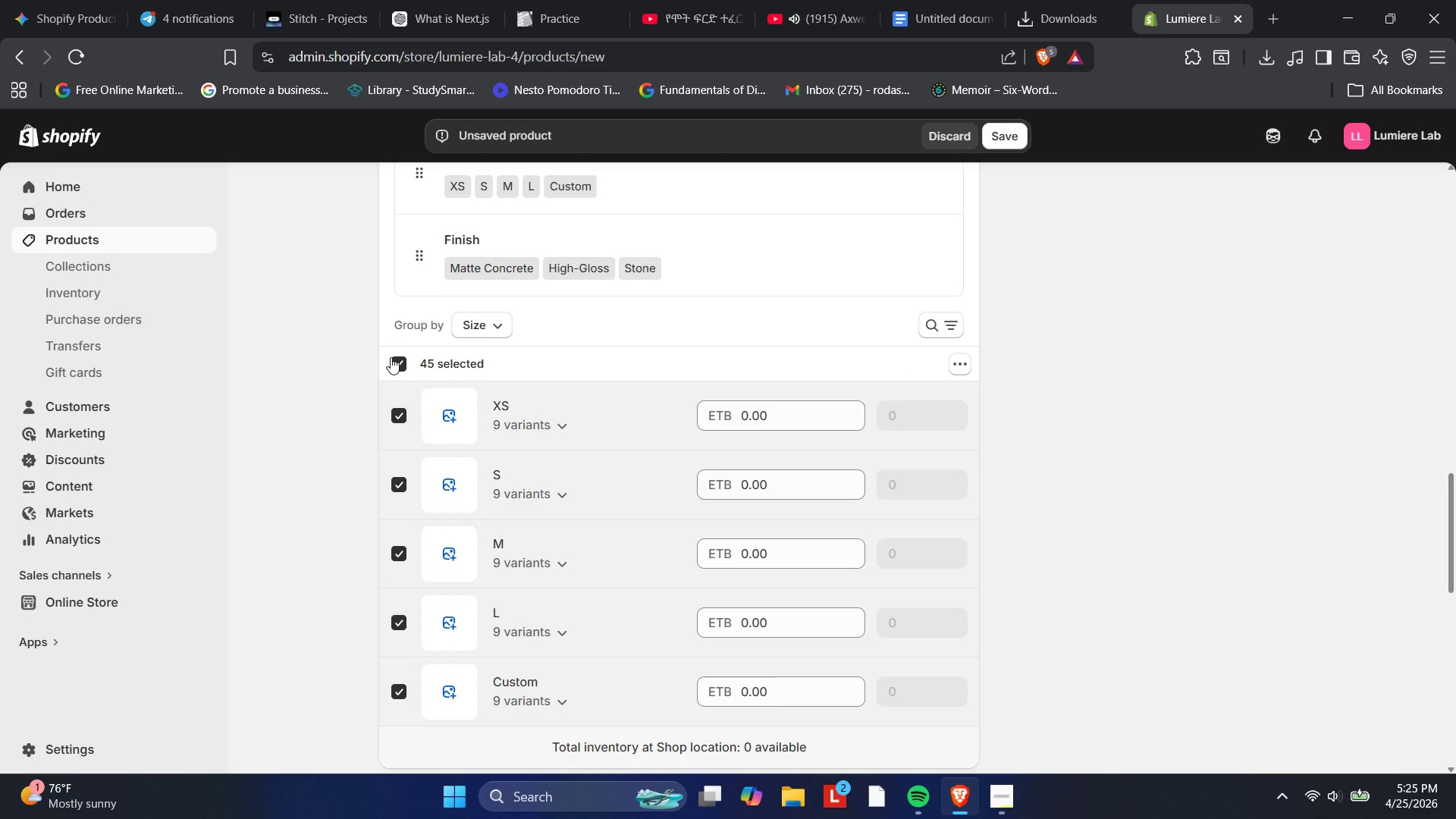 
left_click([391, 357])
 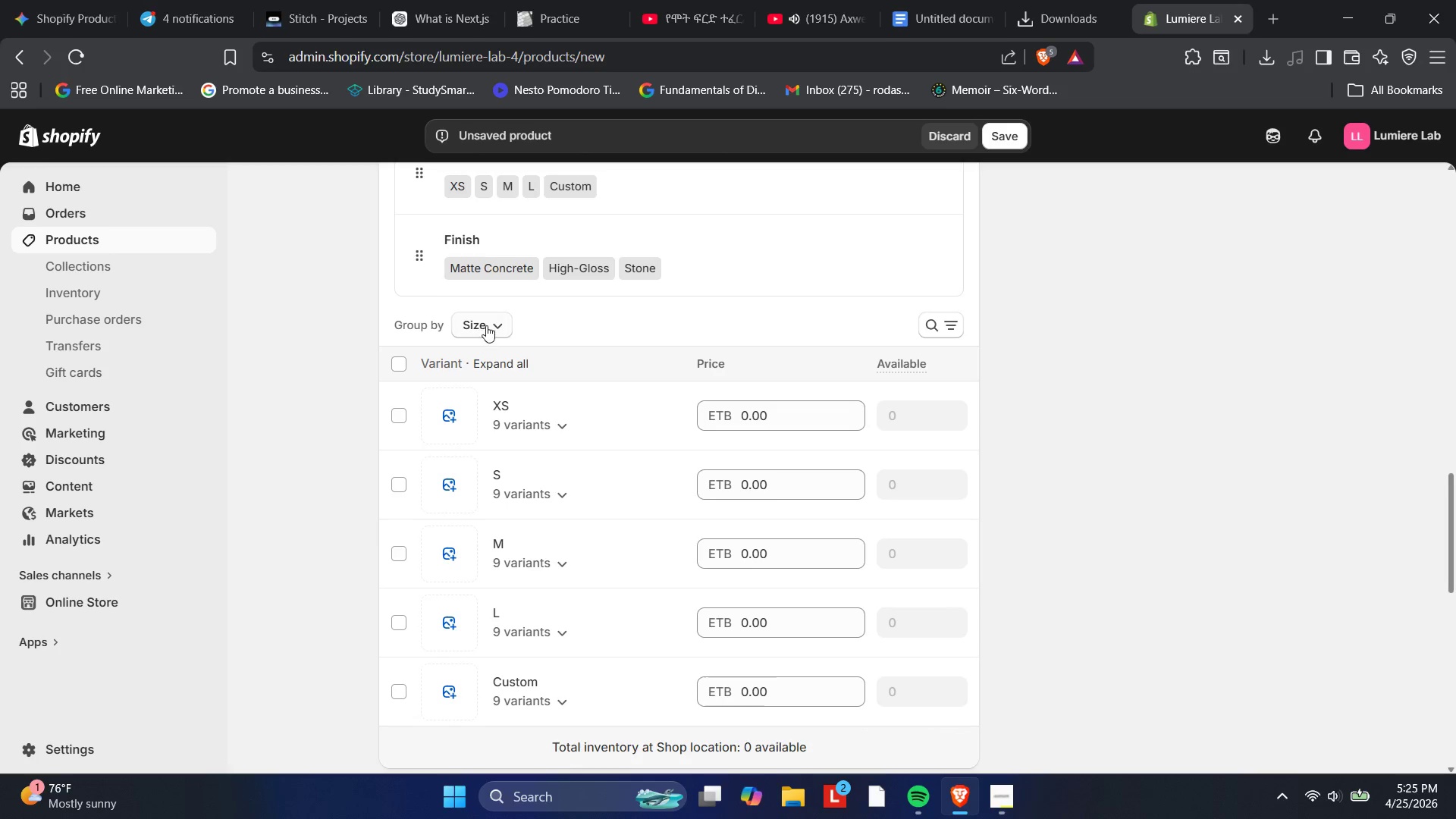 
left_click([488, 325])
 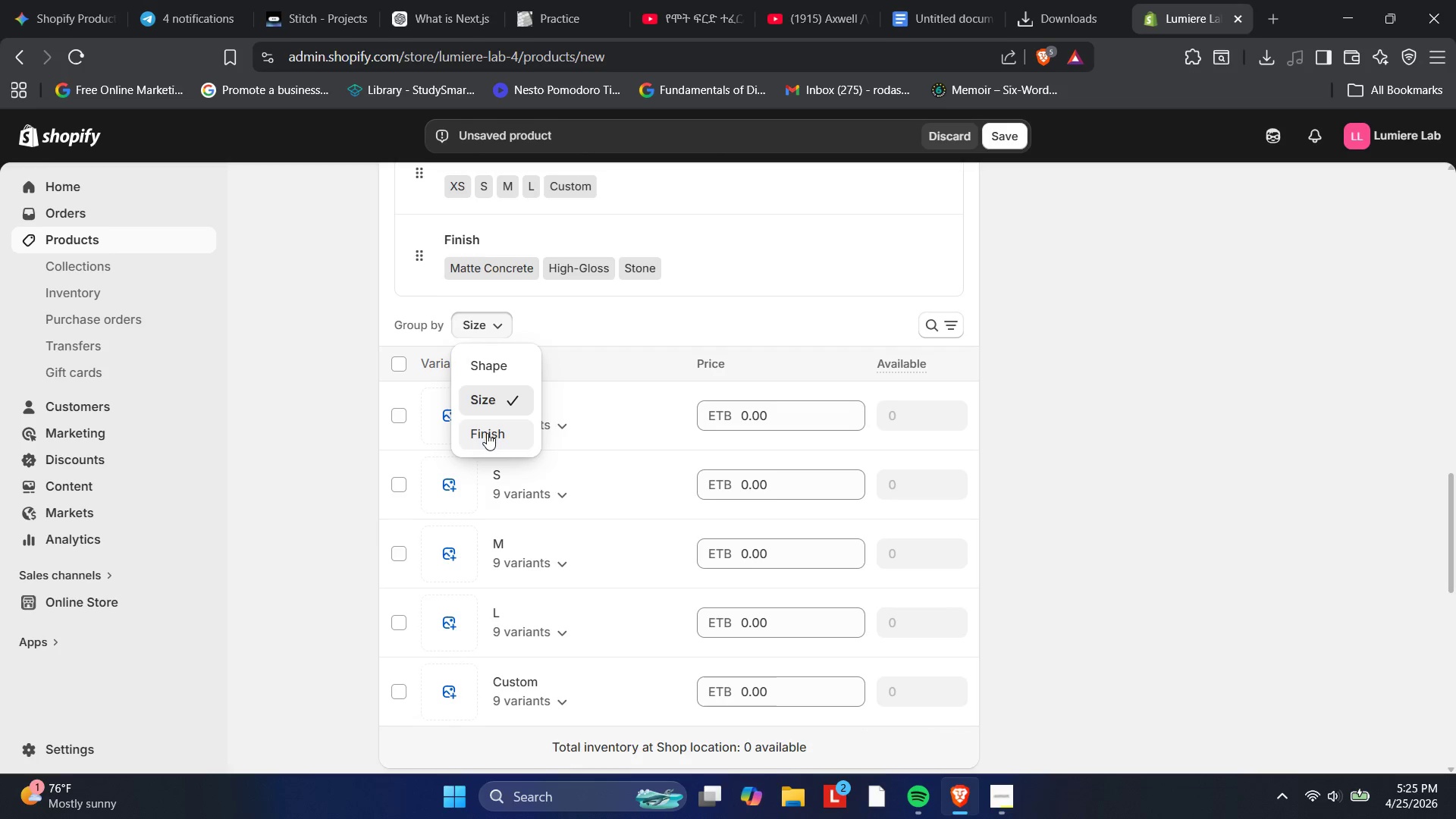 
left_click([487, 434])
 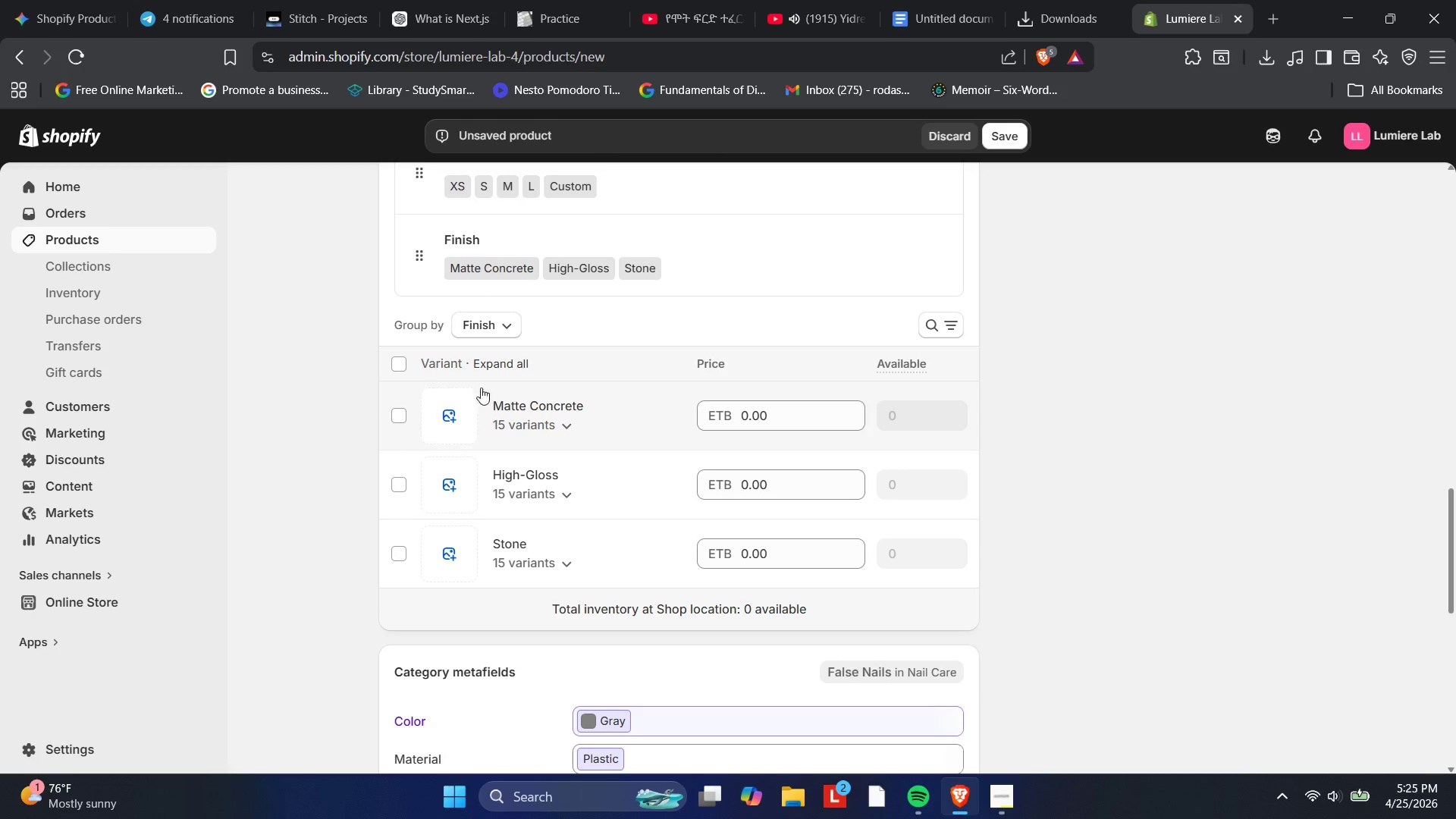 
left_click([500, 331])
 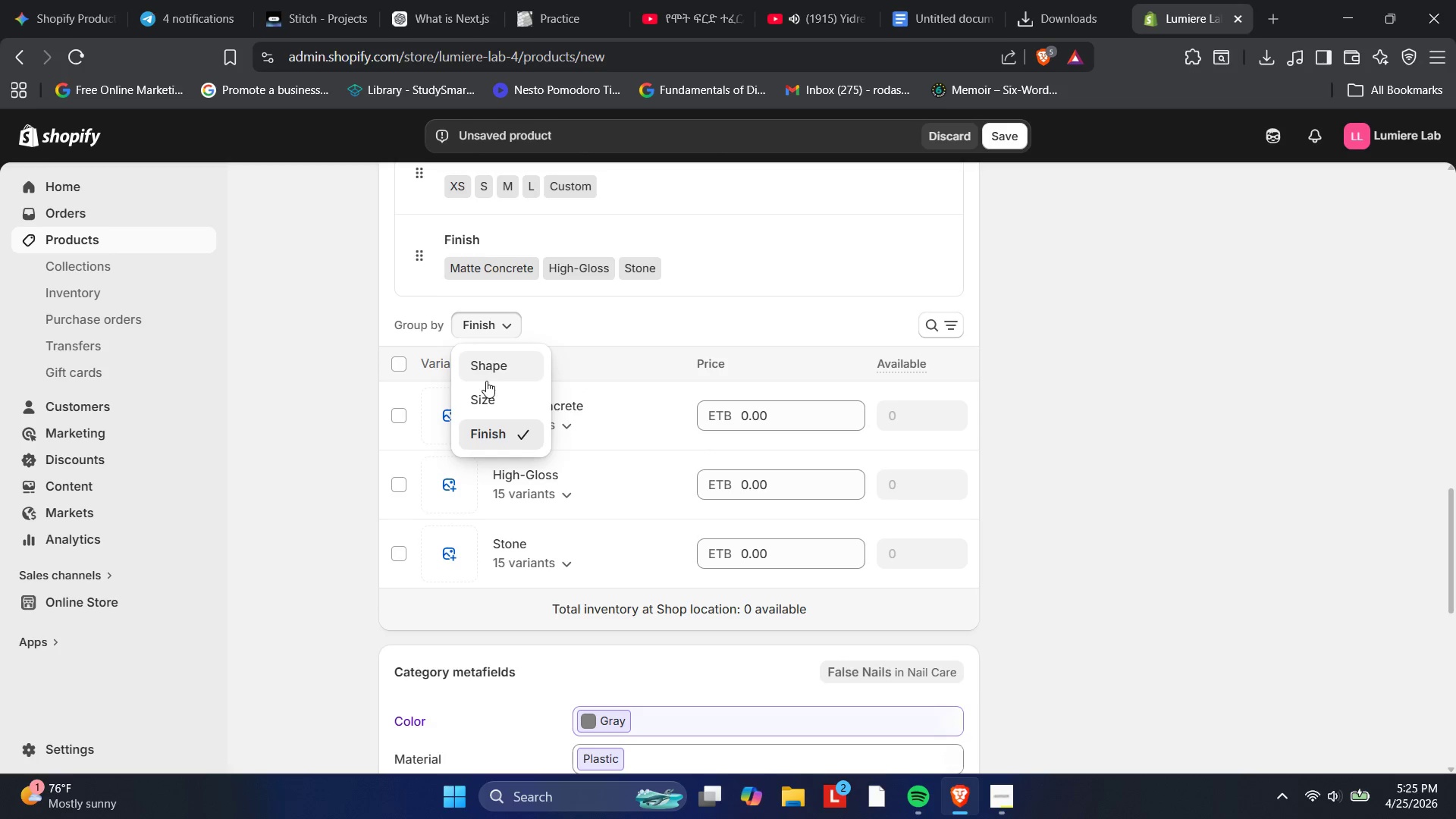 
left_click([488, 379])
 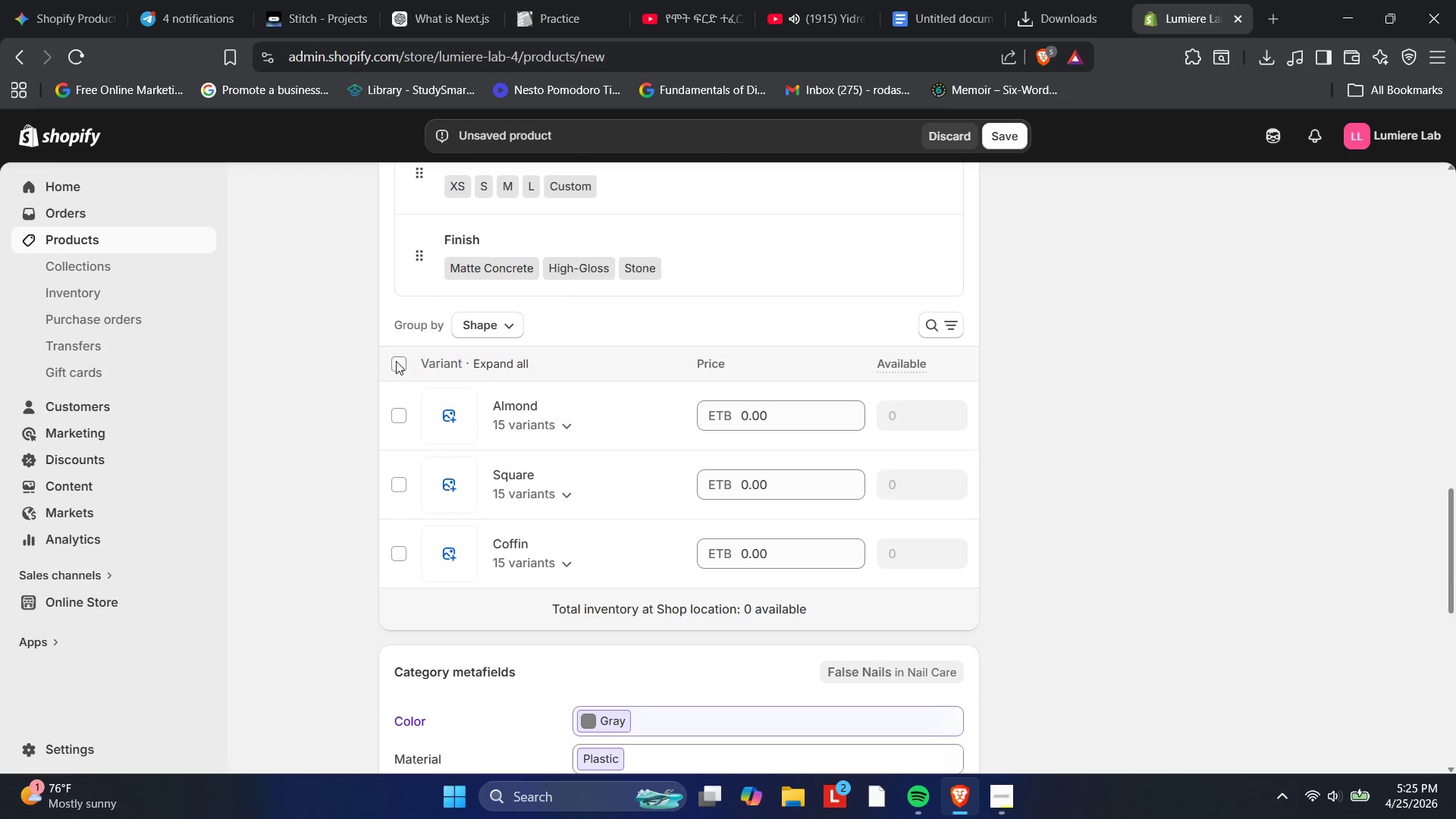 
left_click([396, 362])
 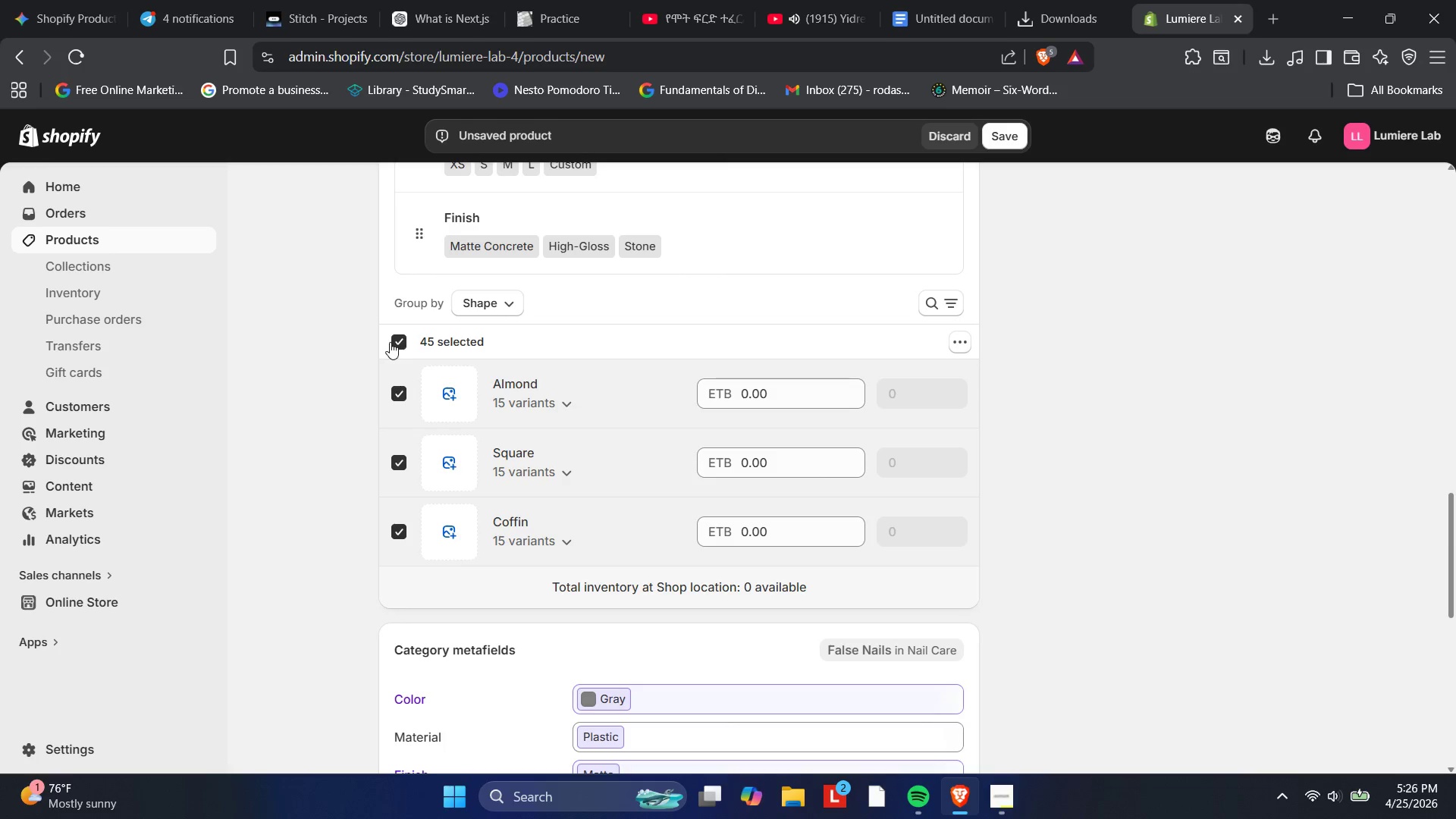 
wait(41.67)
 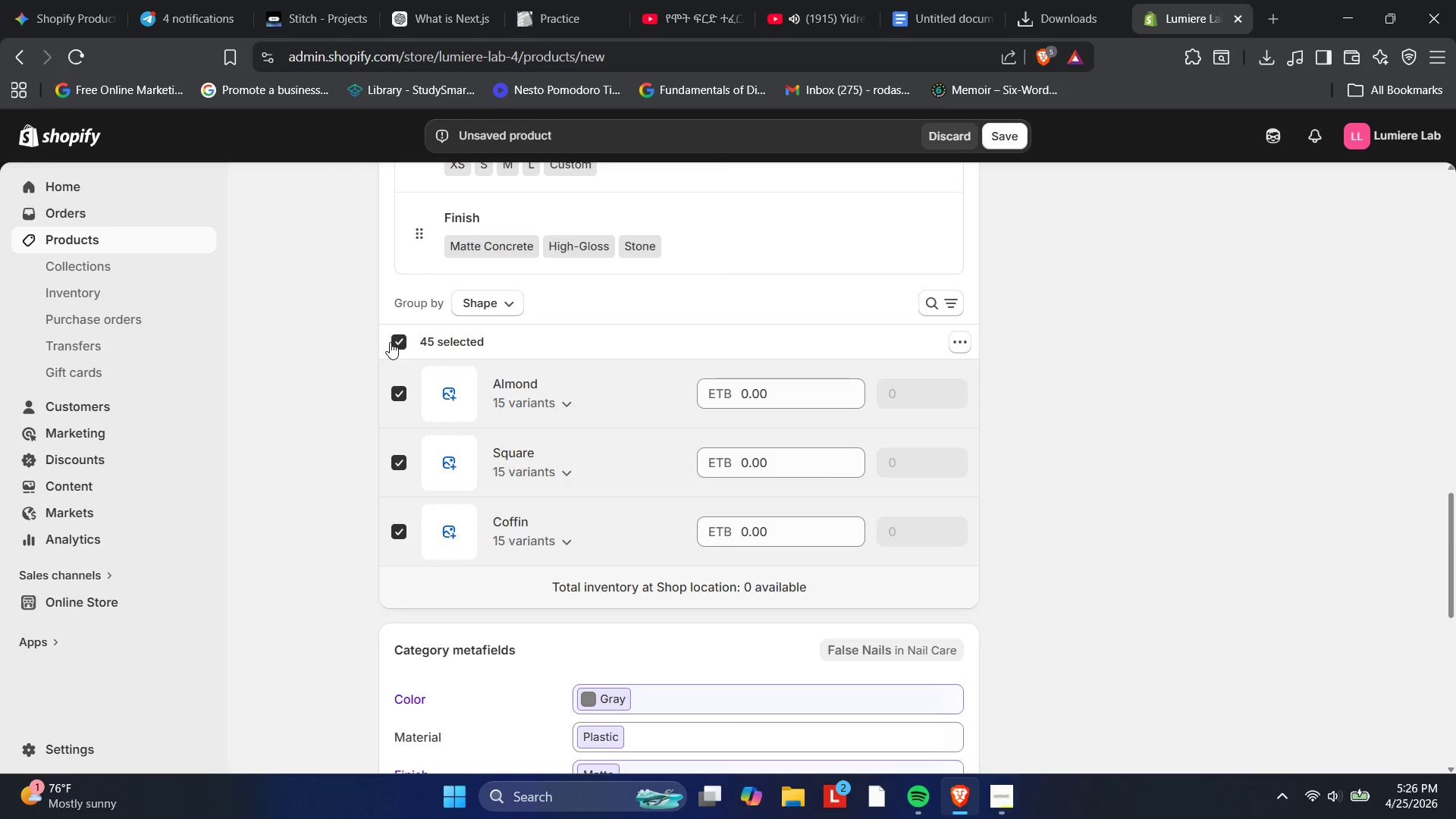 
left_click([896, 350])
 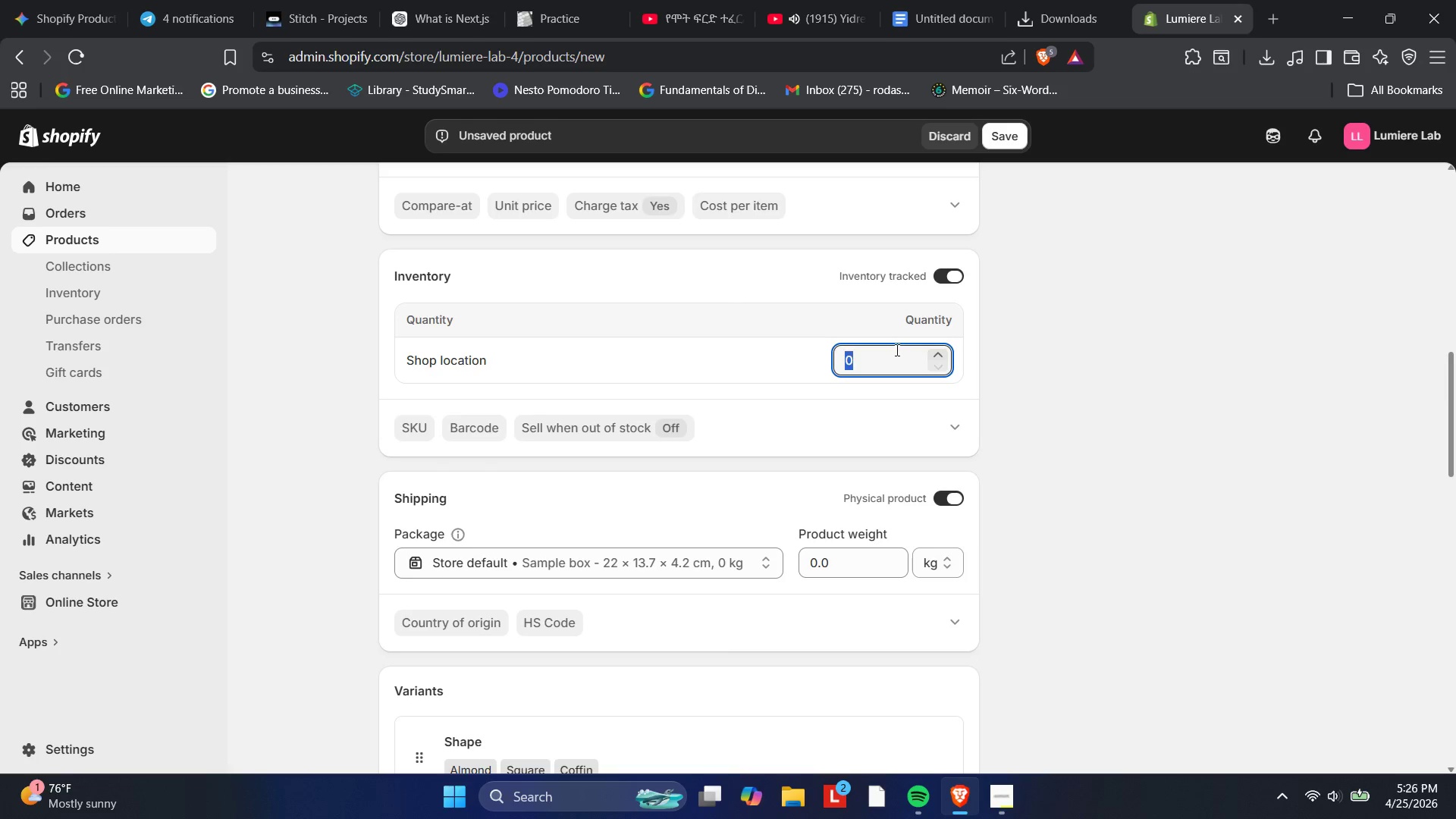 
key(Numpad5)
 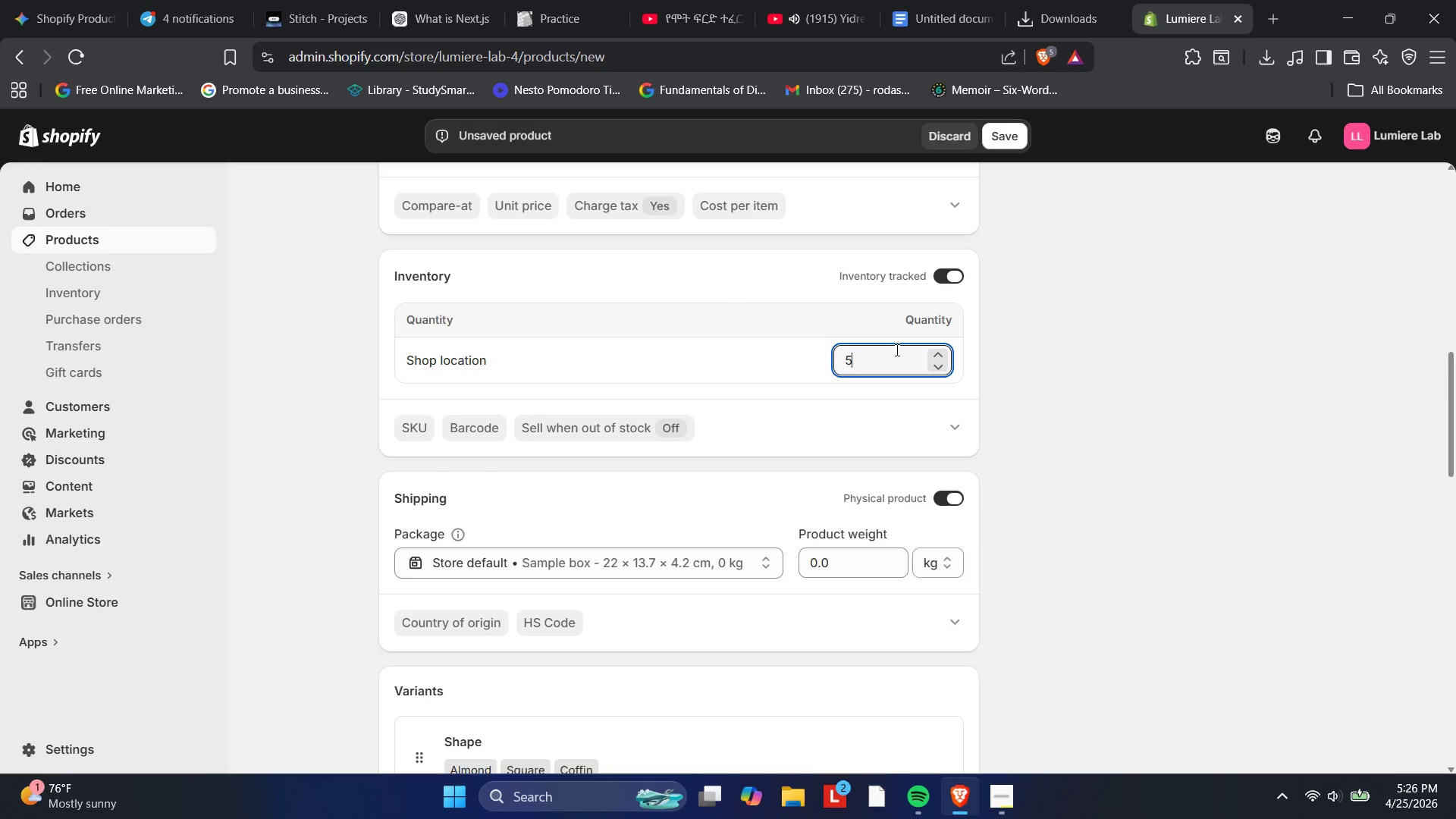 
key(Numpad0)
 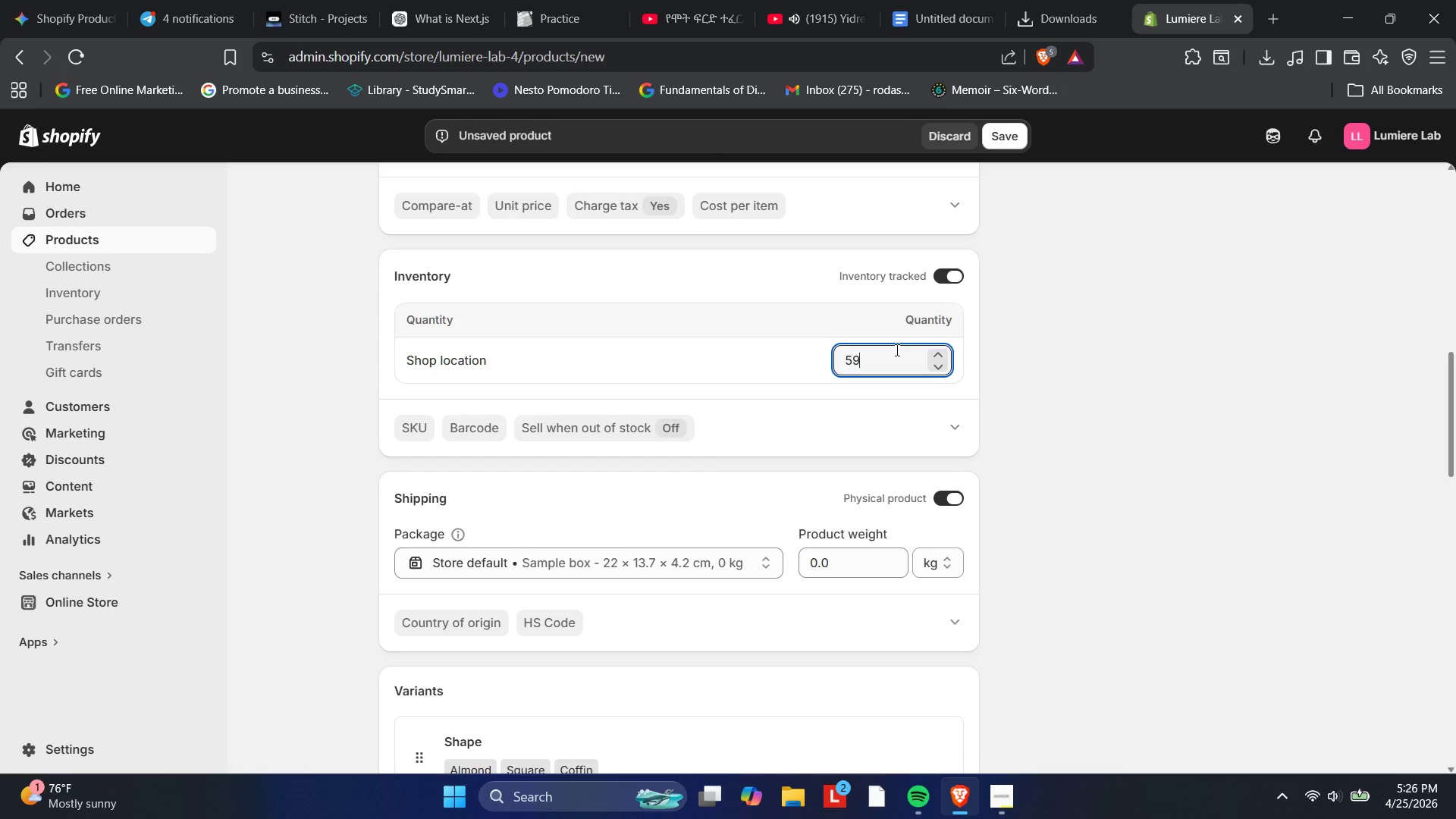 
left_click([755, 322])
 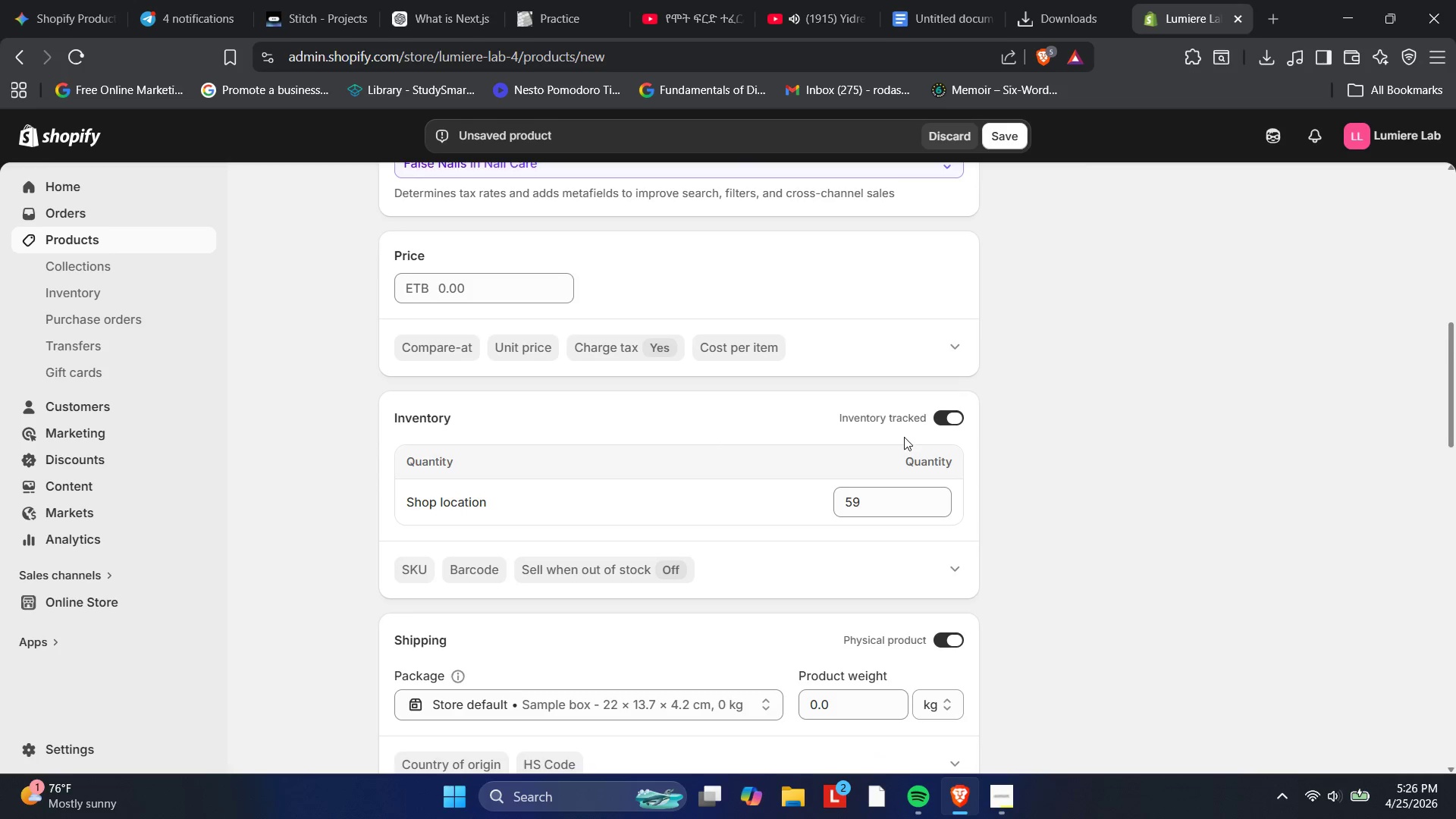 
left_click([855, 508])
 